 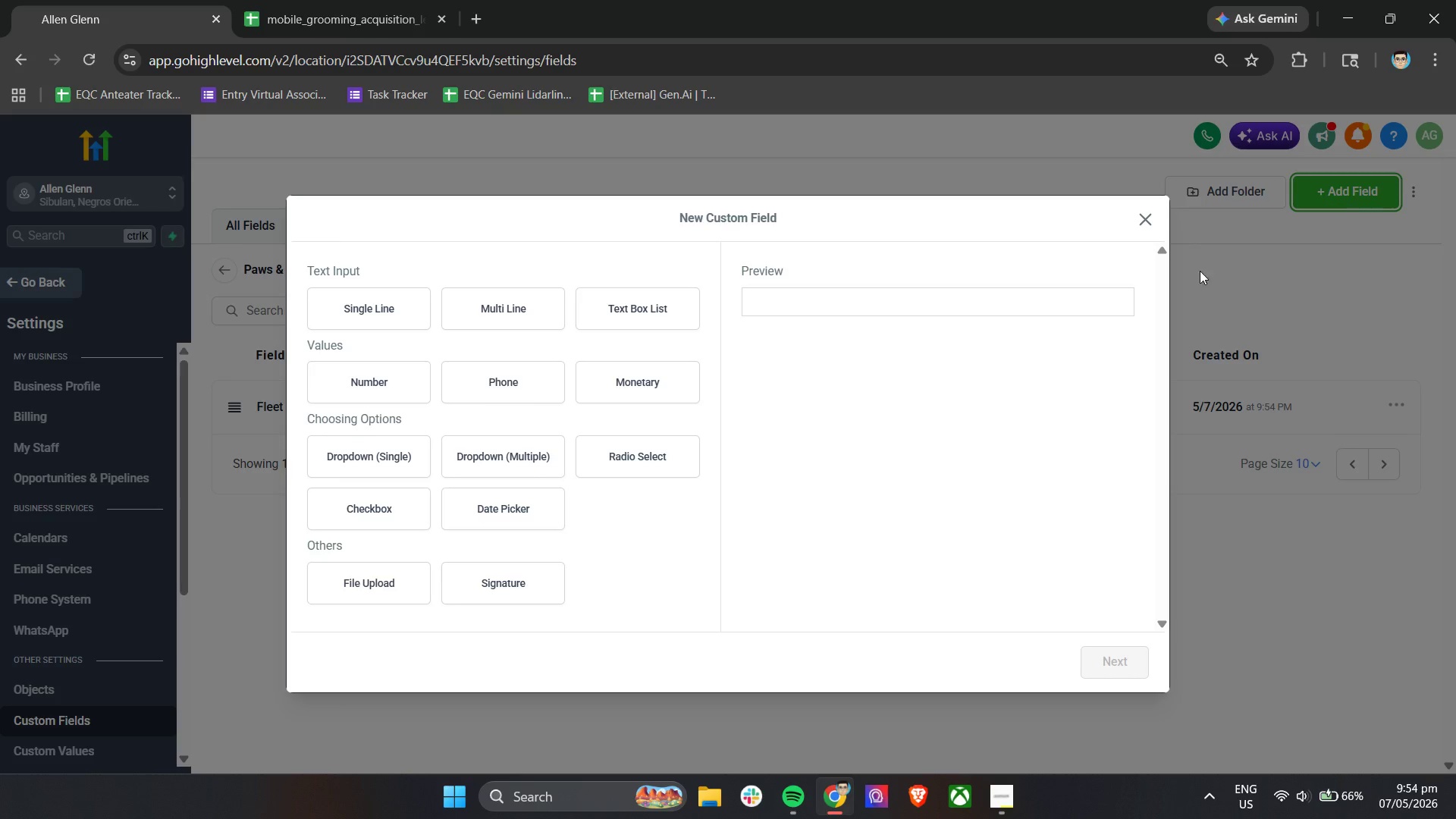 
left_click([411, 315])
 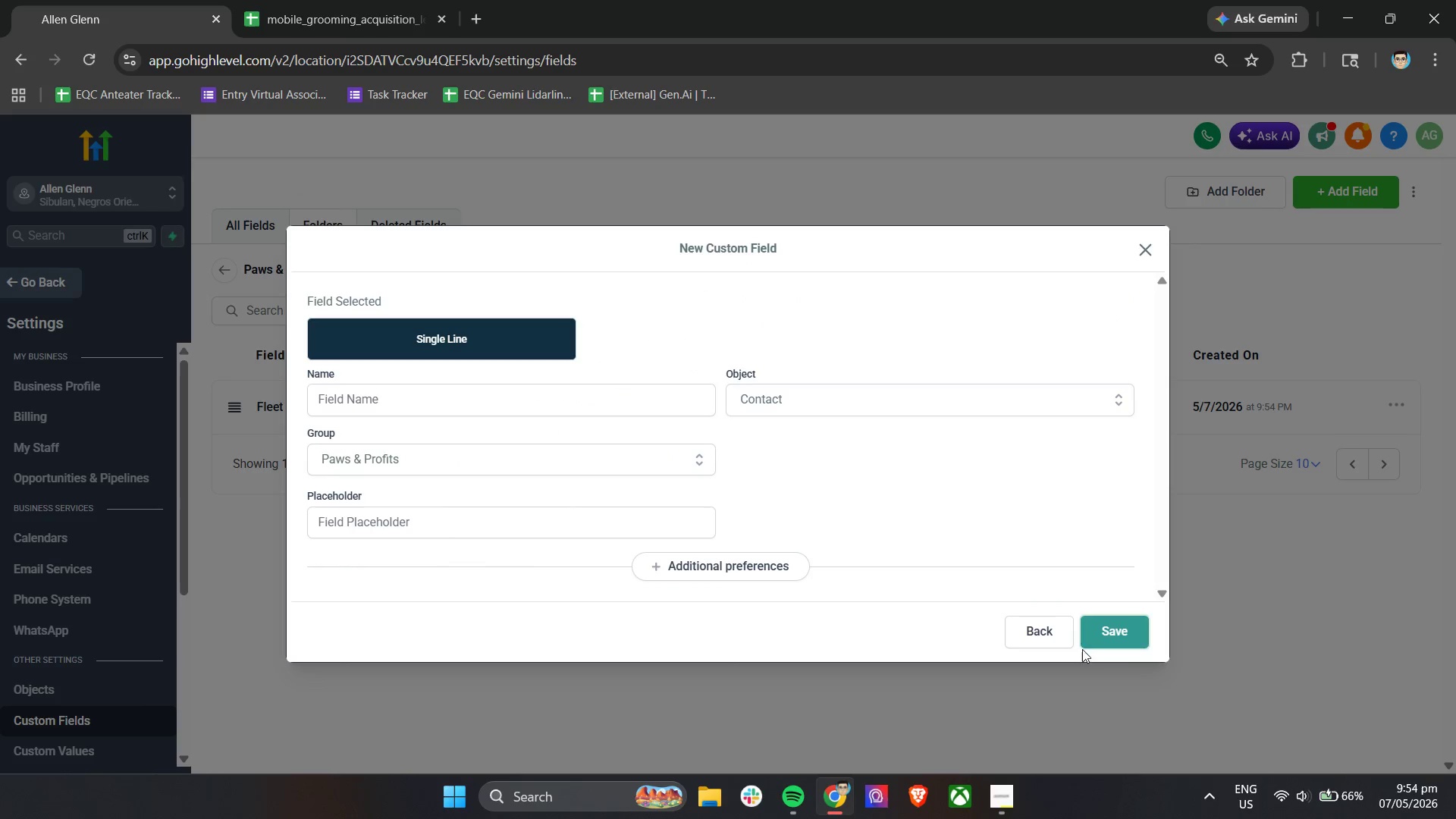 
left_click([482, 408])
 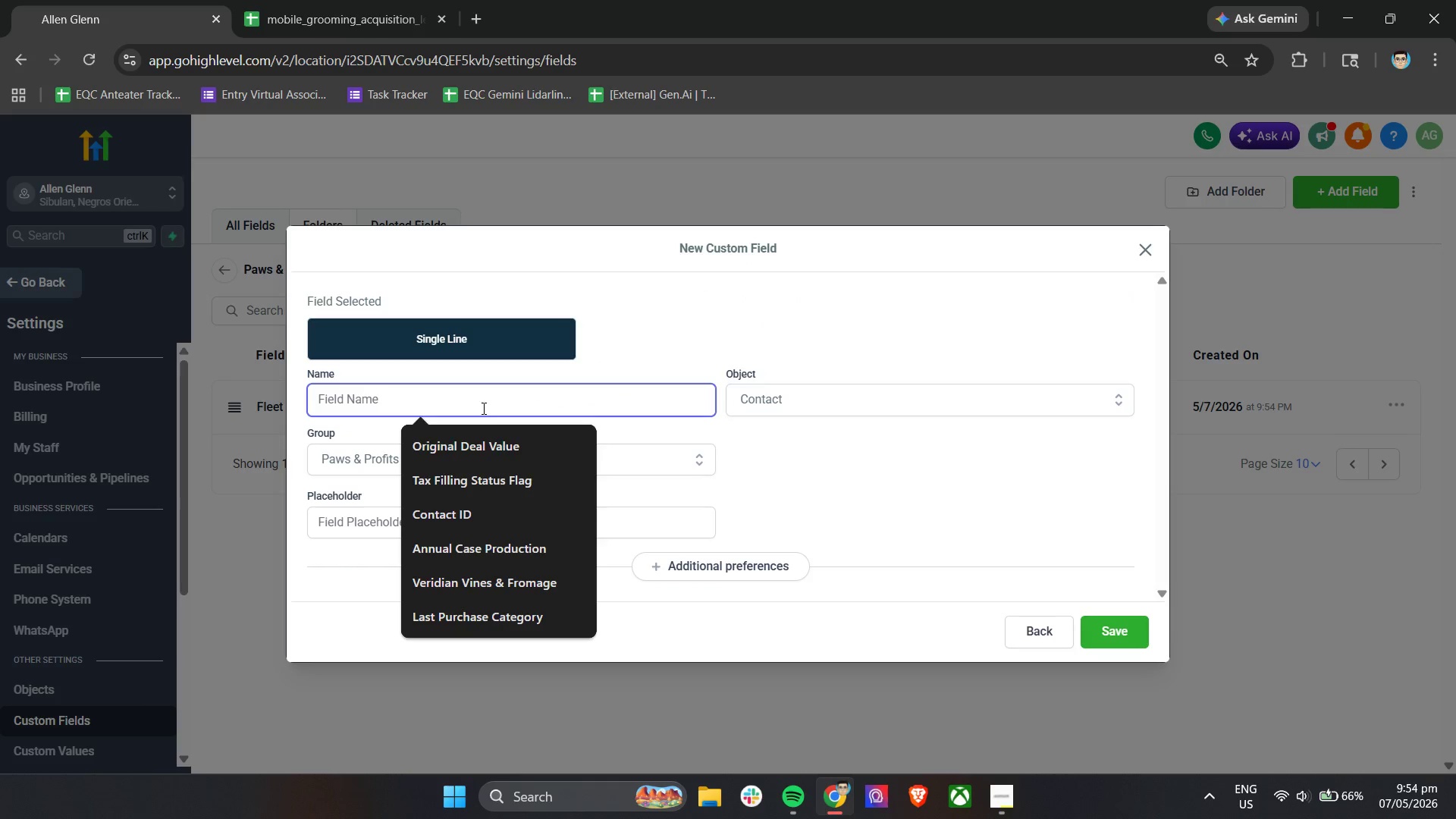 
type(Link)
 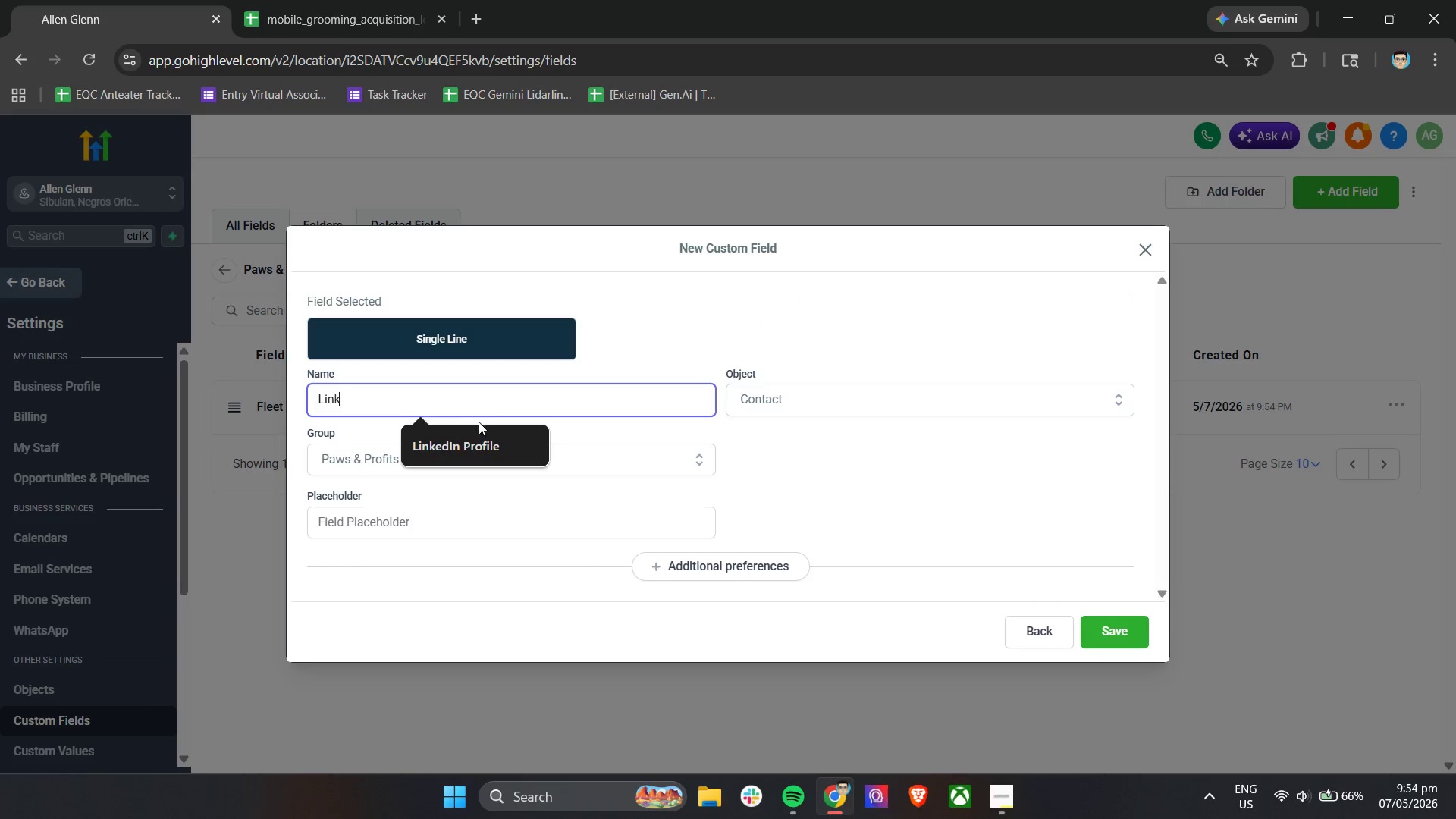 
left_click([478, 447])
 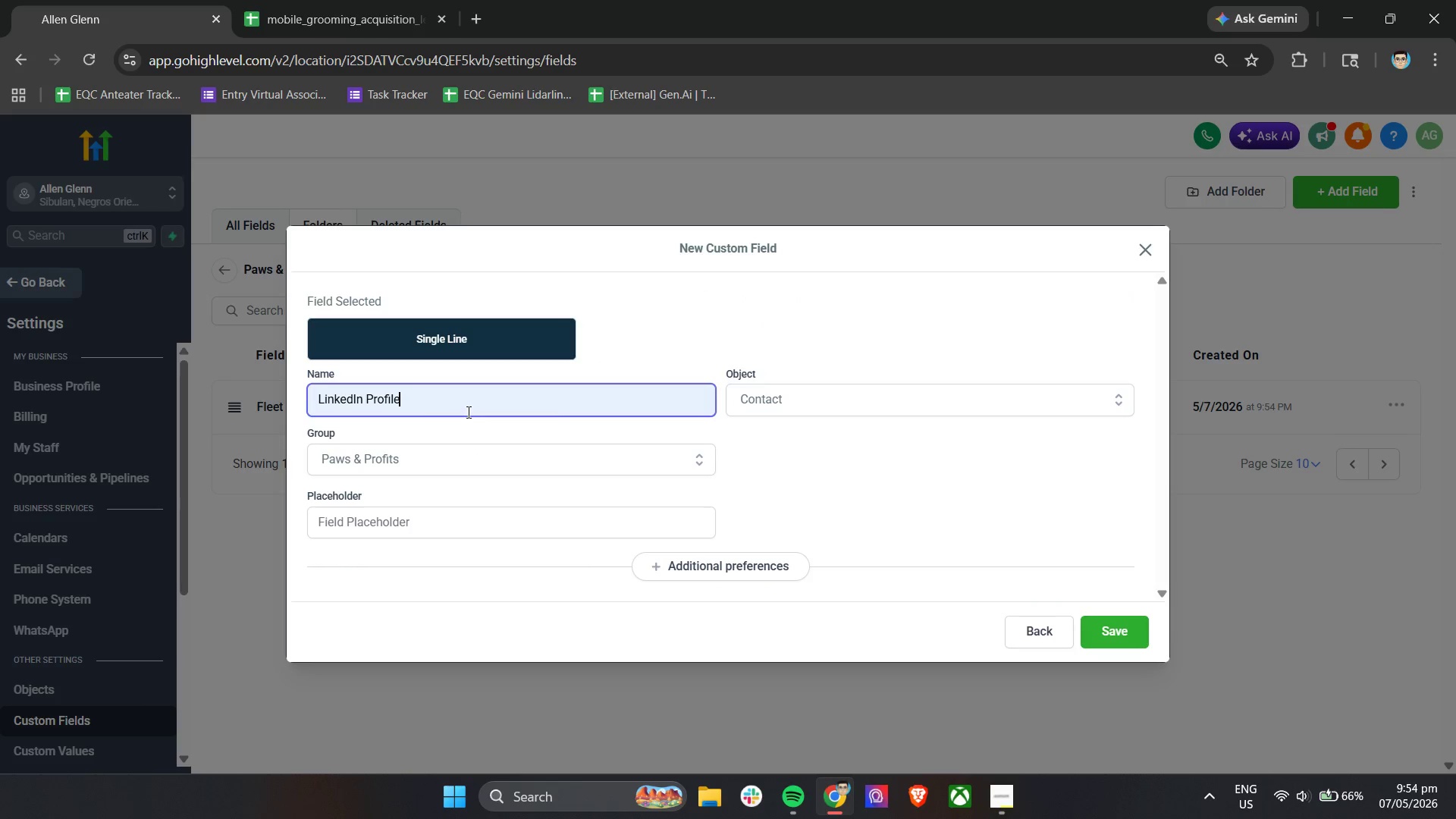 
left_click([467, 411])
 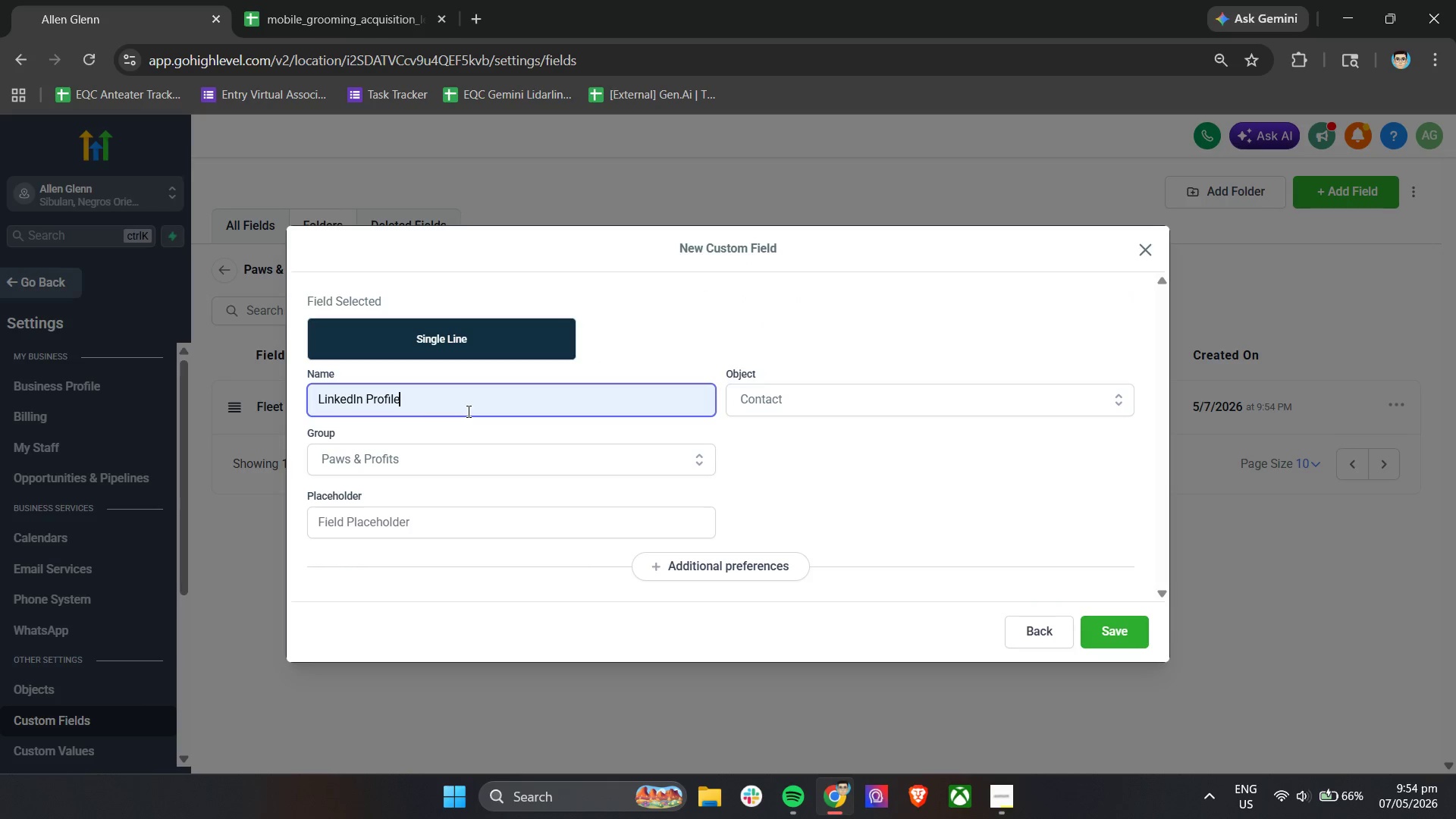 
type( URL)
 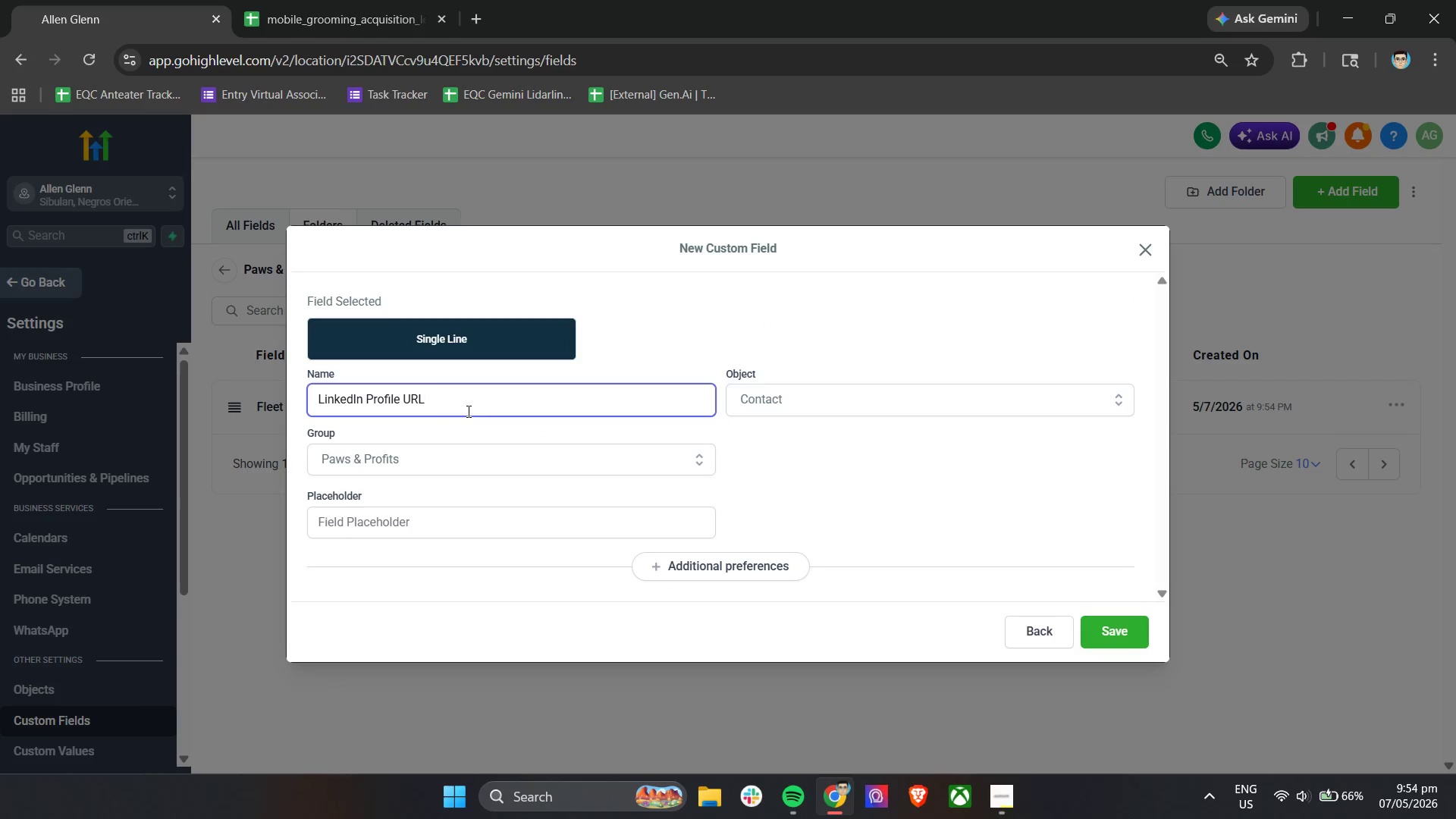 
left_click([1106, 629])
 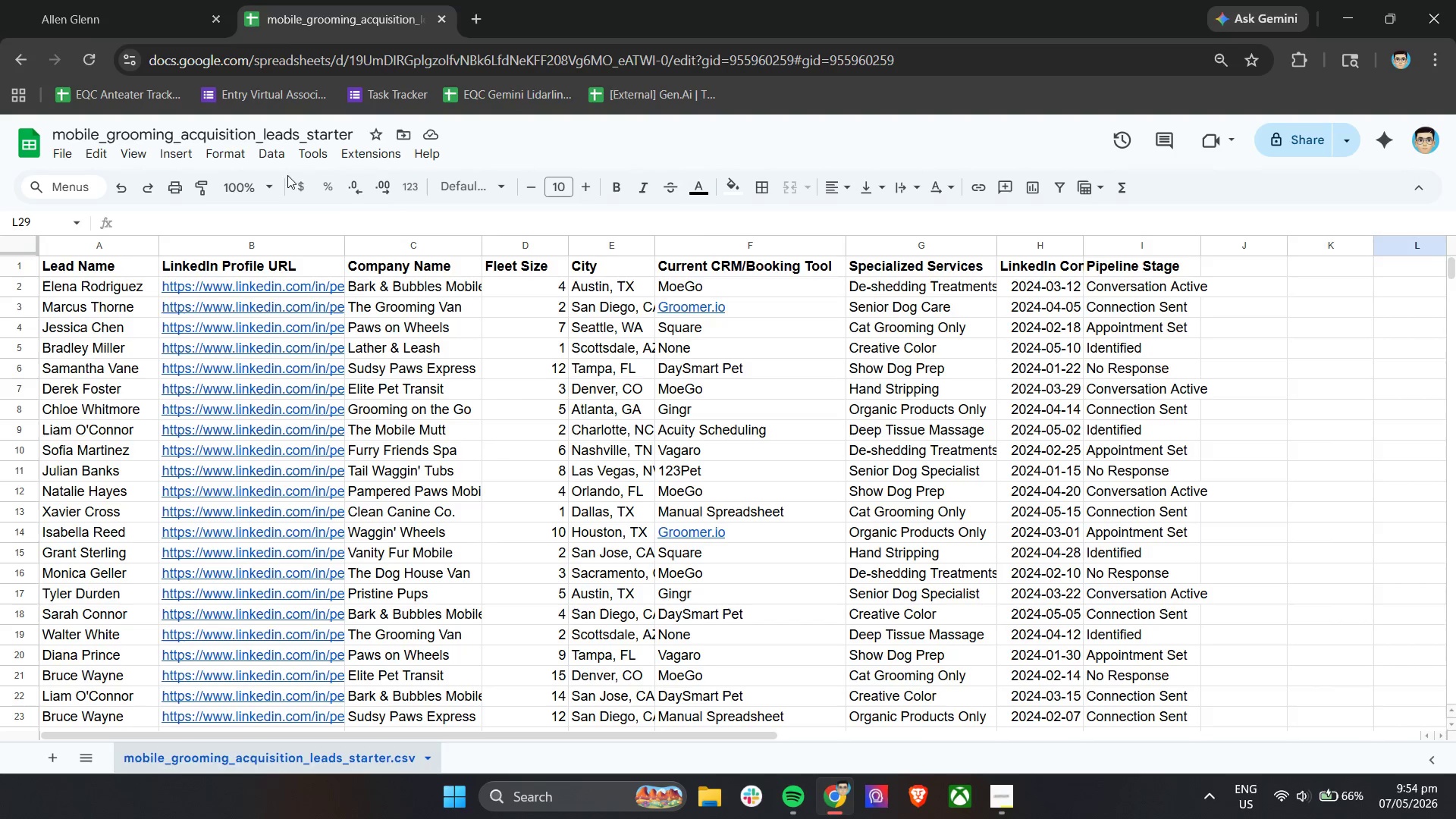 
left_click([99, 0])
 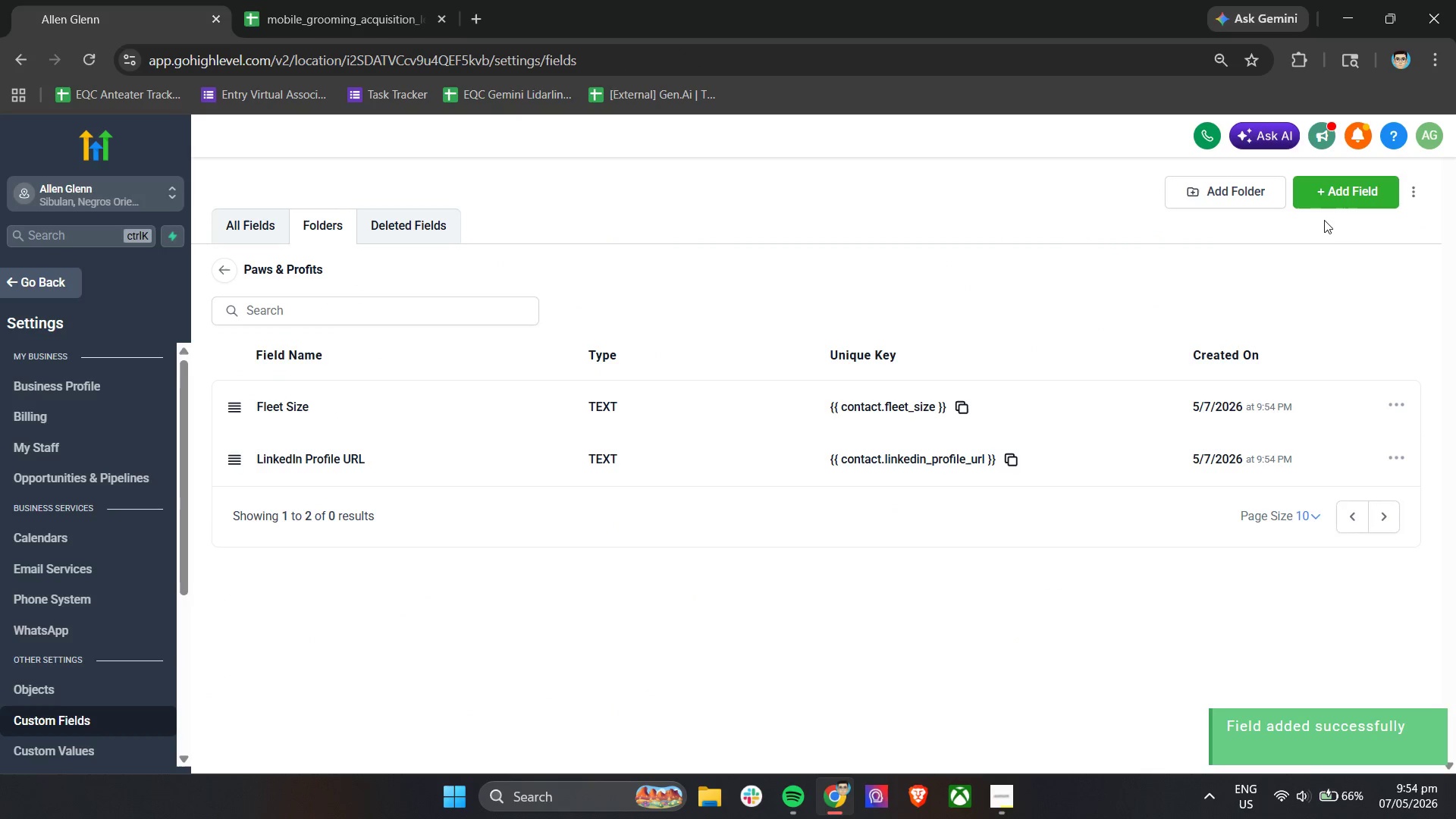 
left_click([1329, 199])
 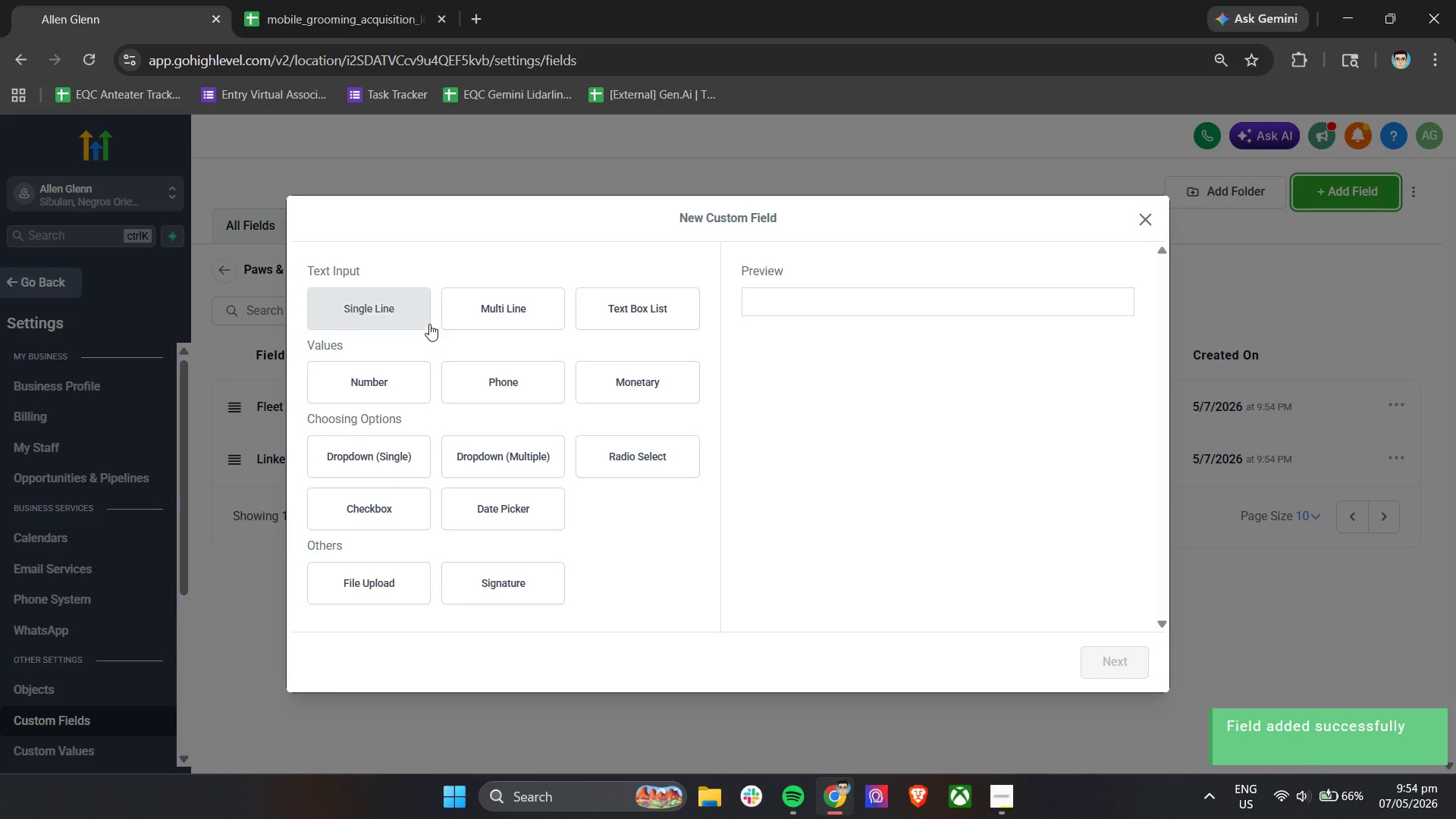 
left_click([413, 322])
 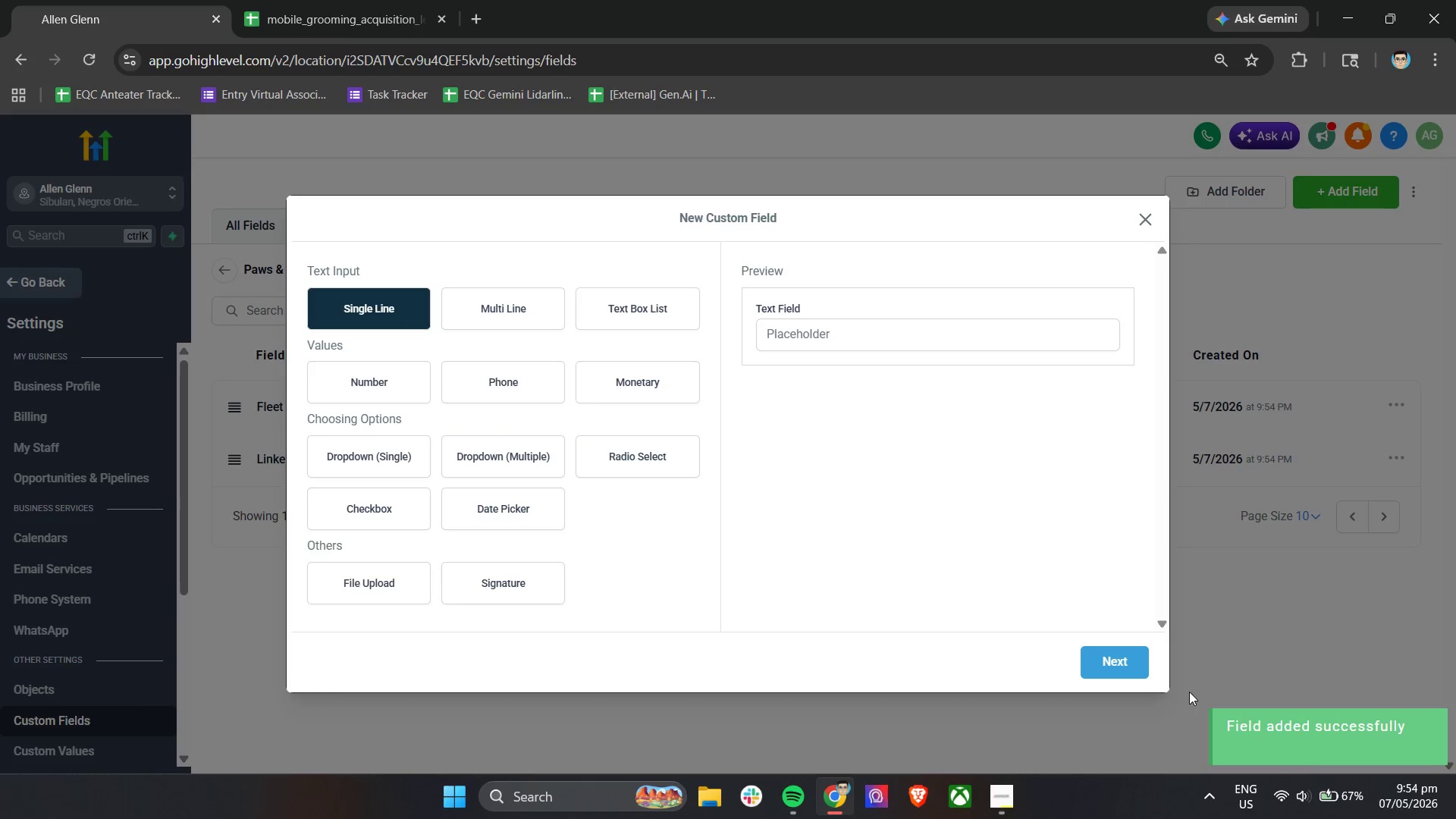 
left_click([1118, 661])
 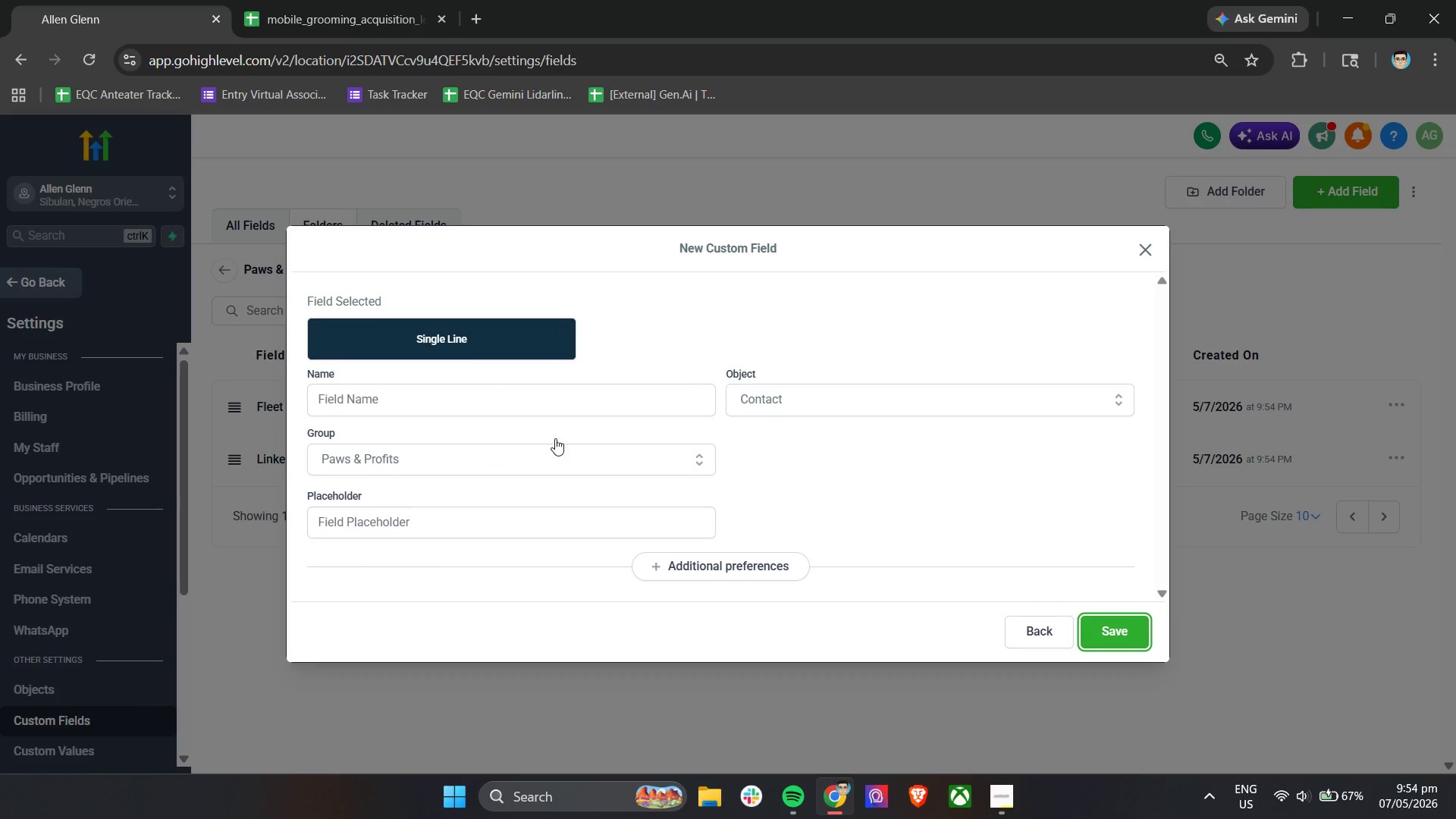 
left_click([508, 391])
 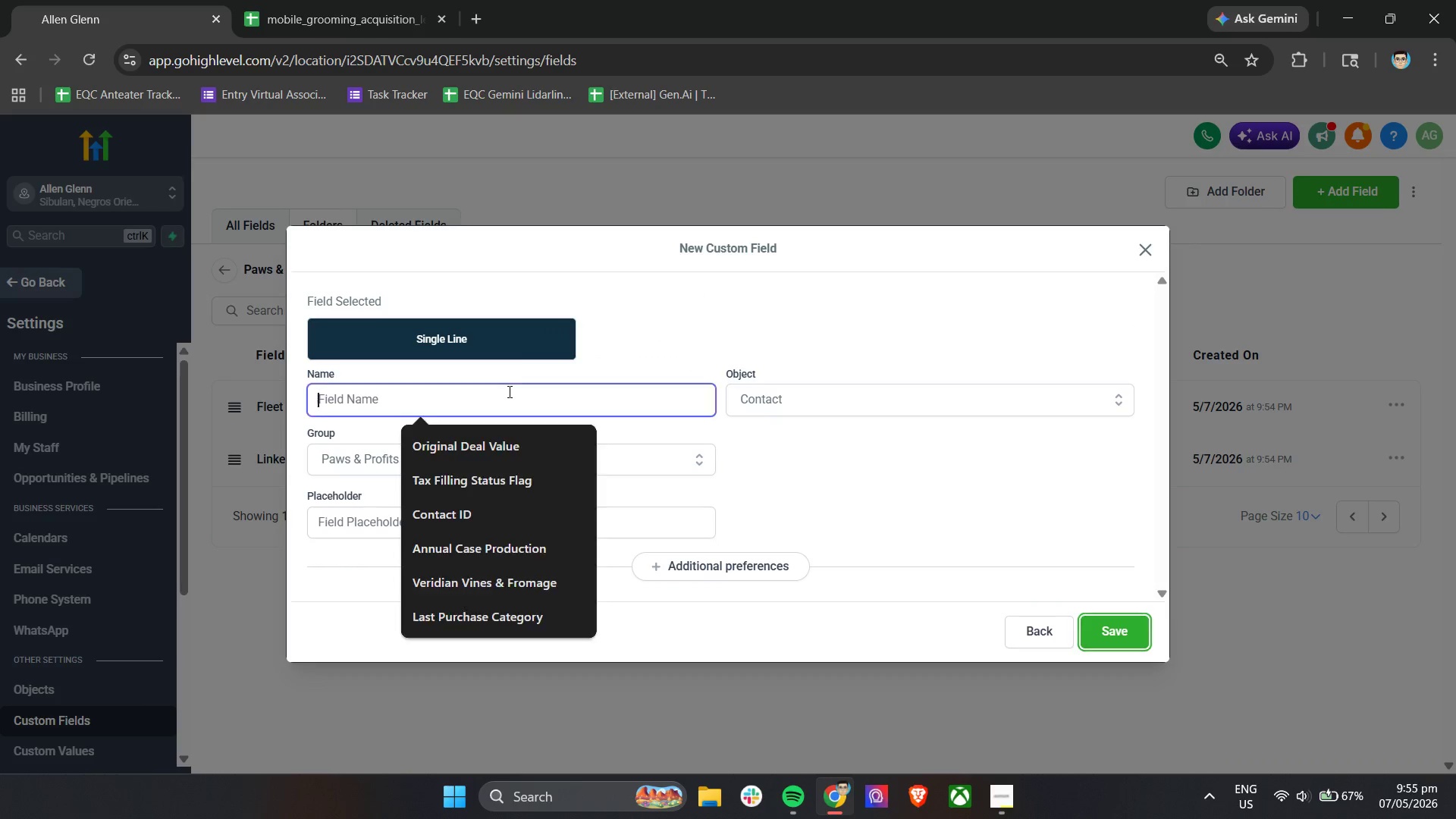 
type(Current CRM Tool)
 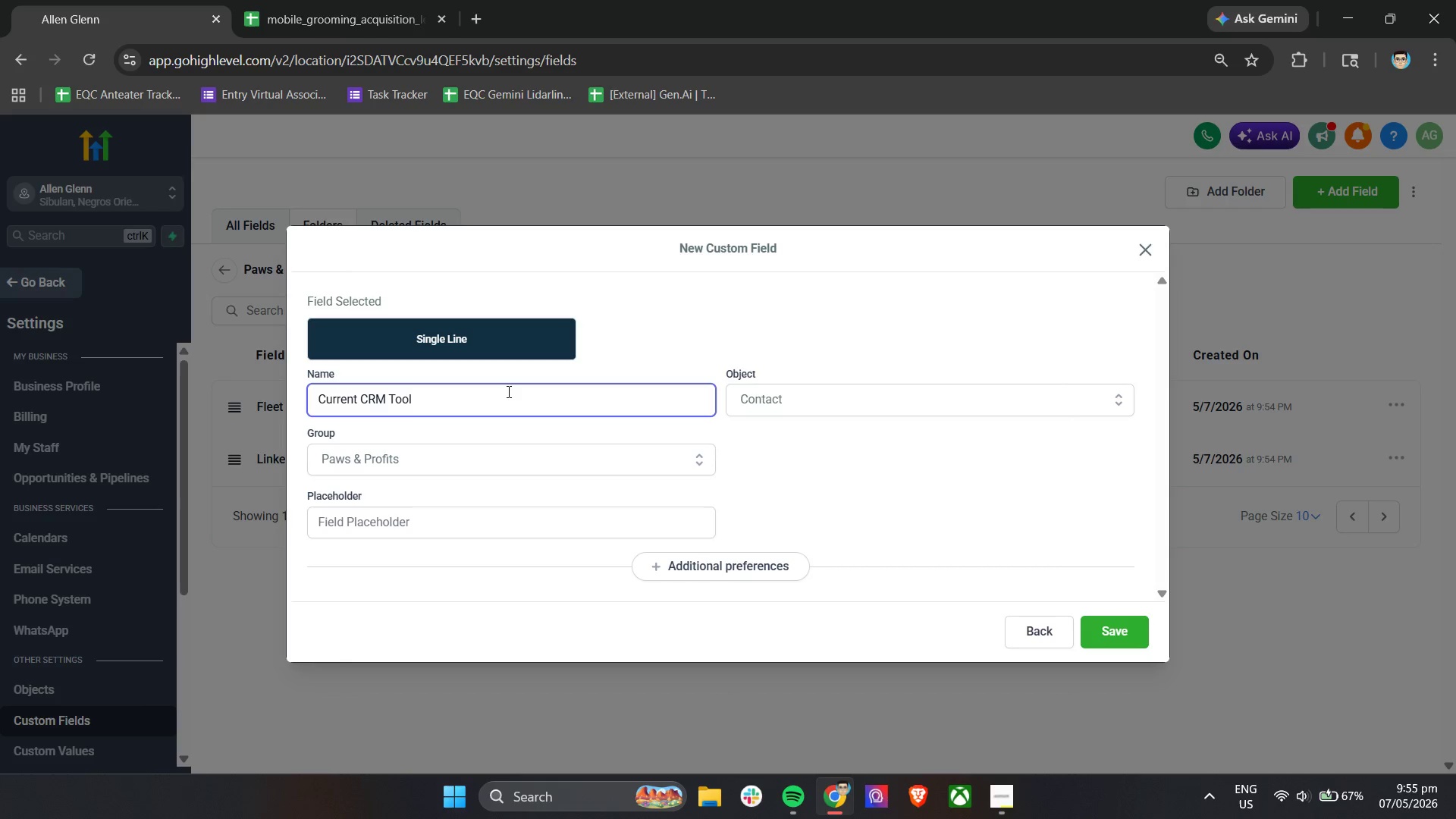 
left_click([1119, 644])
 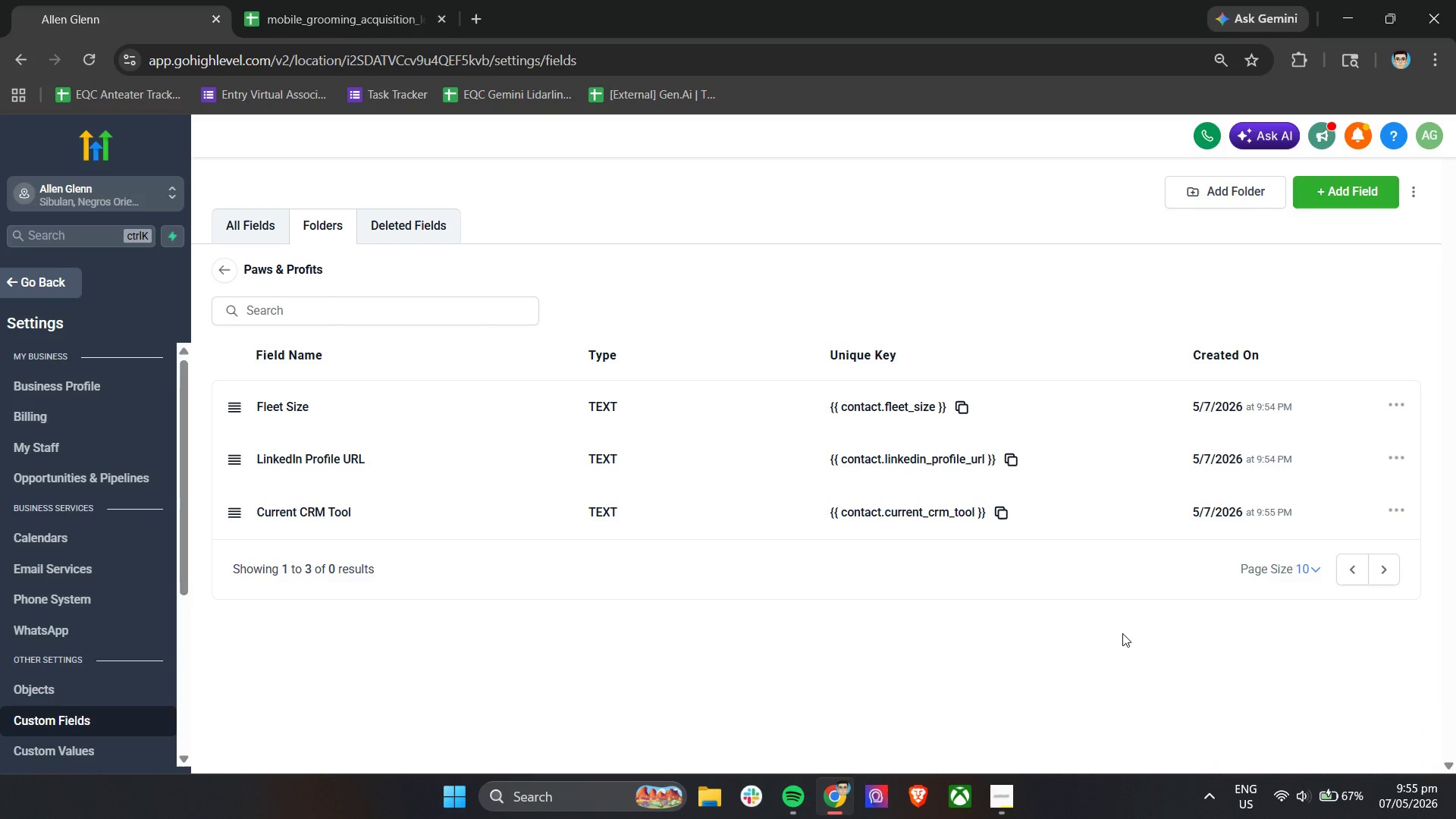 
wait(17.11)
 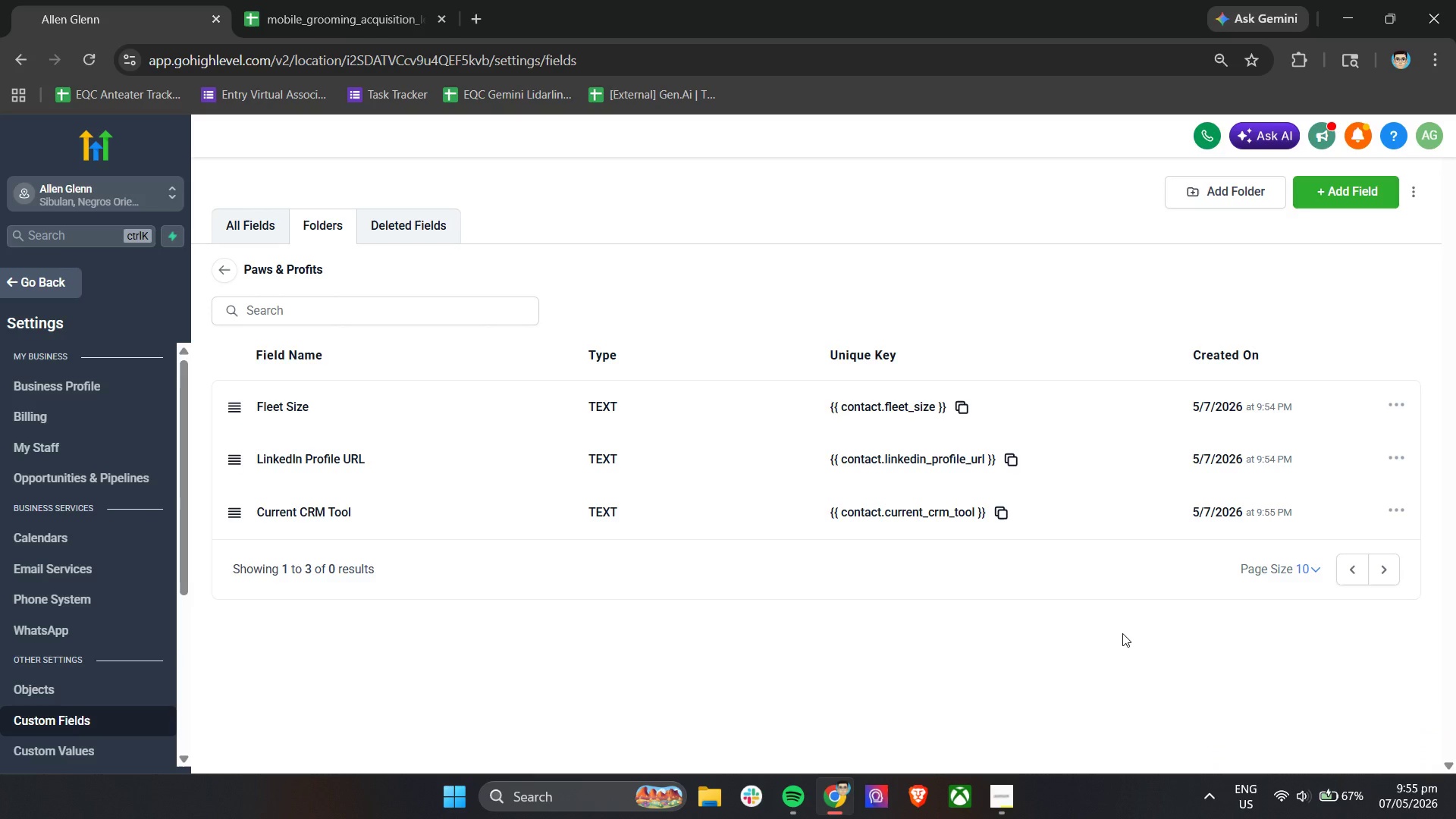 
left_click([1340, 199])
 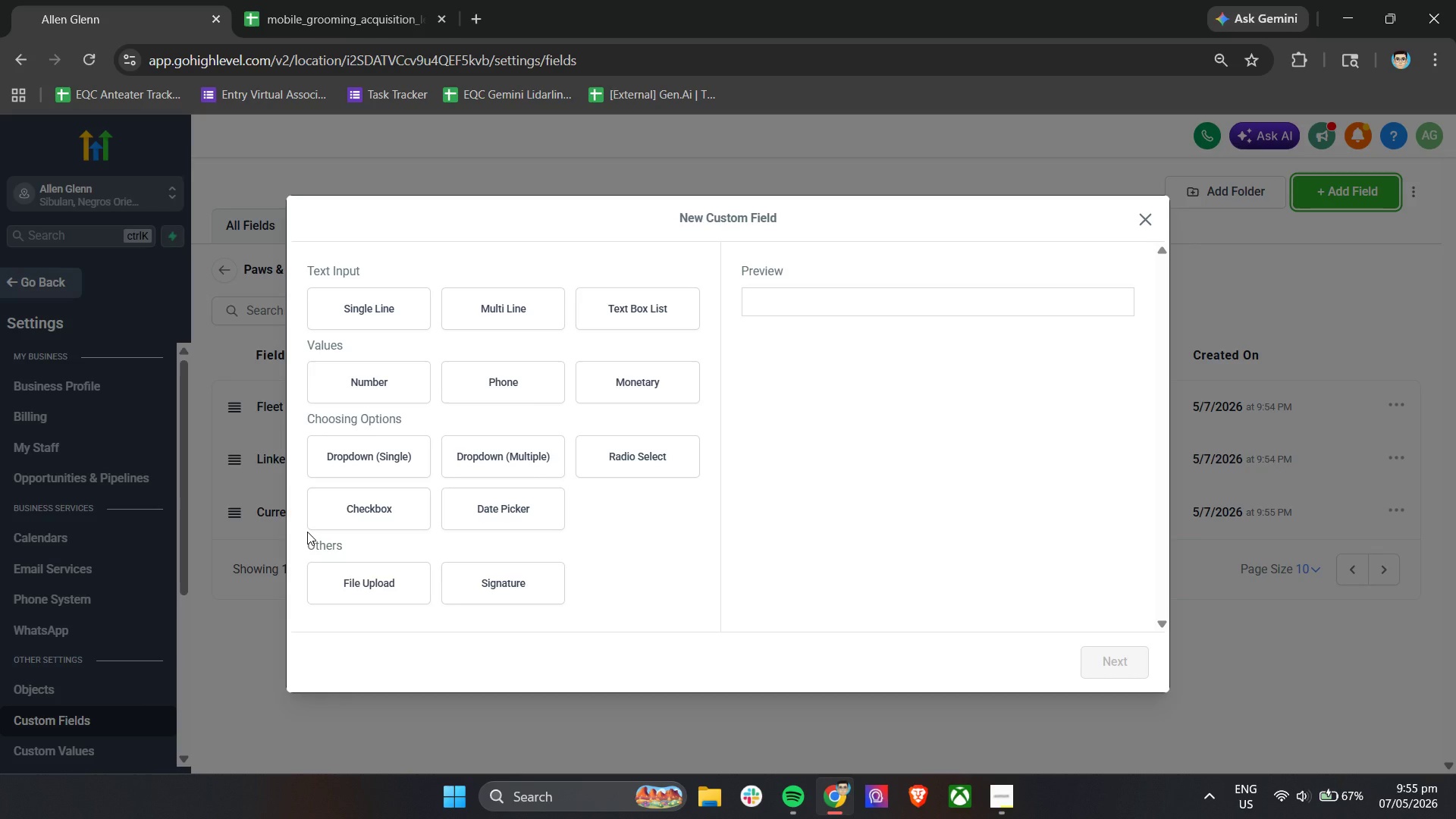 
wait(8.58)
 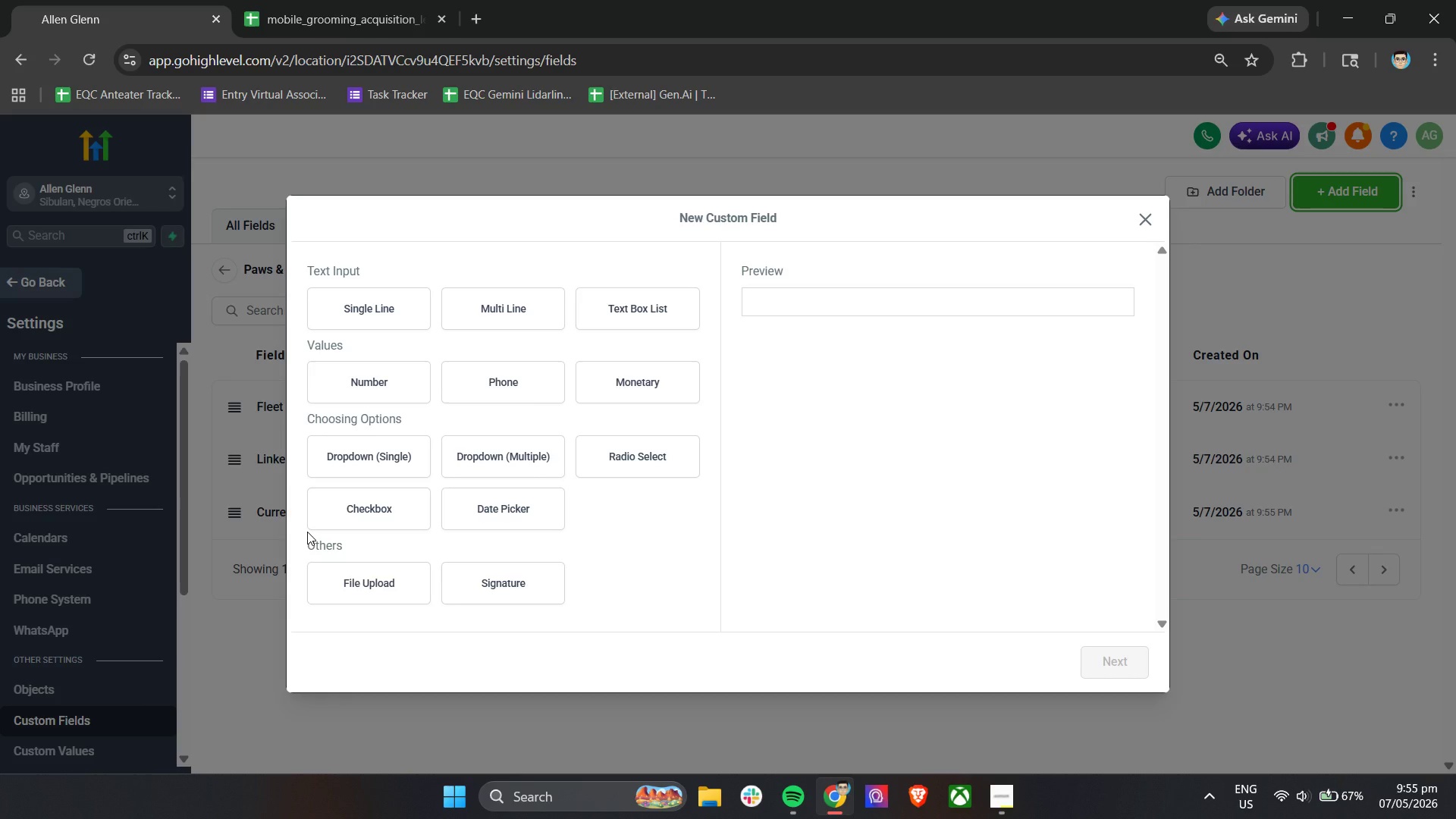 
left_click([486, 306])
 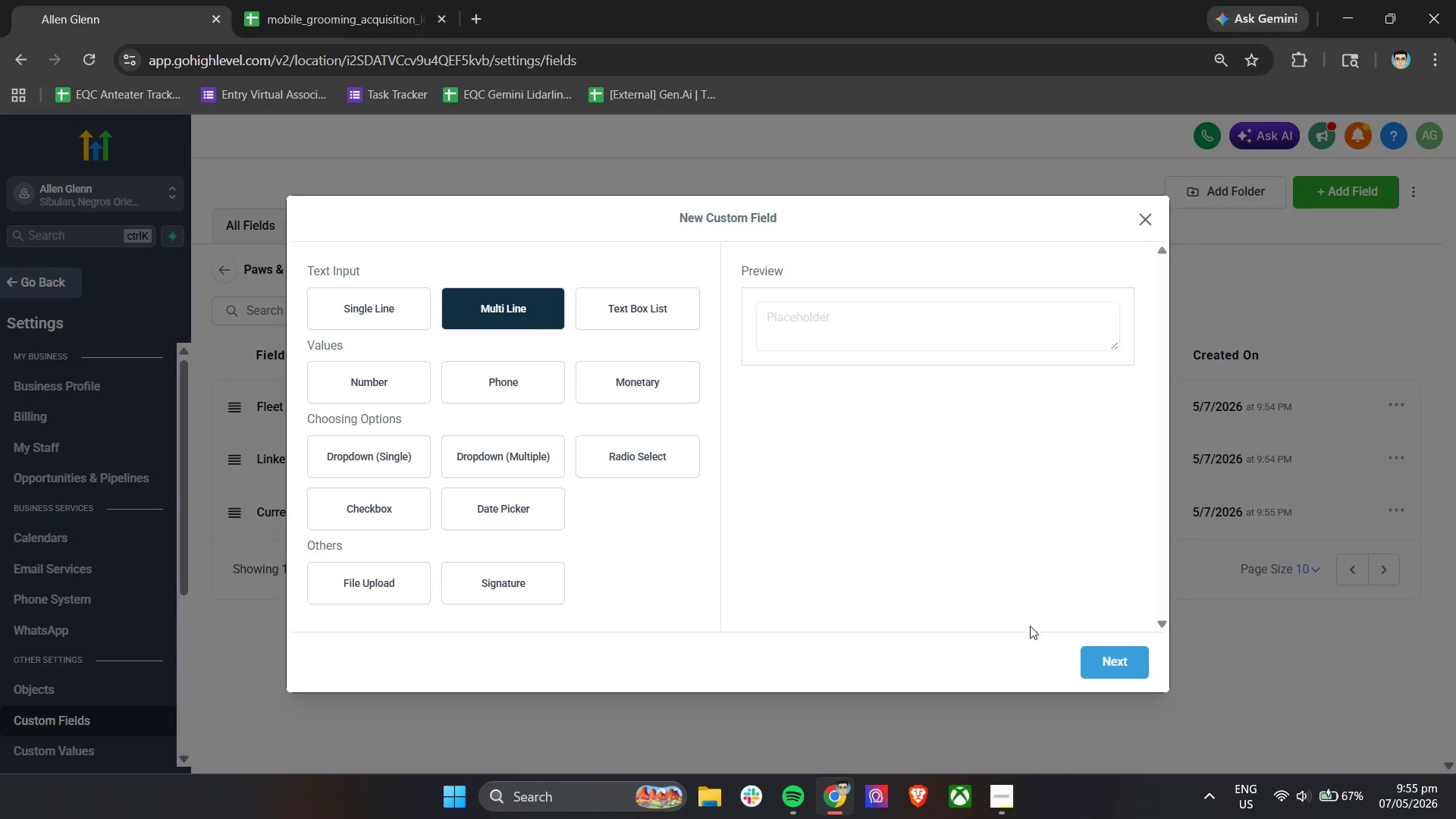 
left_click([1105, 657])
 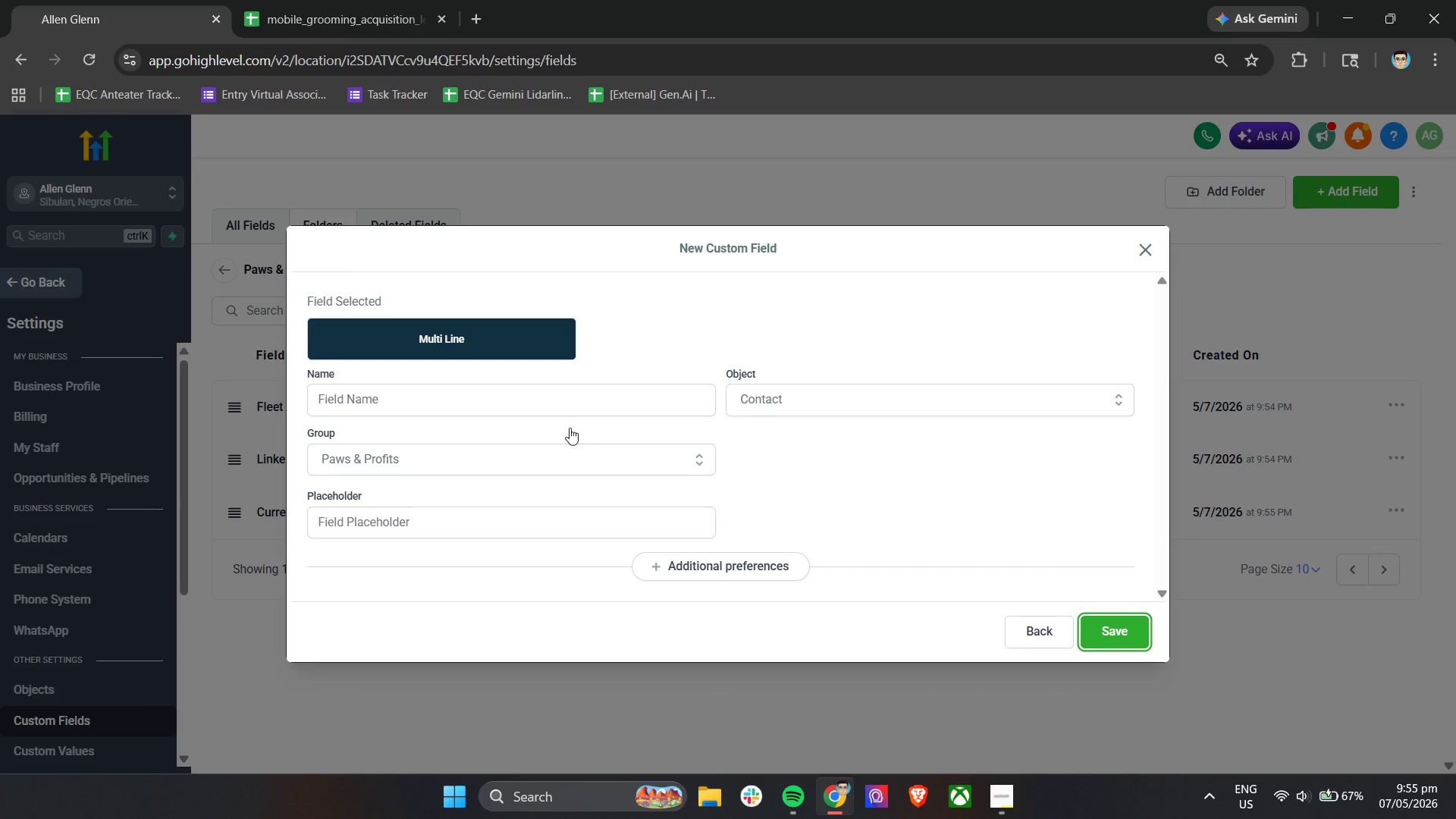 
left_click([553, 400])
 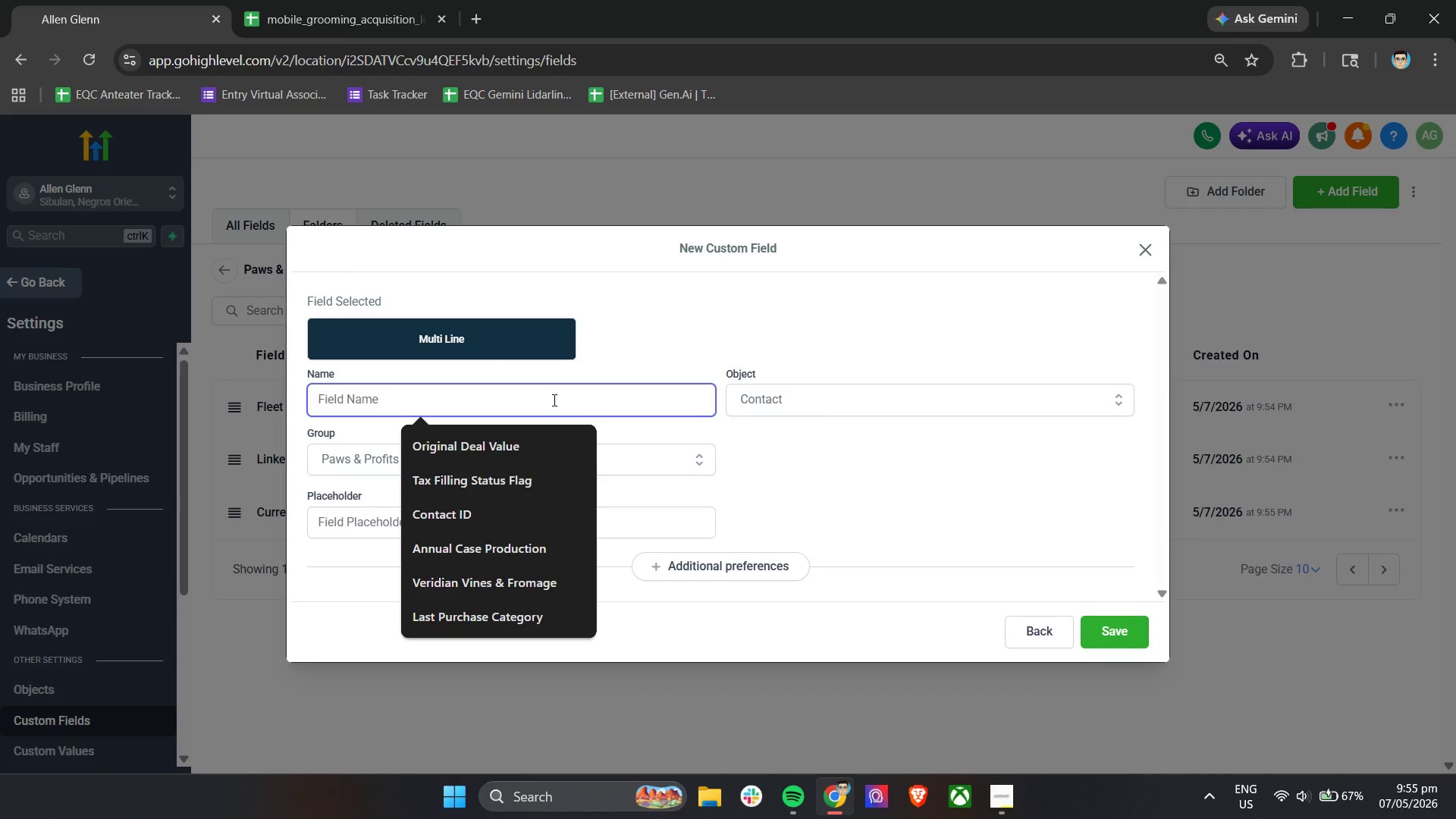 
type(Specialized Services)
 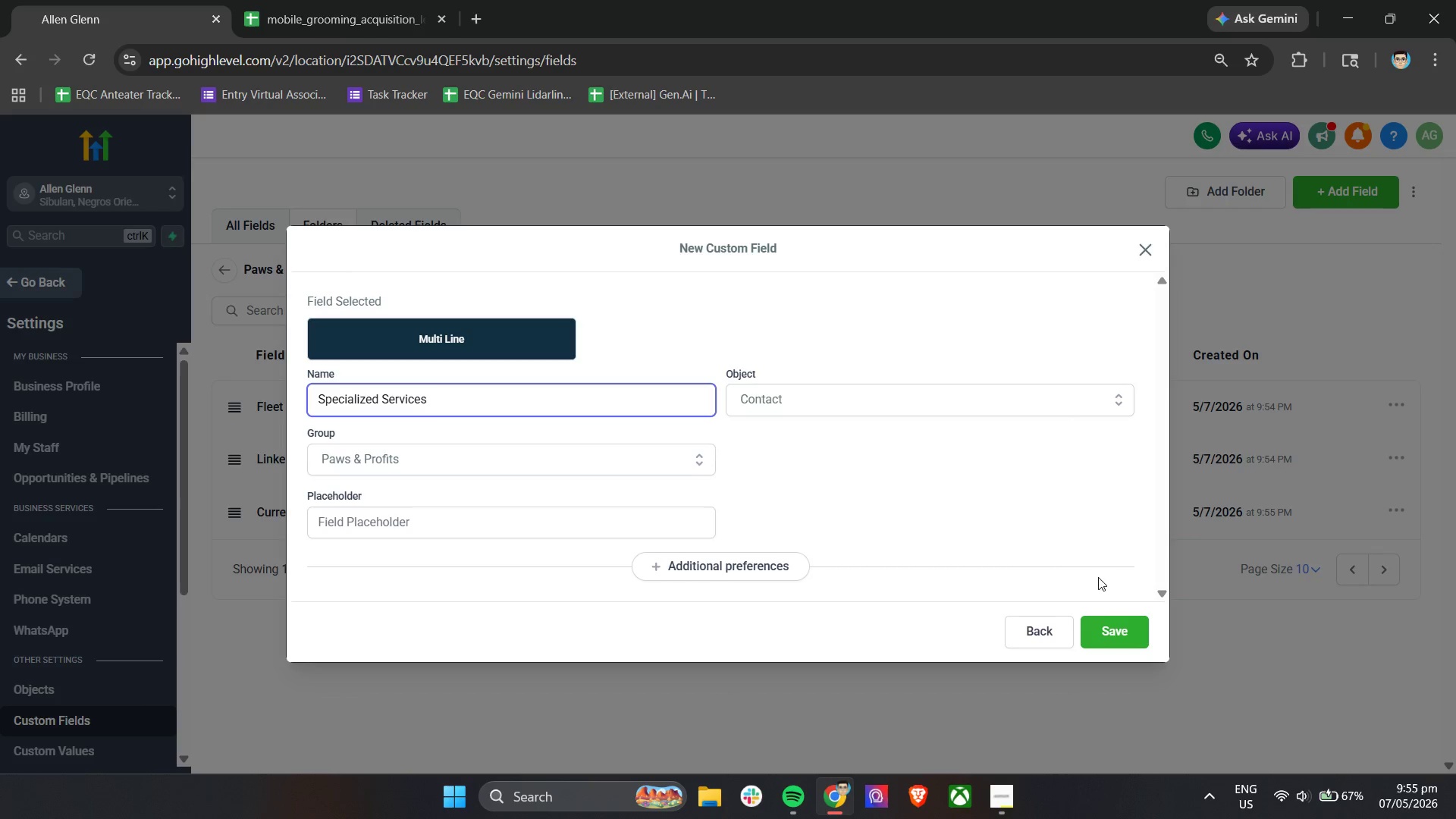 
left_click([1114, 628])
 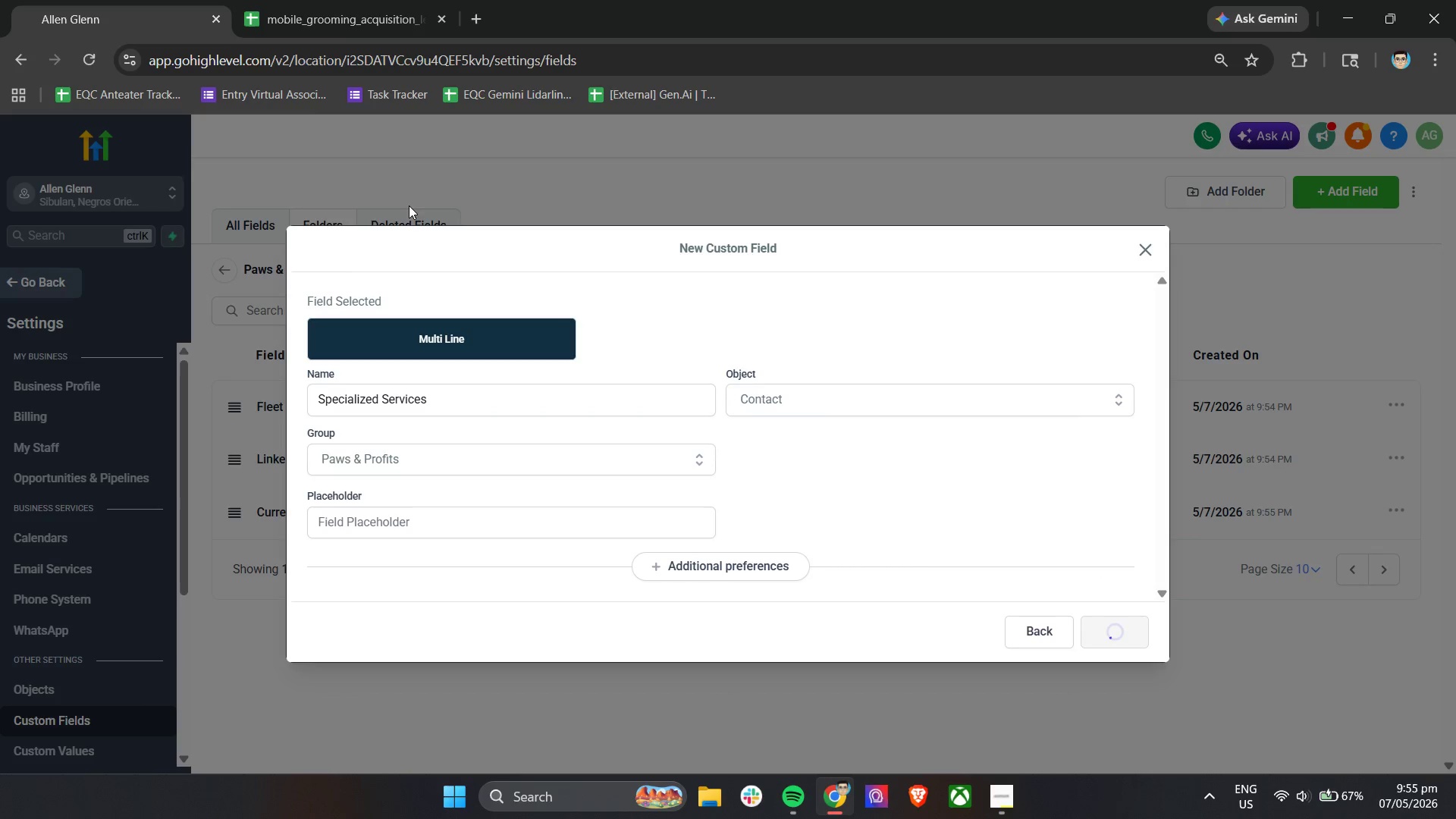 
left_click([298, 0])
 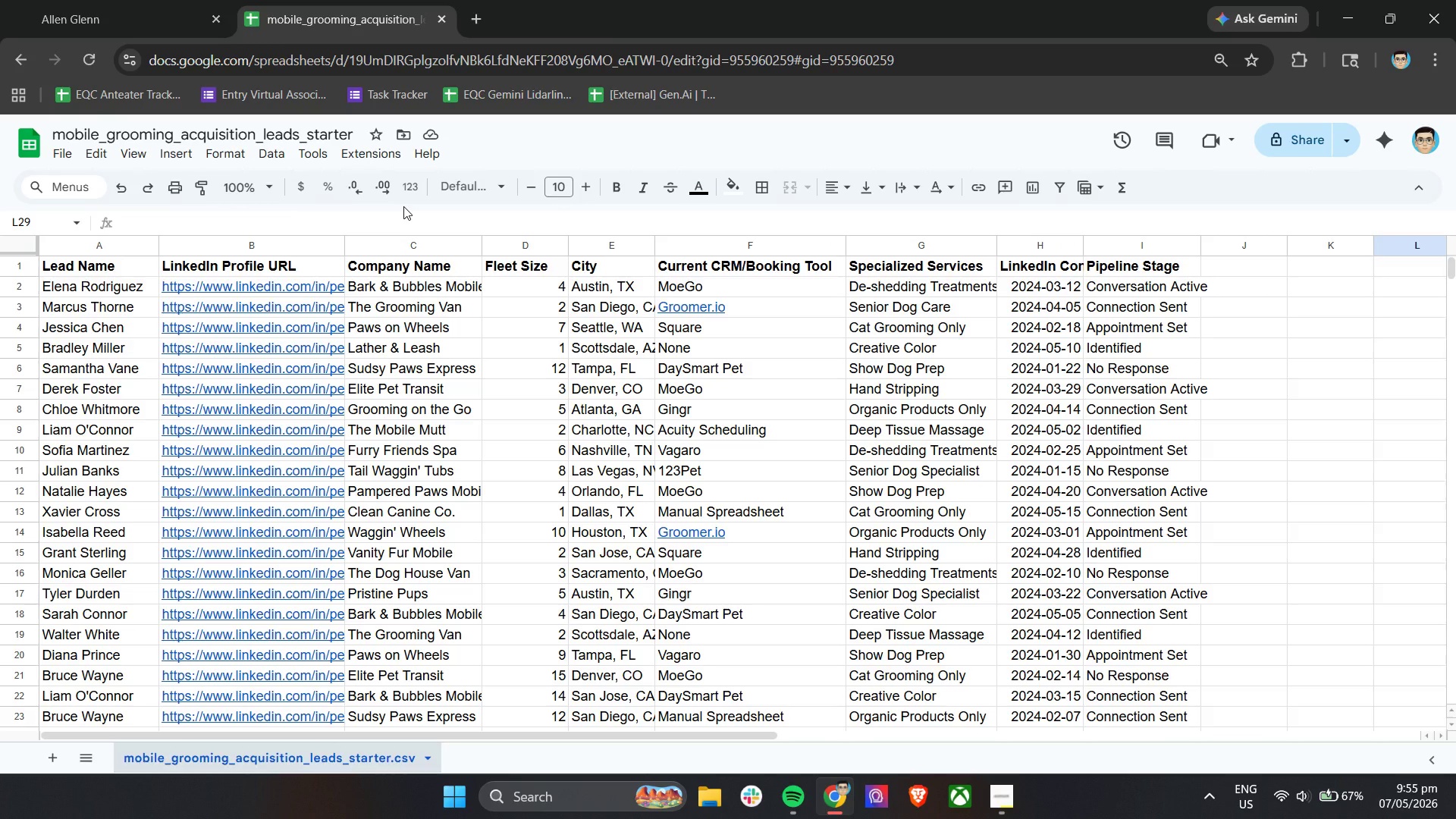 
left_click([83, 0])
 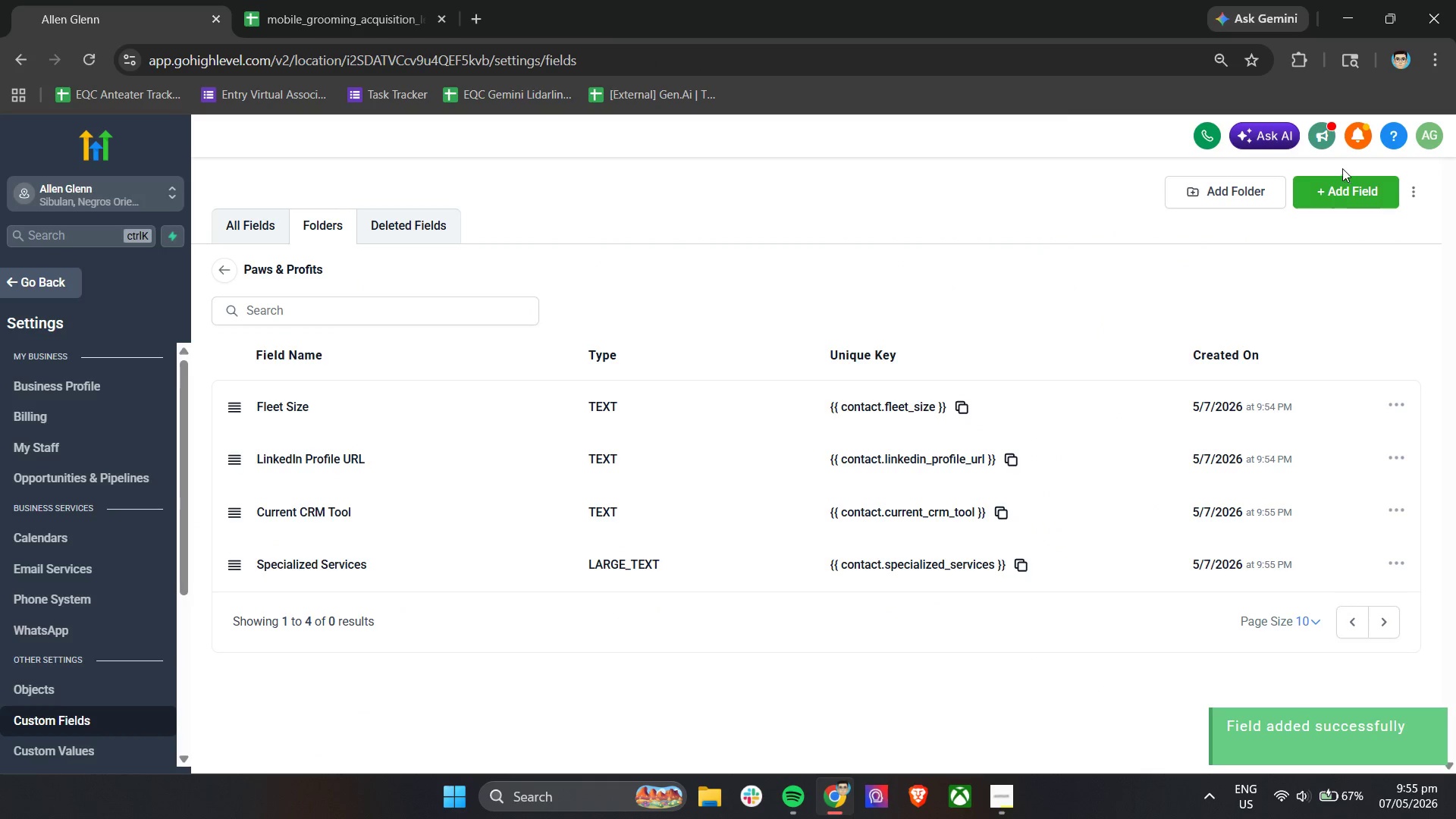 
left_click([1335, 193])
 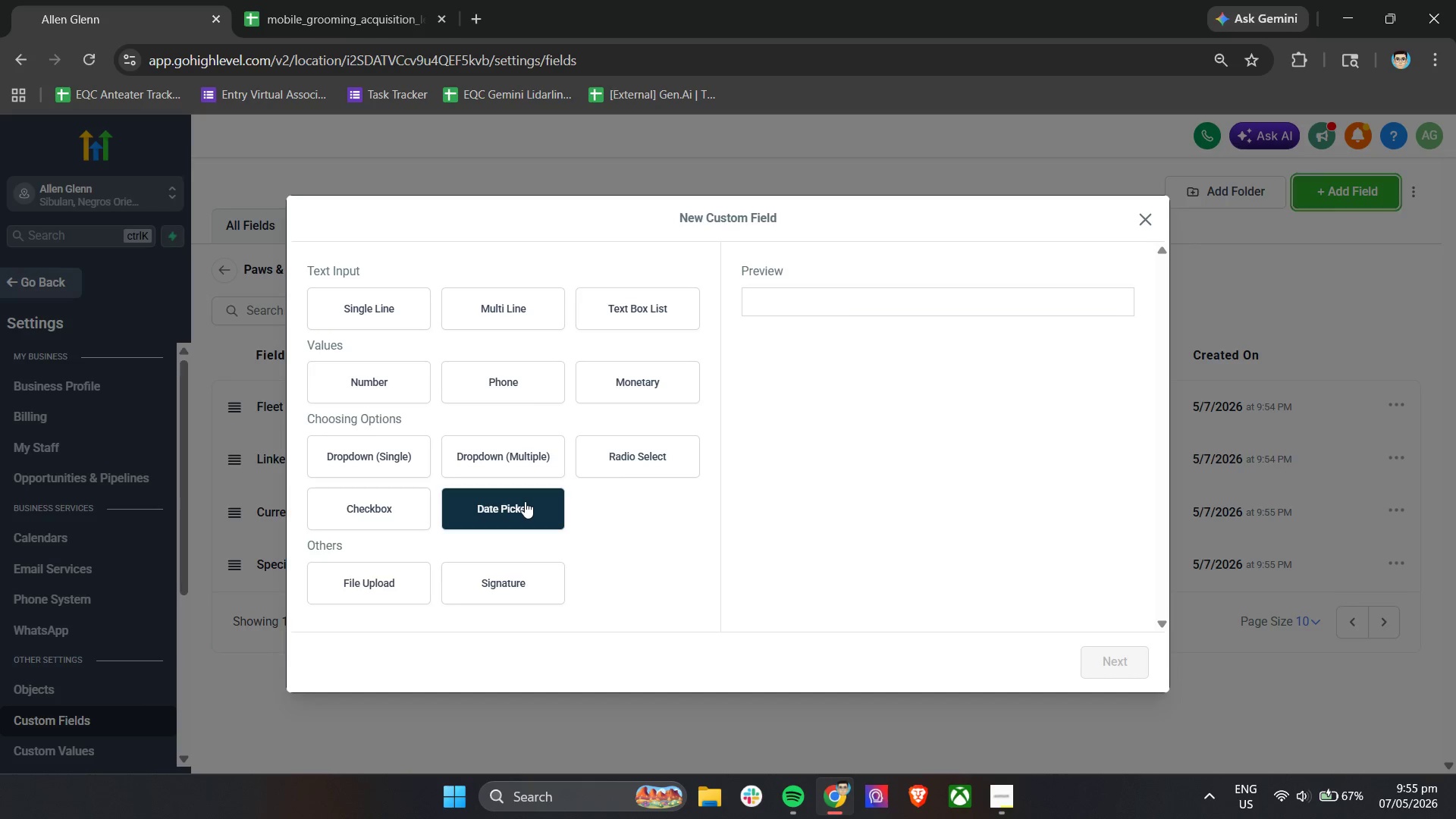 
left_click([1108, 663])
 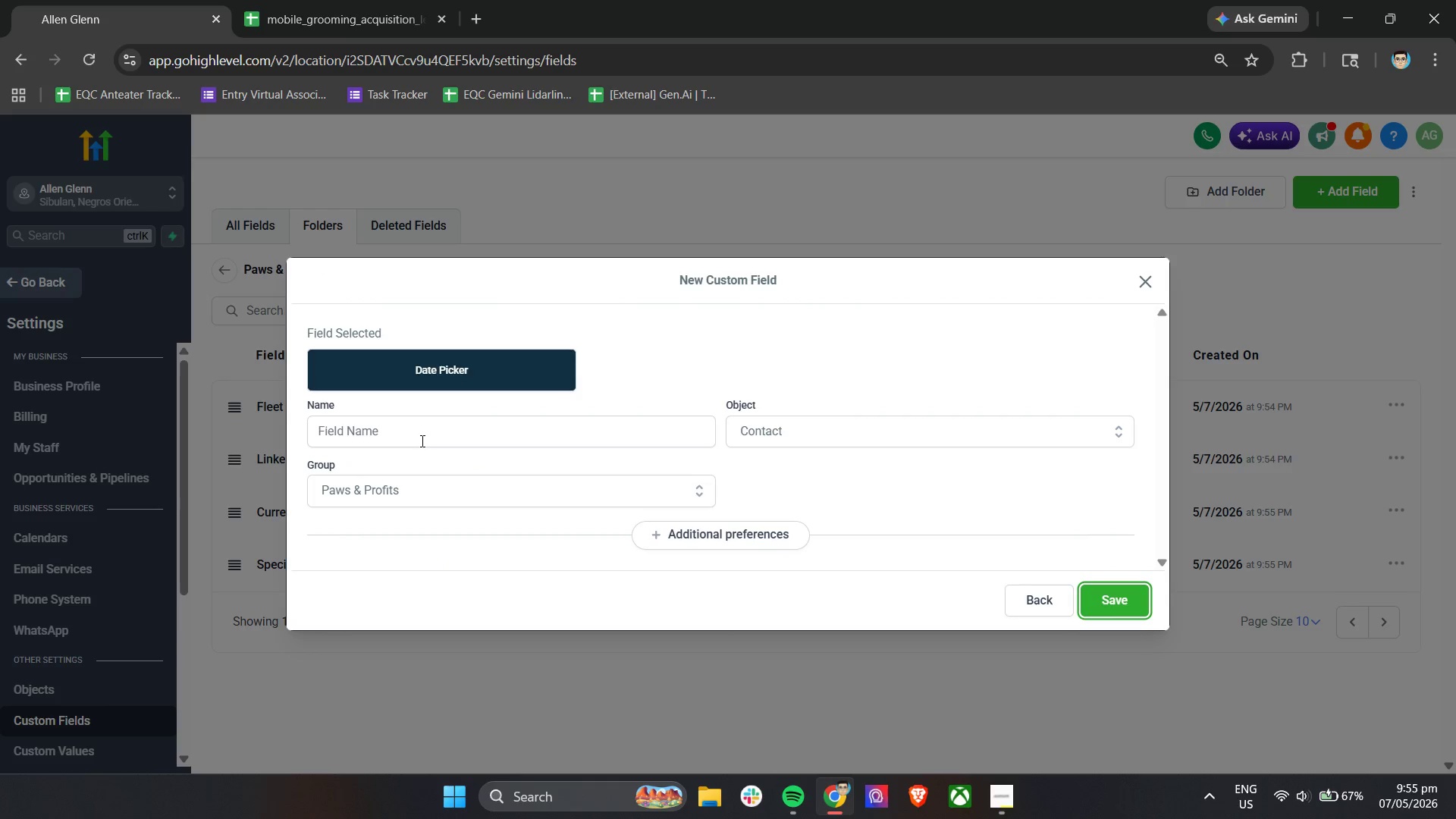 
left_click([421, 441])
 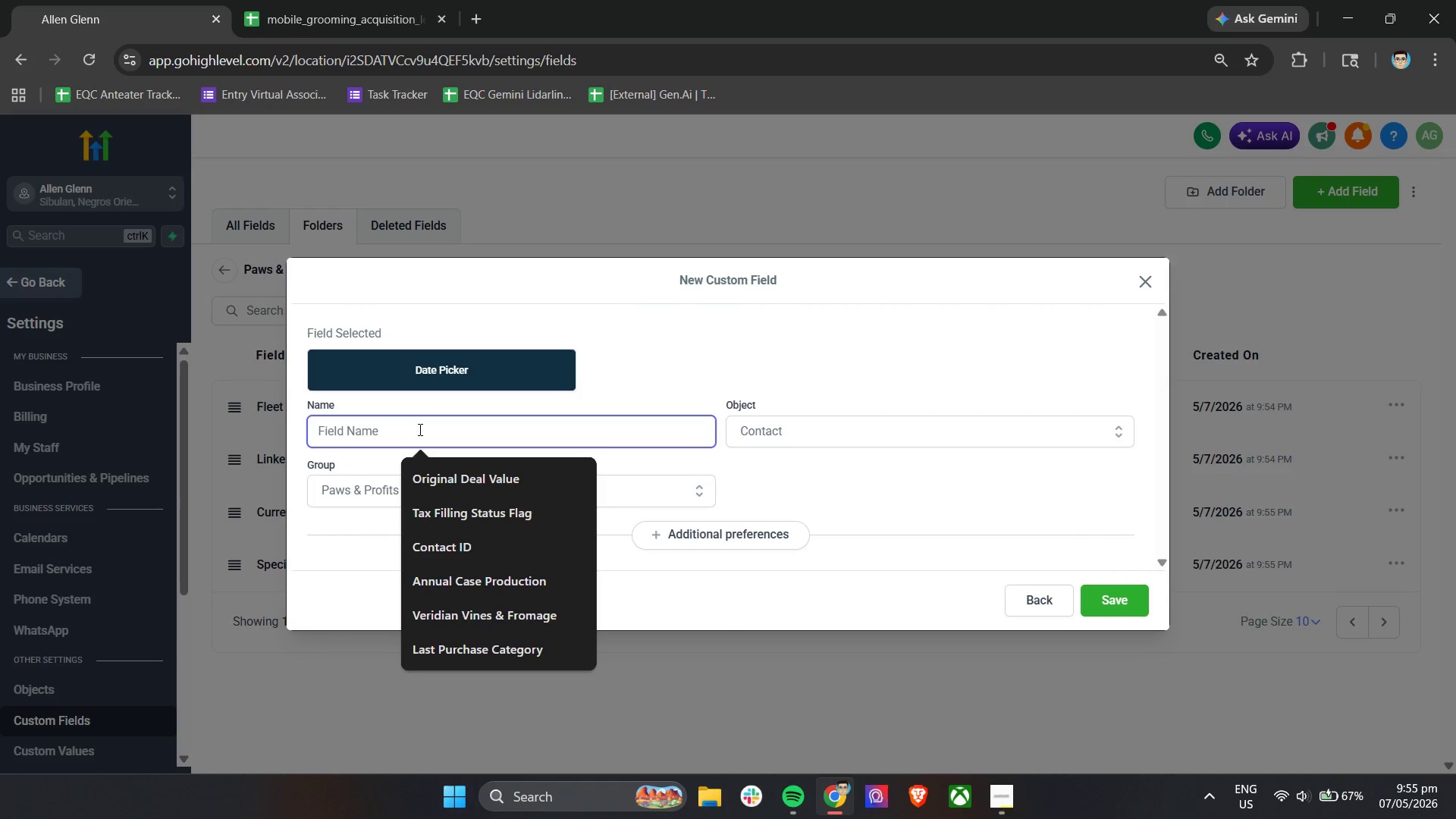 
type(Link)
 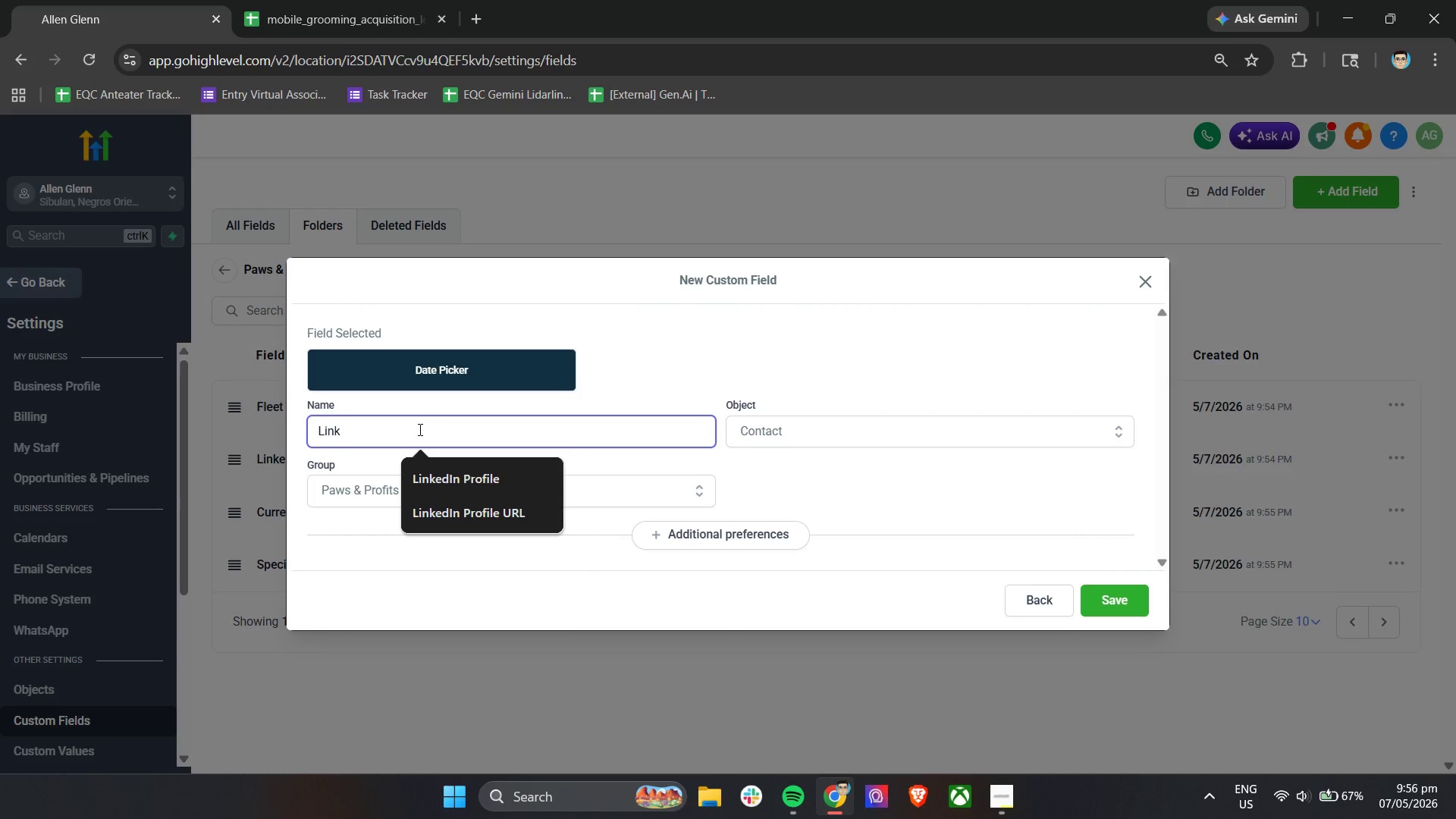 
type(edIn Connection Date)
 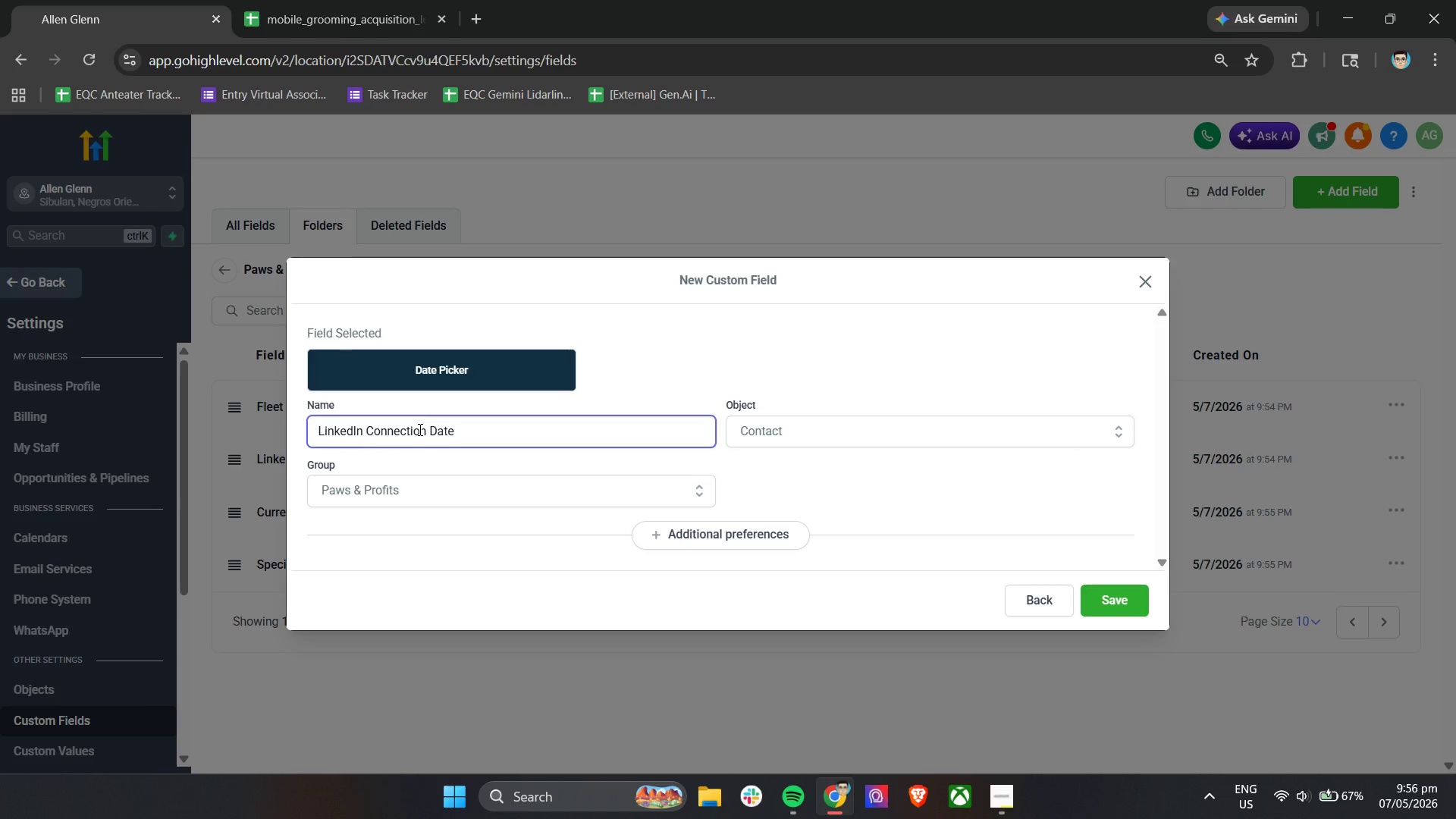 
left_click([1111, 595])
 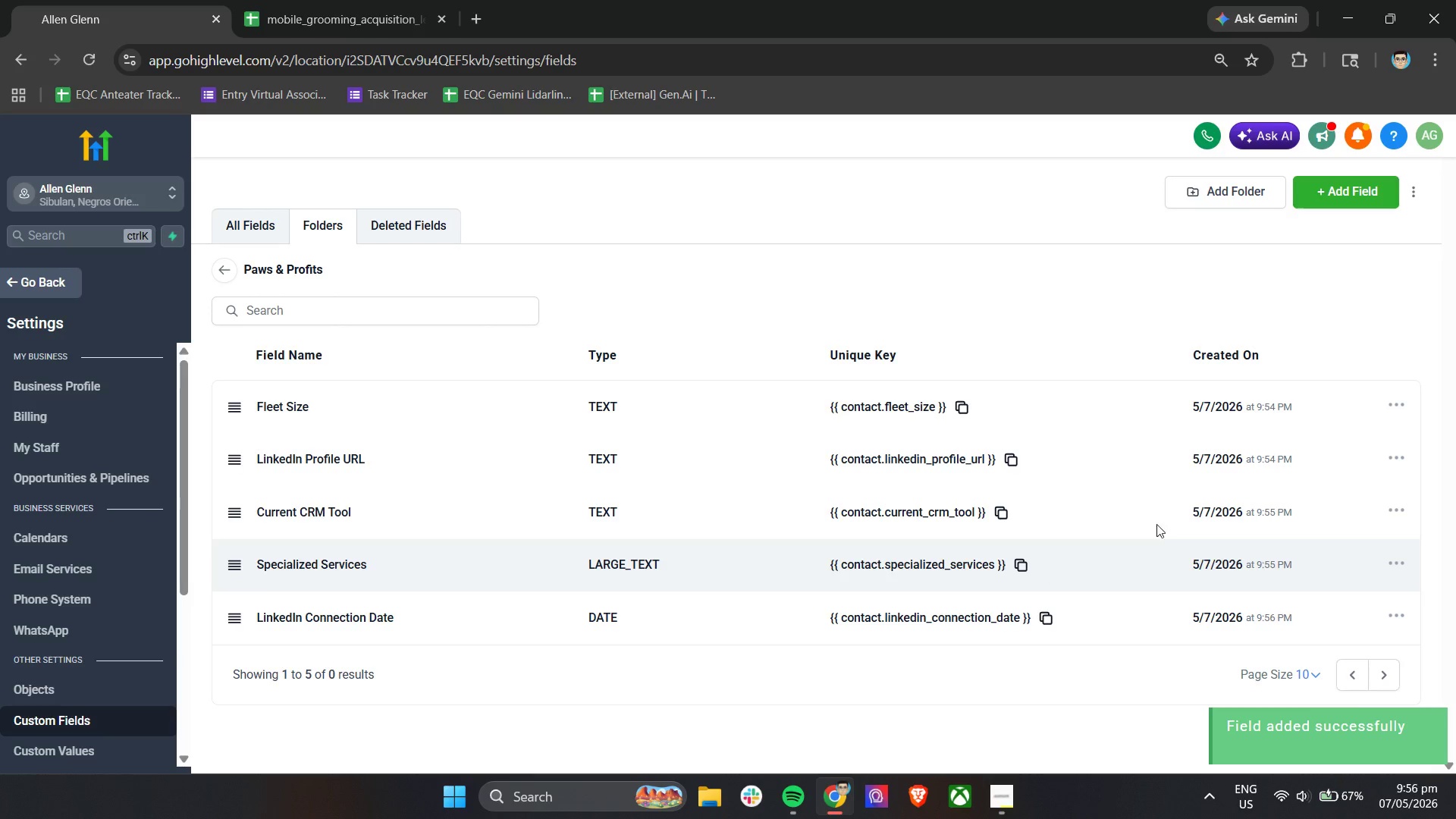 
left_click([1367, 195])
 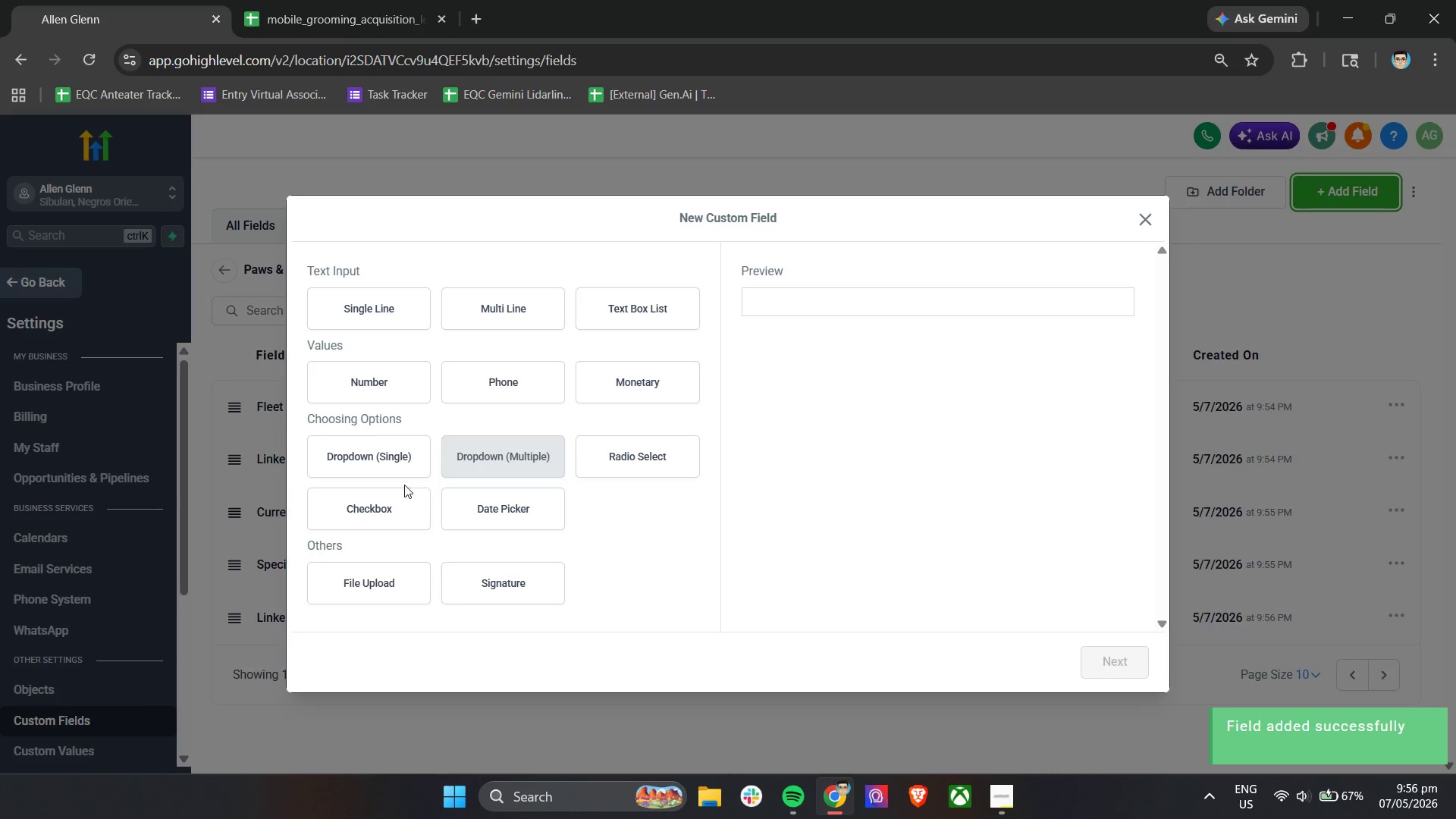 
left_click([347, 0])
 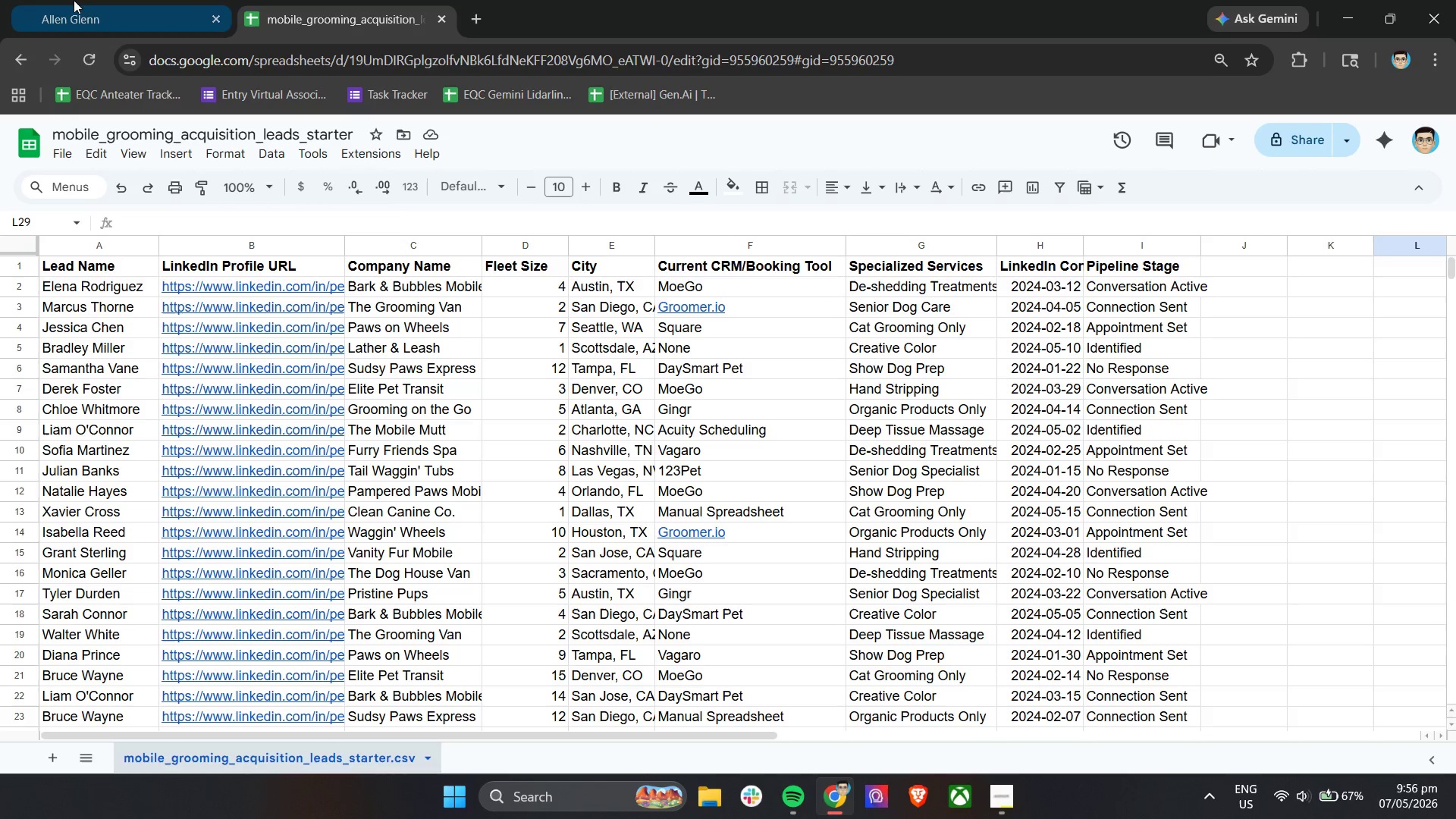 
mouse_move([99, 16])
 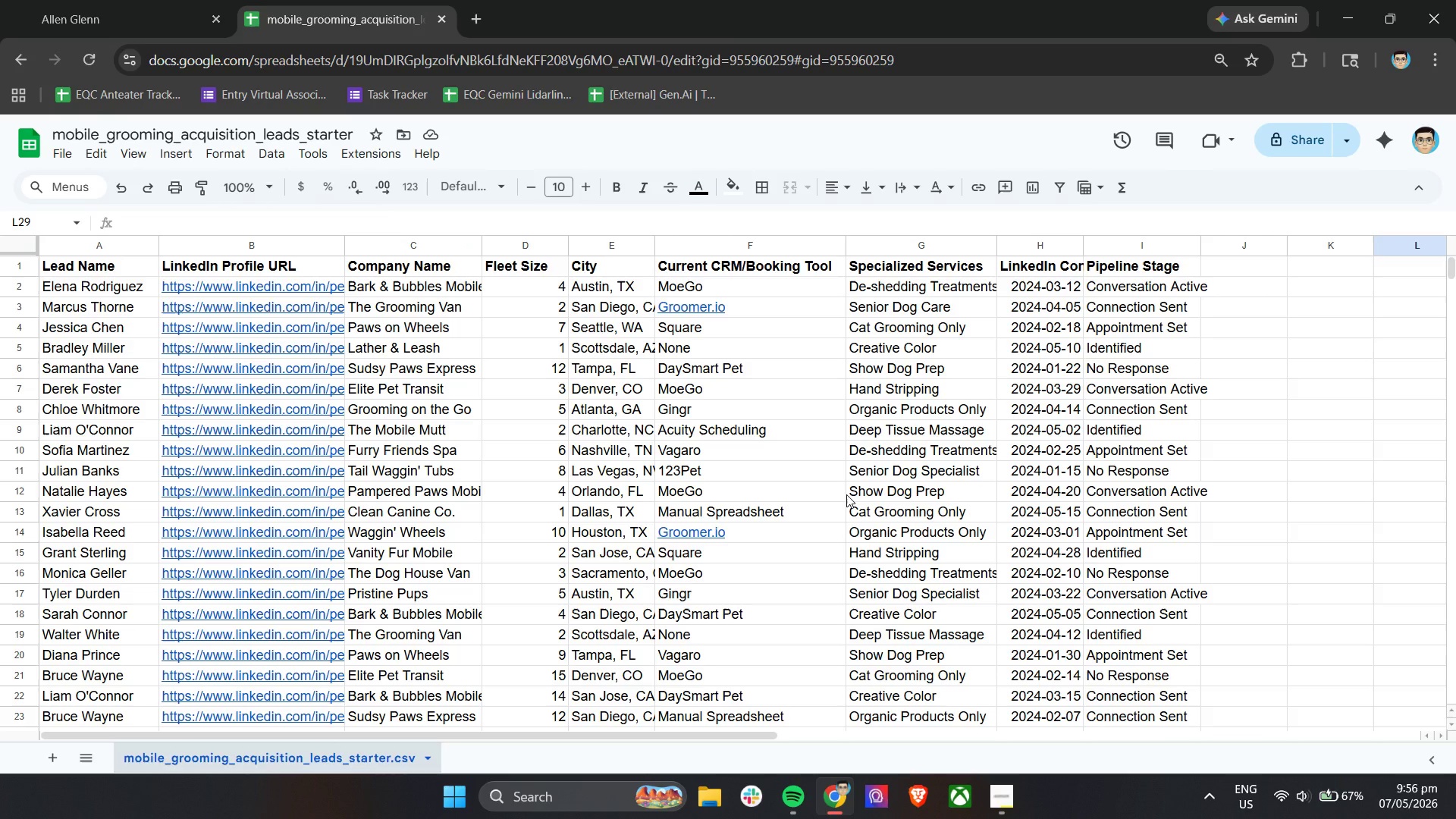 
wait(9.46)
 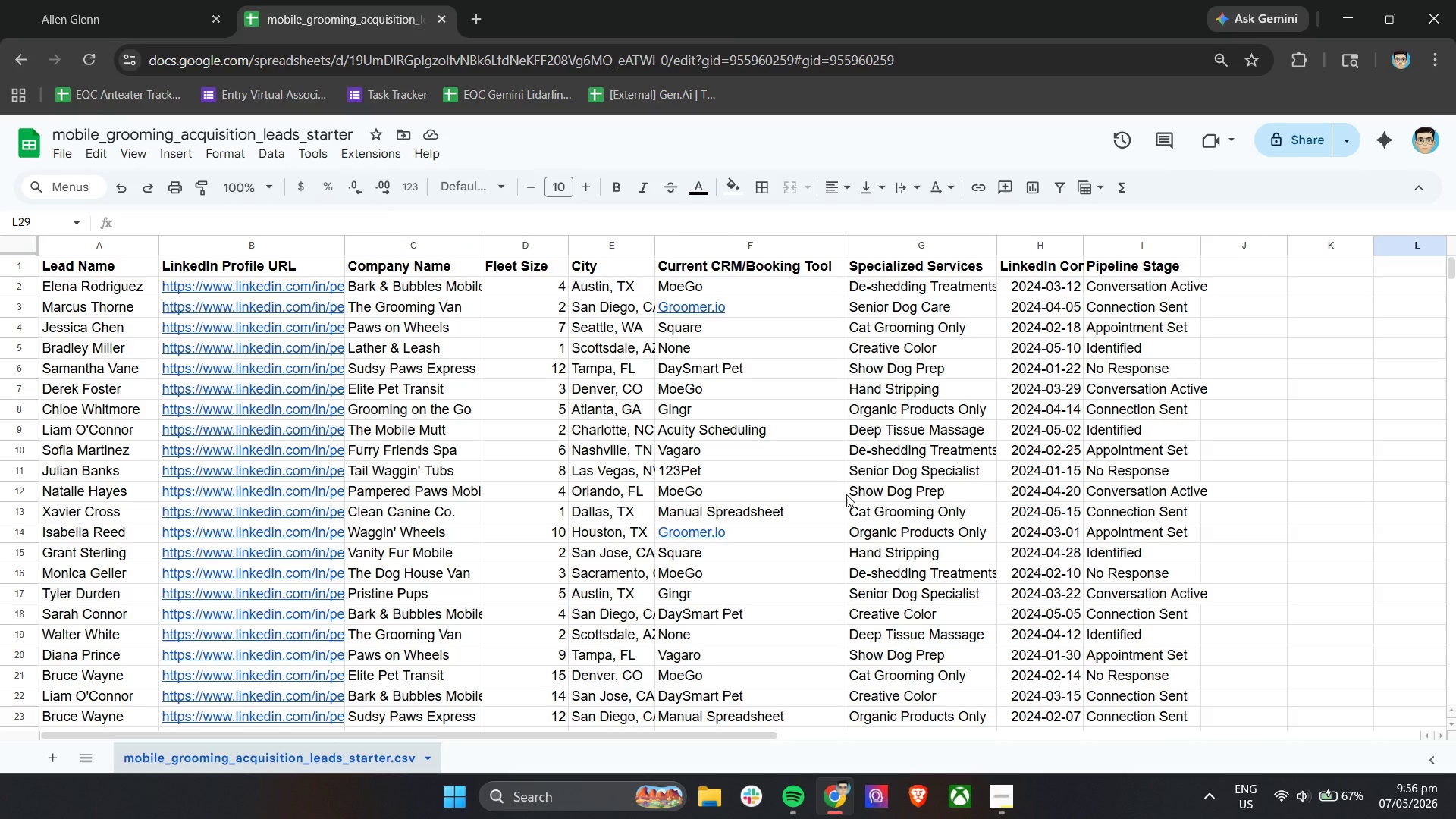 
left_click([102, 0])
 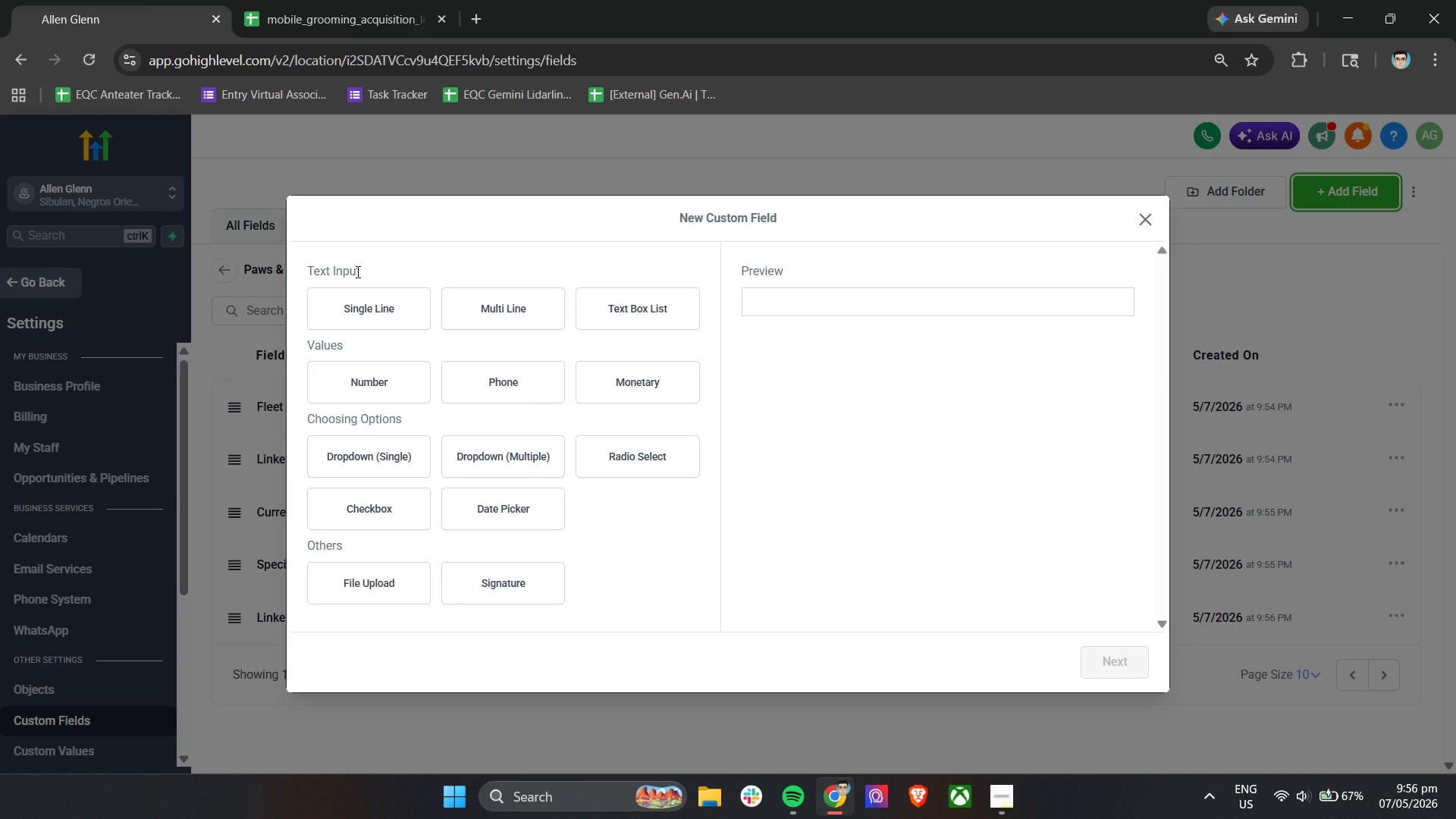 
scroll: coordinate [537, 428], scroll_direction: down, amount: 4.0
 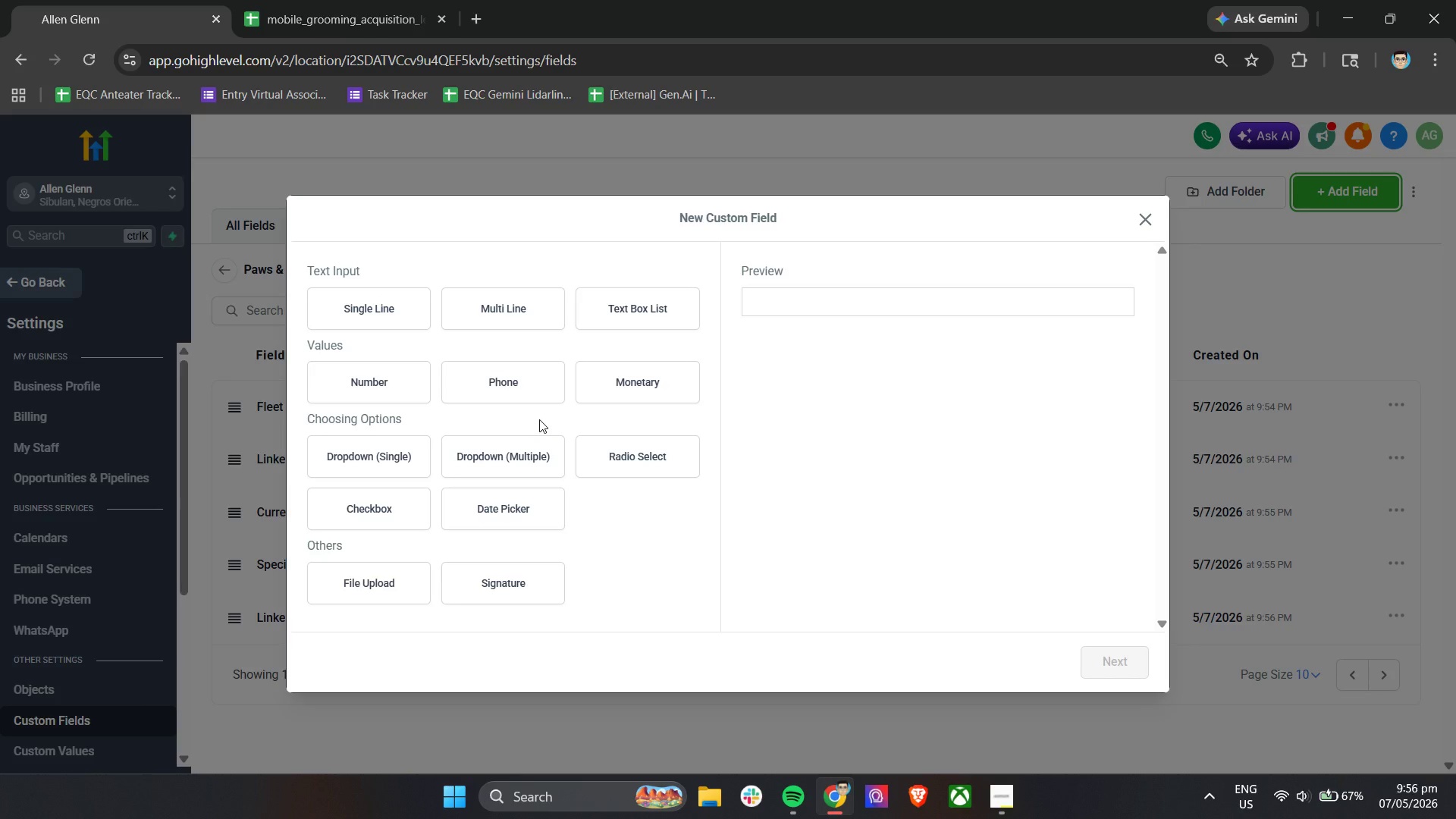 
wait(12.01)
 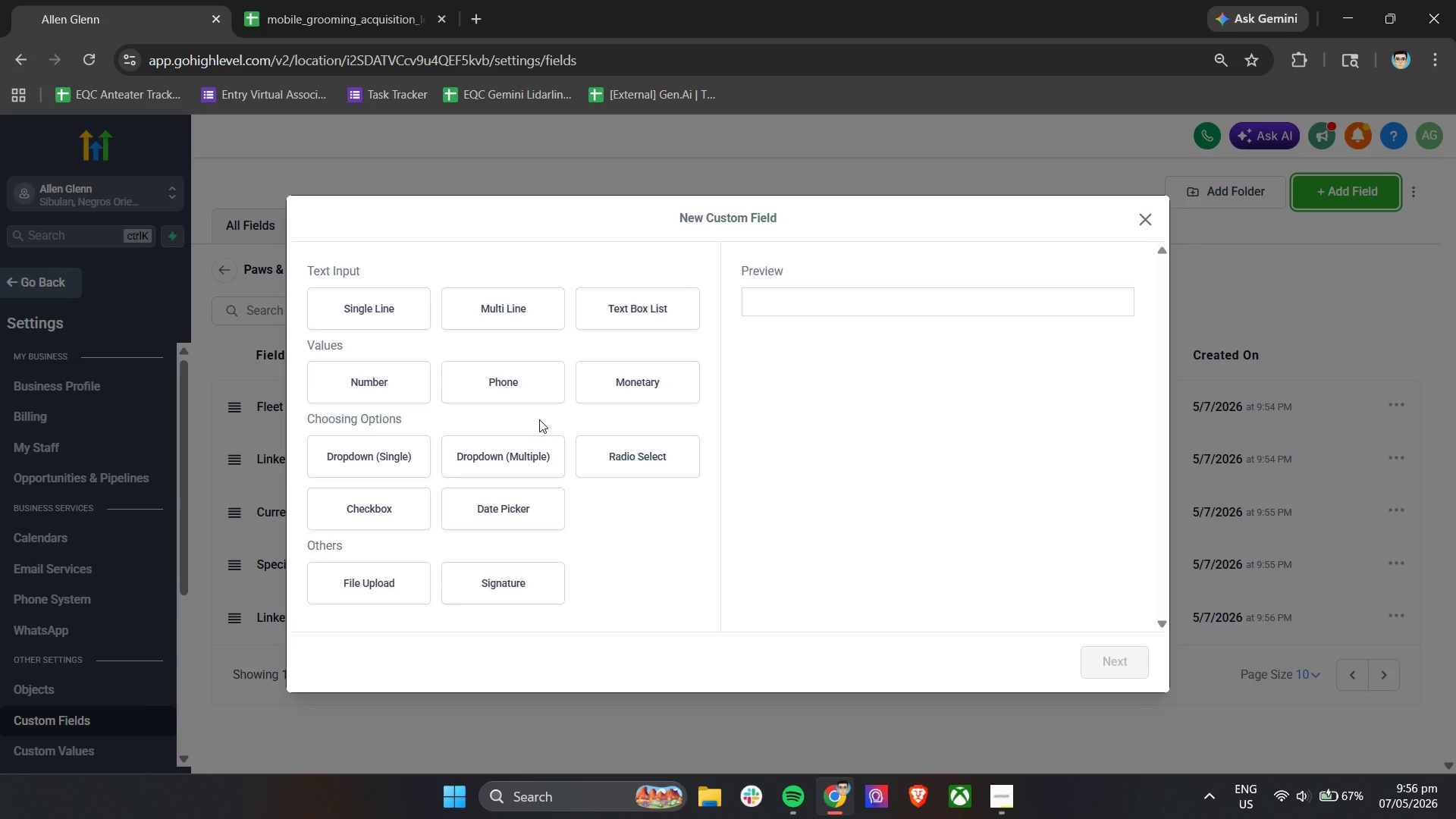 
left_click([297, 0])
 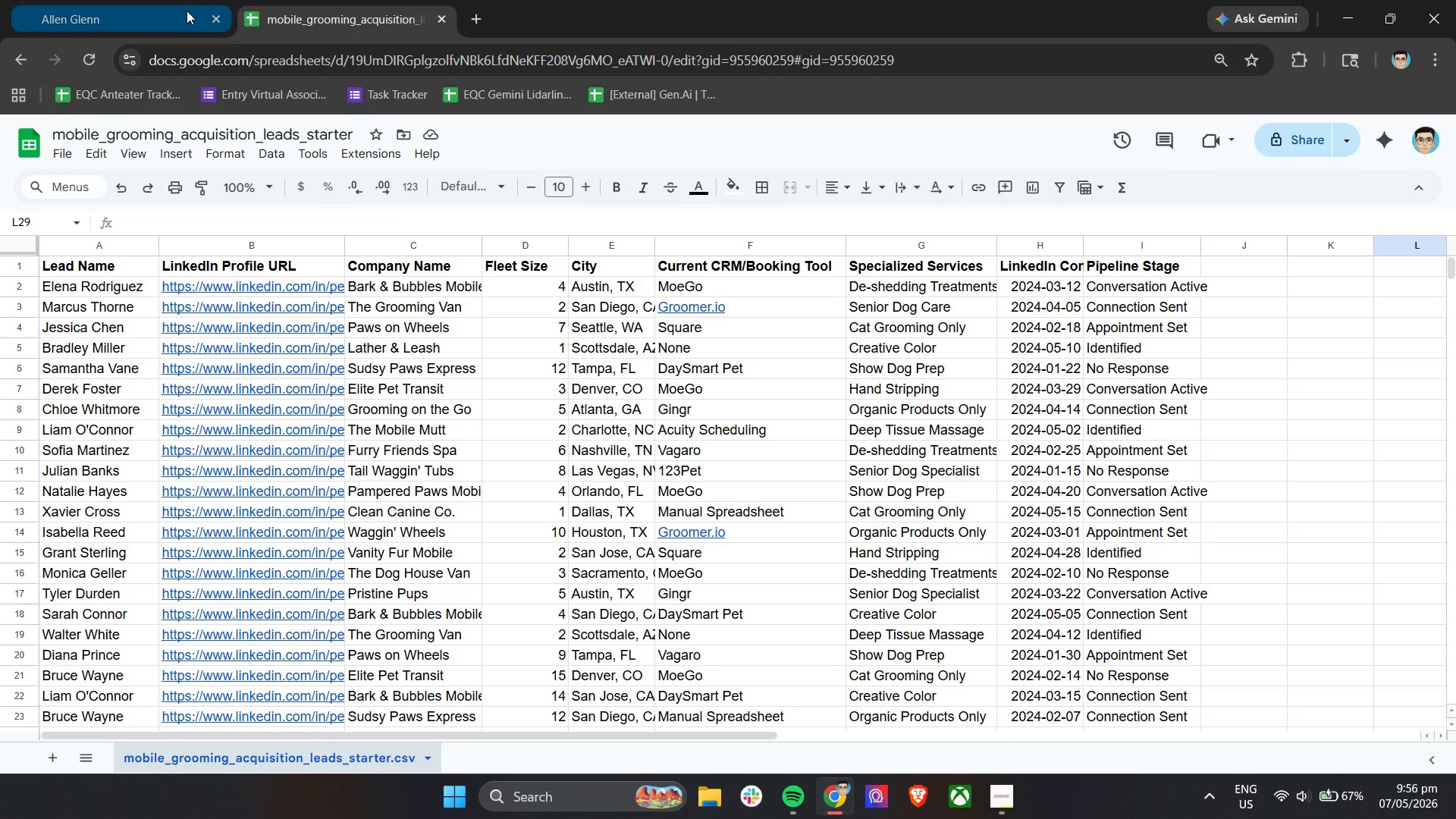 
mouse_move([140, 33])
 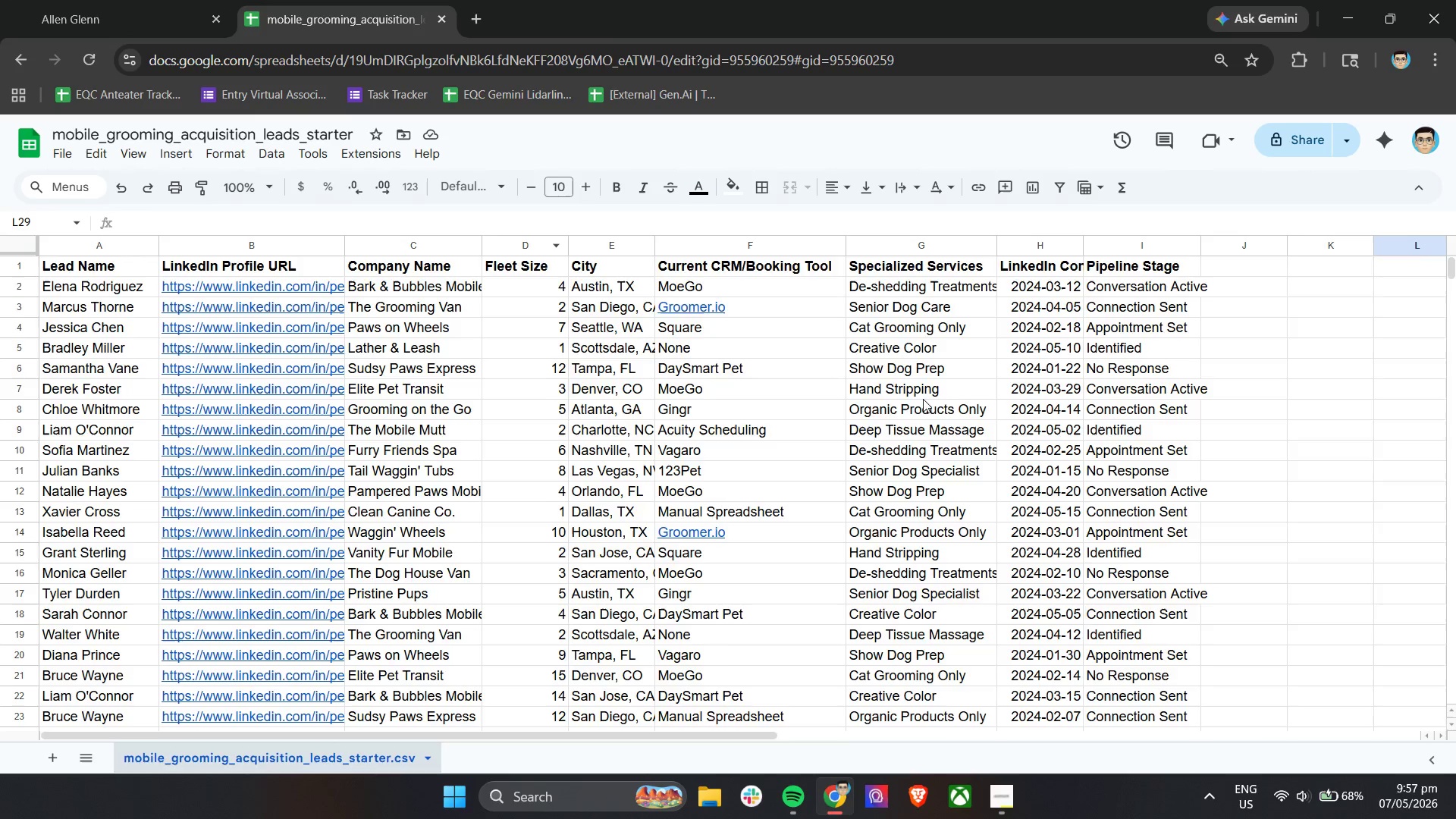 
scroll: coordinate [940, 402], scroll_direction: down, amount: 2.0
 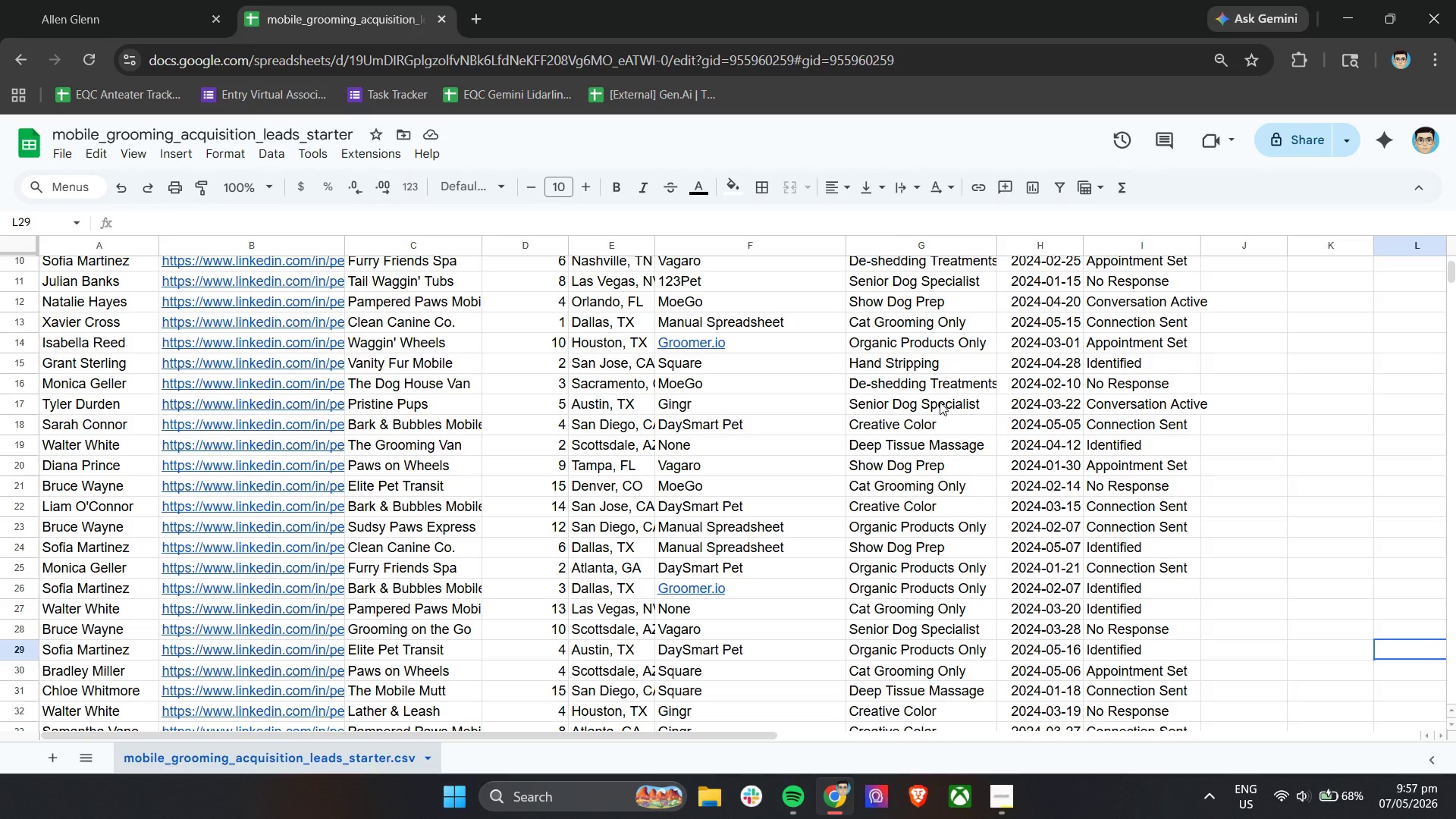 
wait(8.47)
 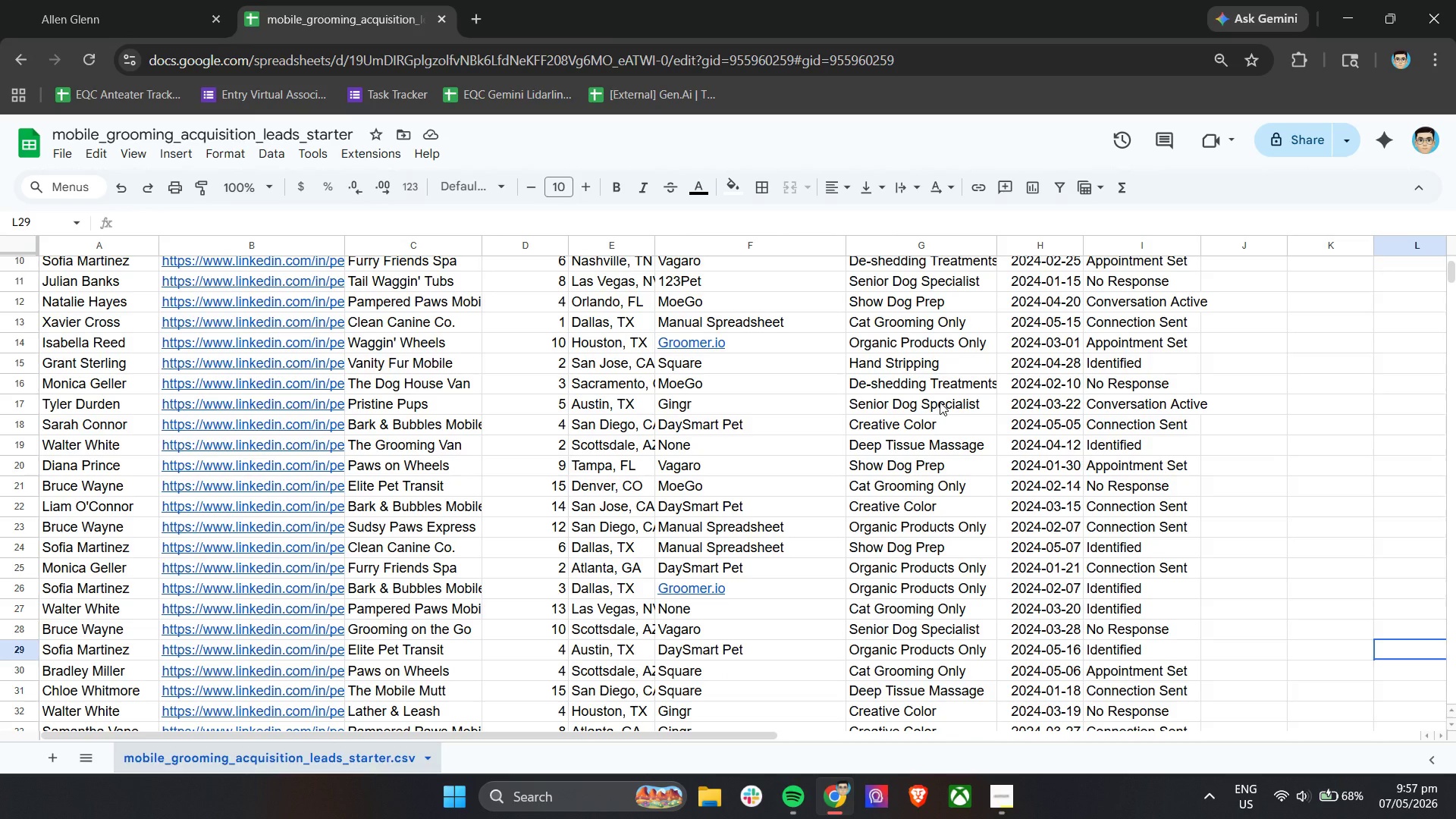 
scroll: coordinate [940, 406], scroll_direction: down, amount: 5.0
 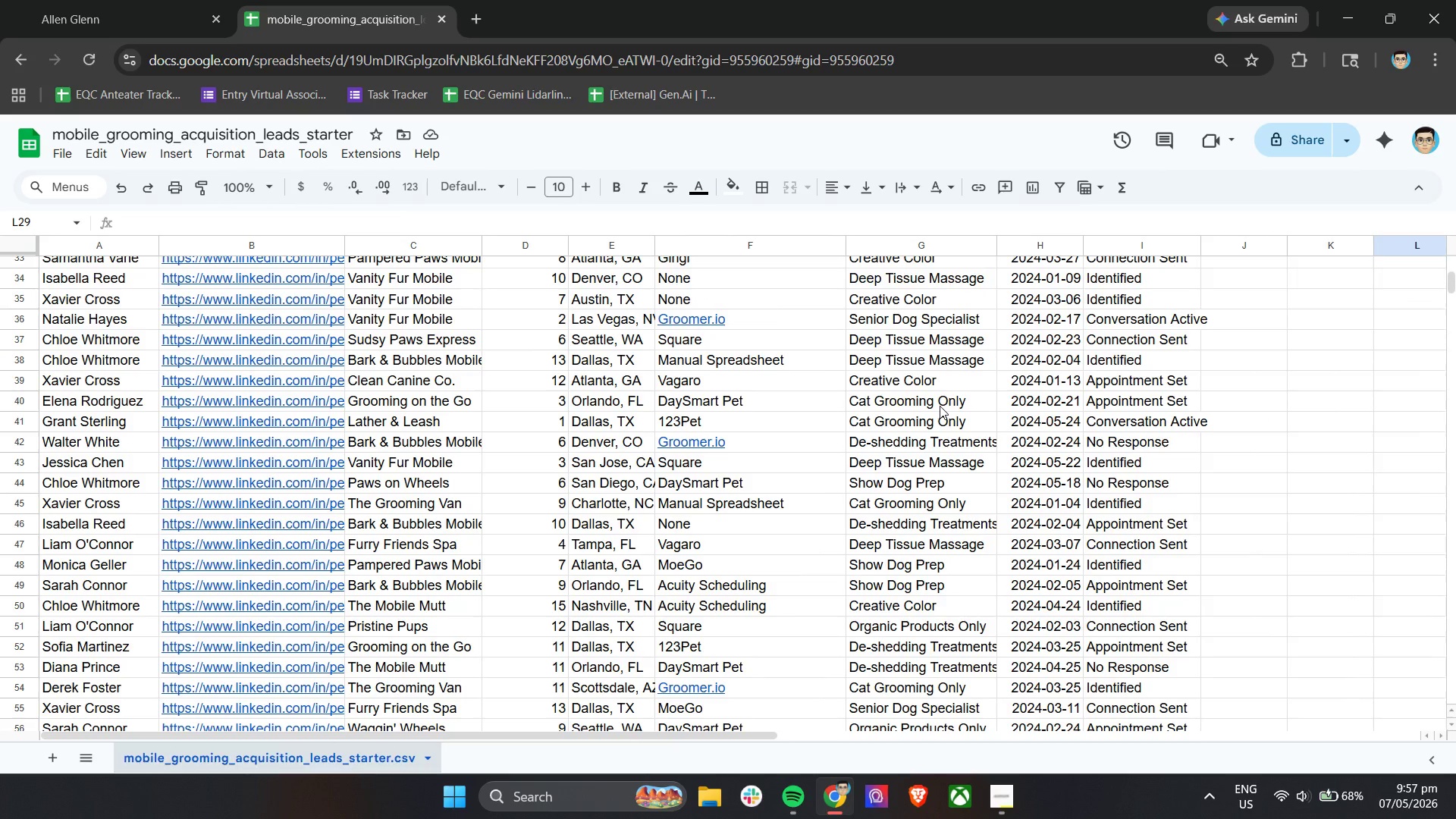 
wait(21.95)
 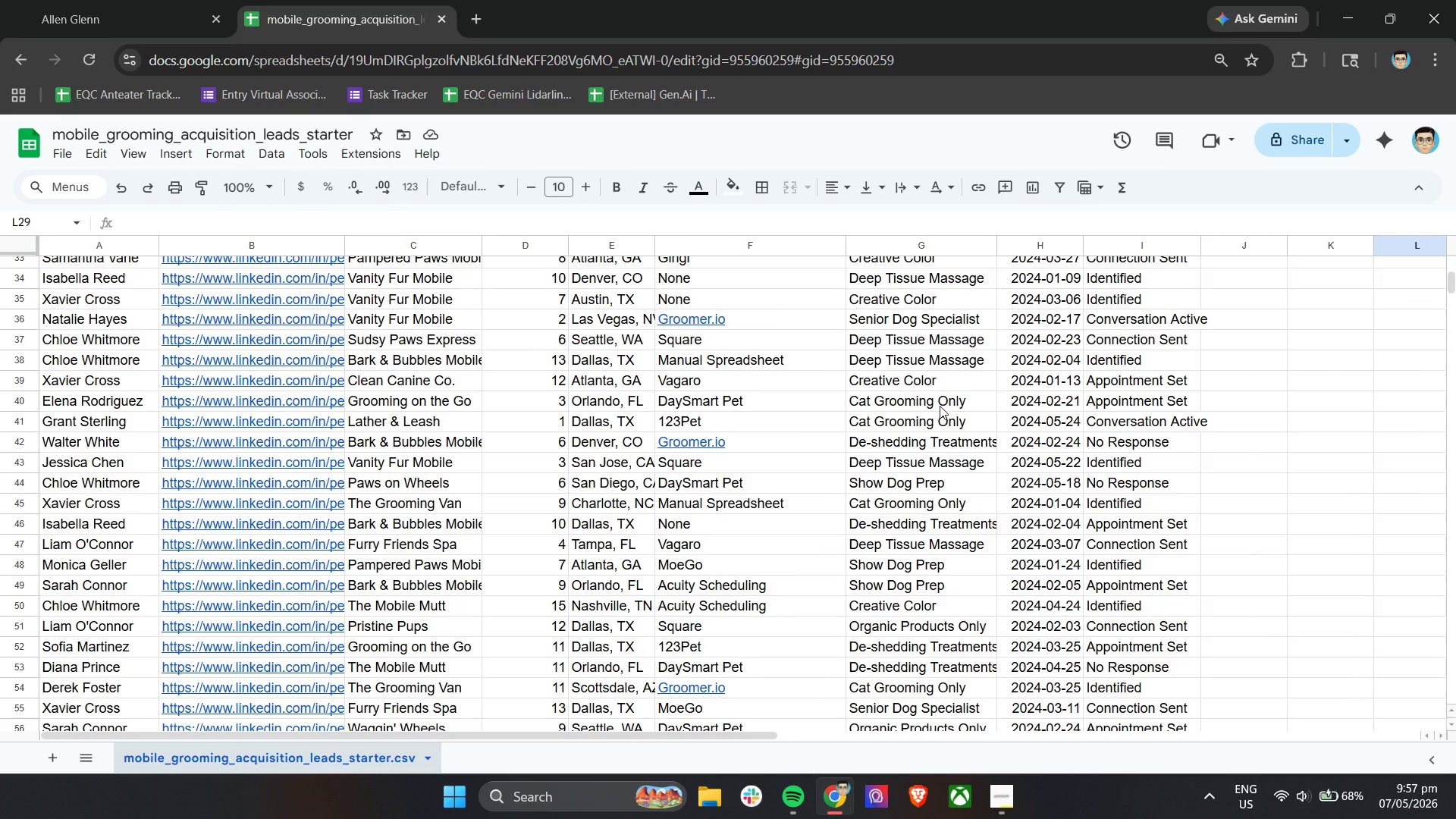 
scroll: coordinate [889, 400], scroll_direction: up, amount: 16.0
 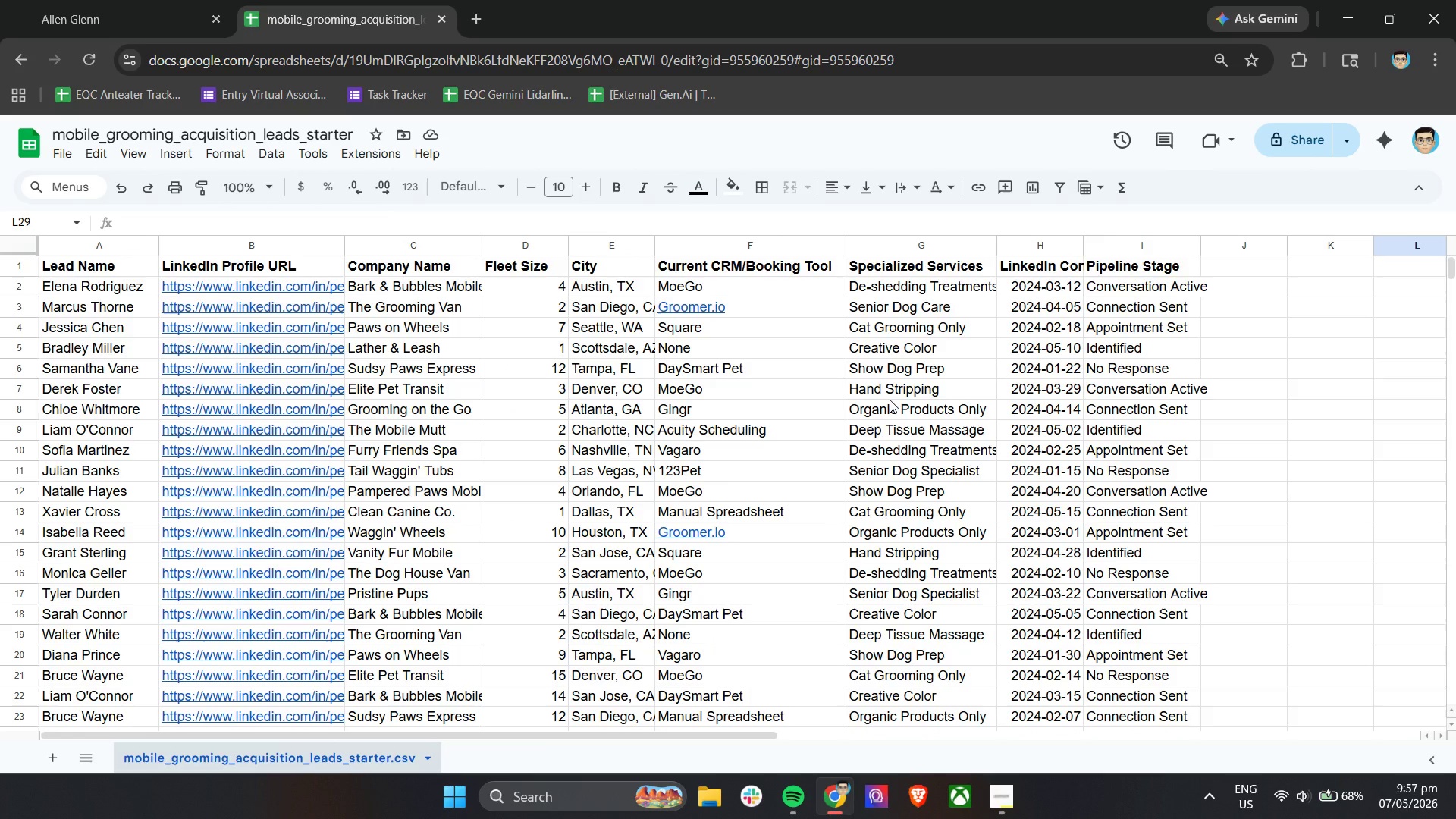 
wait(16.49)
 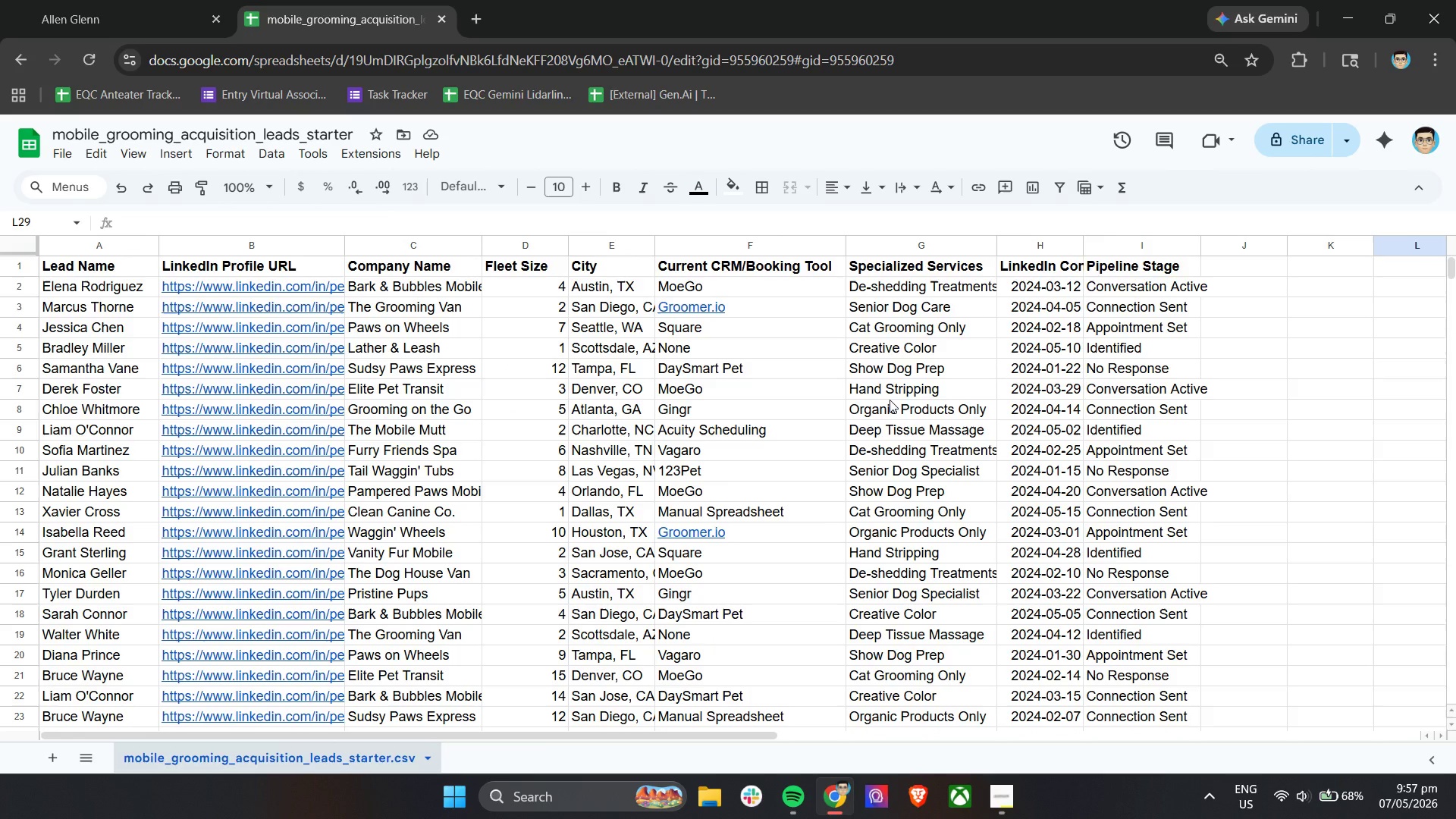 
left_click([71, 0])
 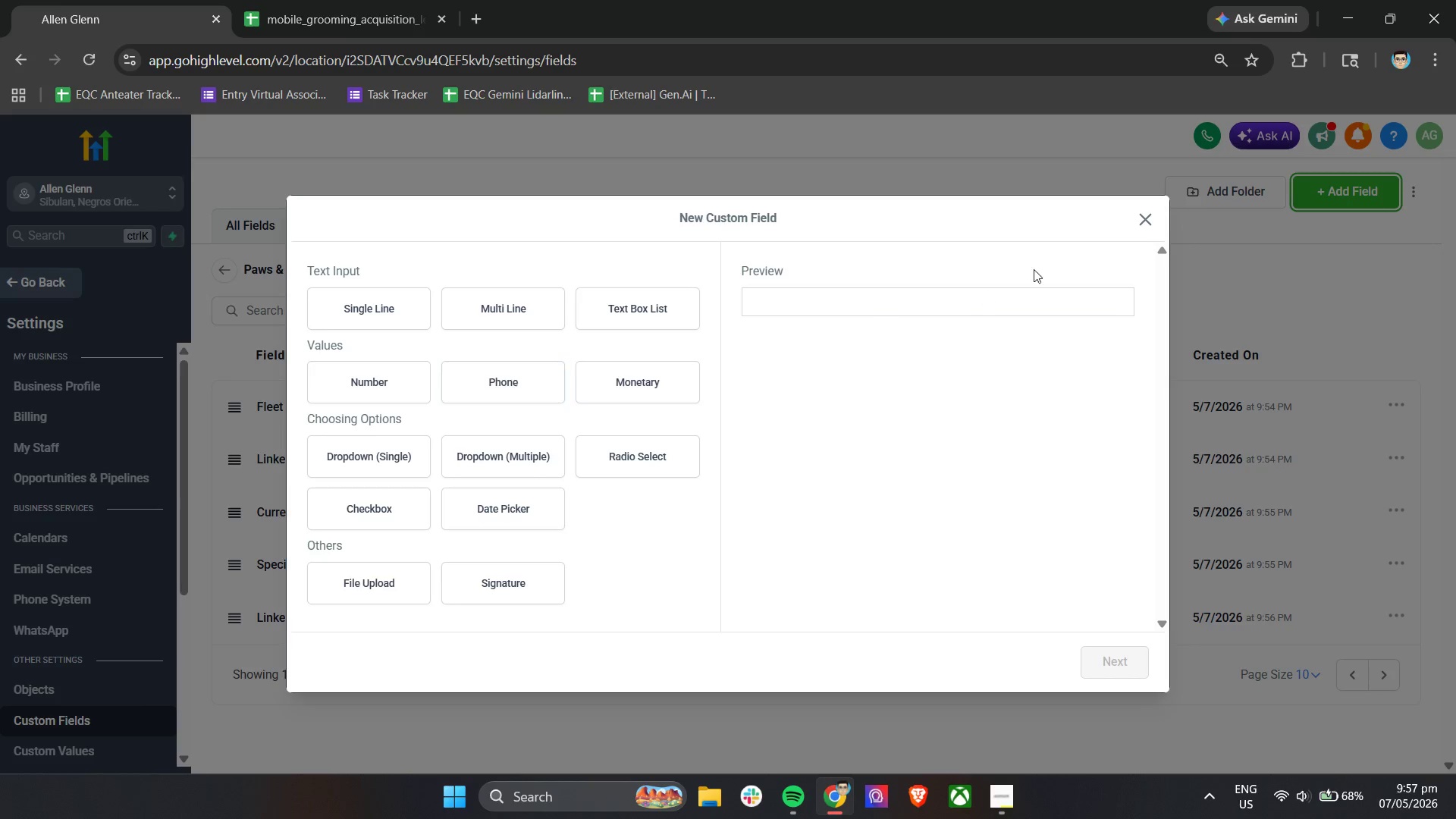 
left_click([1140, 221])
 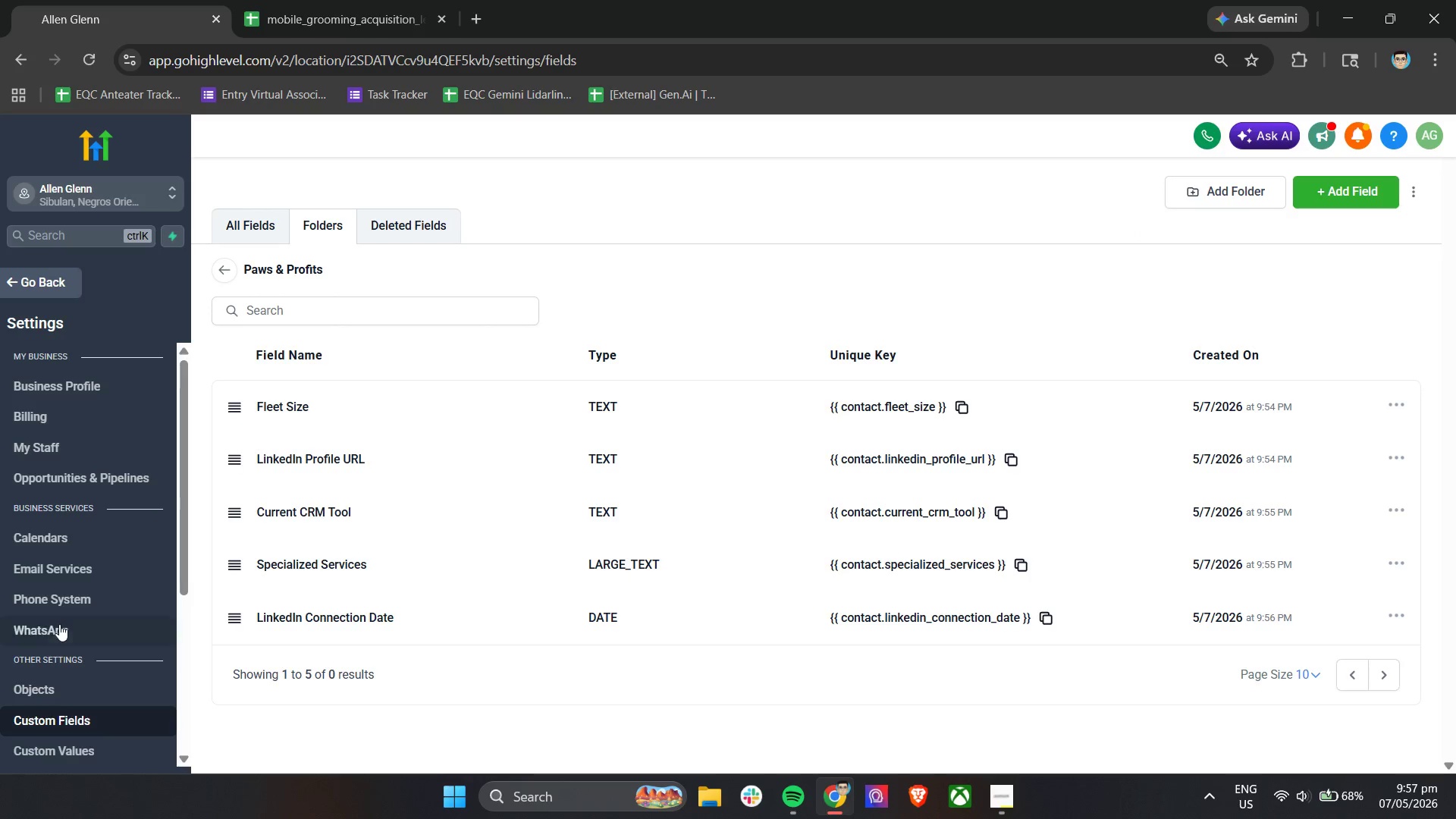 
scroll: coordinate [72, 629], scroll_direction: down, amount: 4.0
 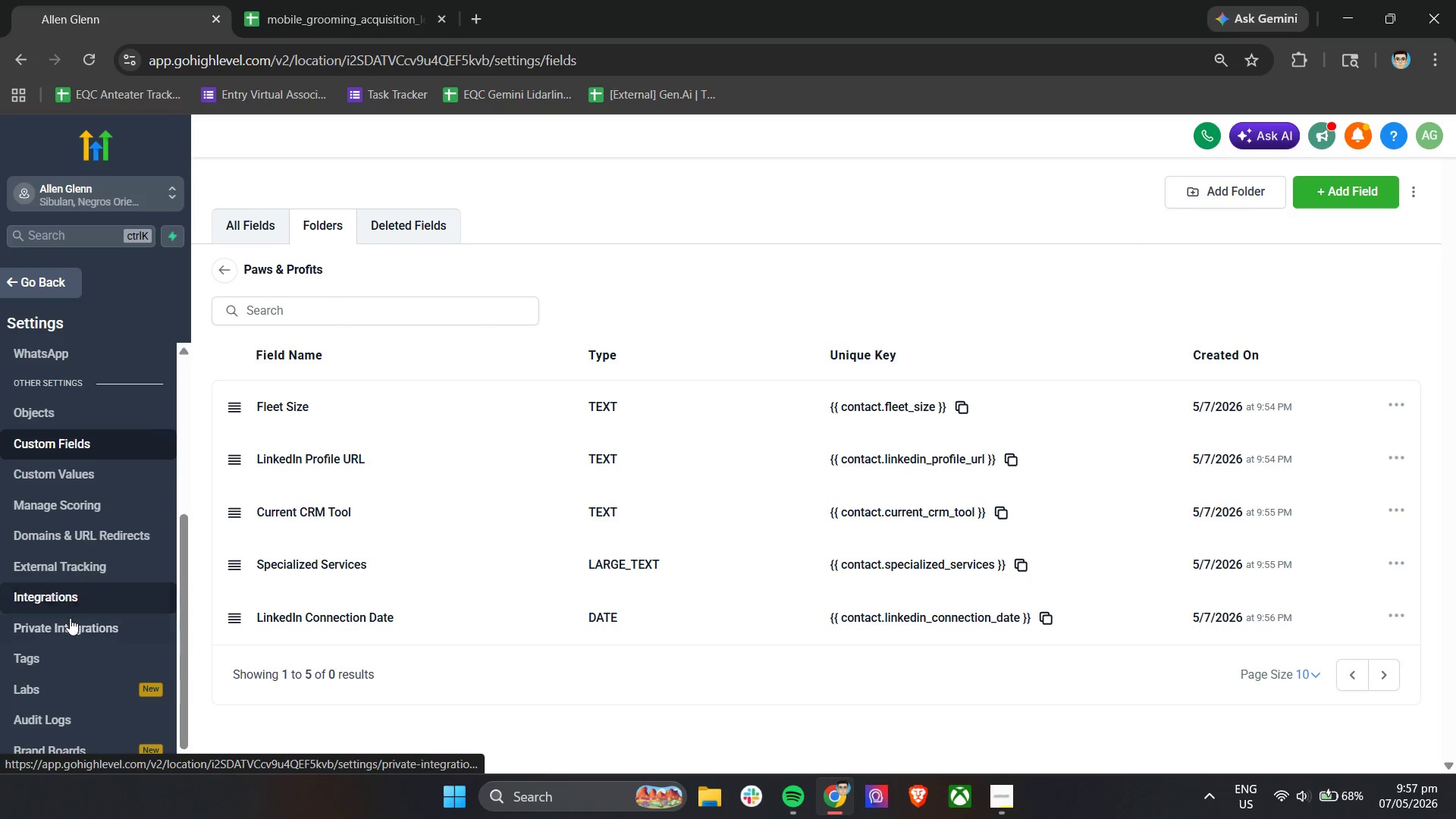 
right_click([49, 663])
 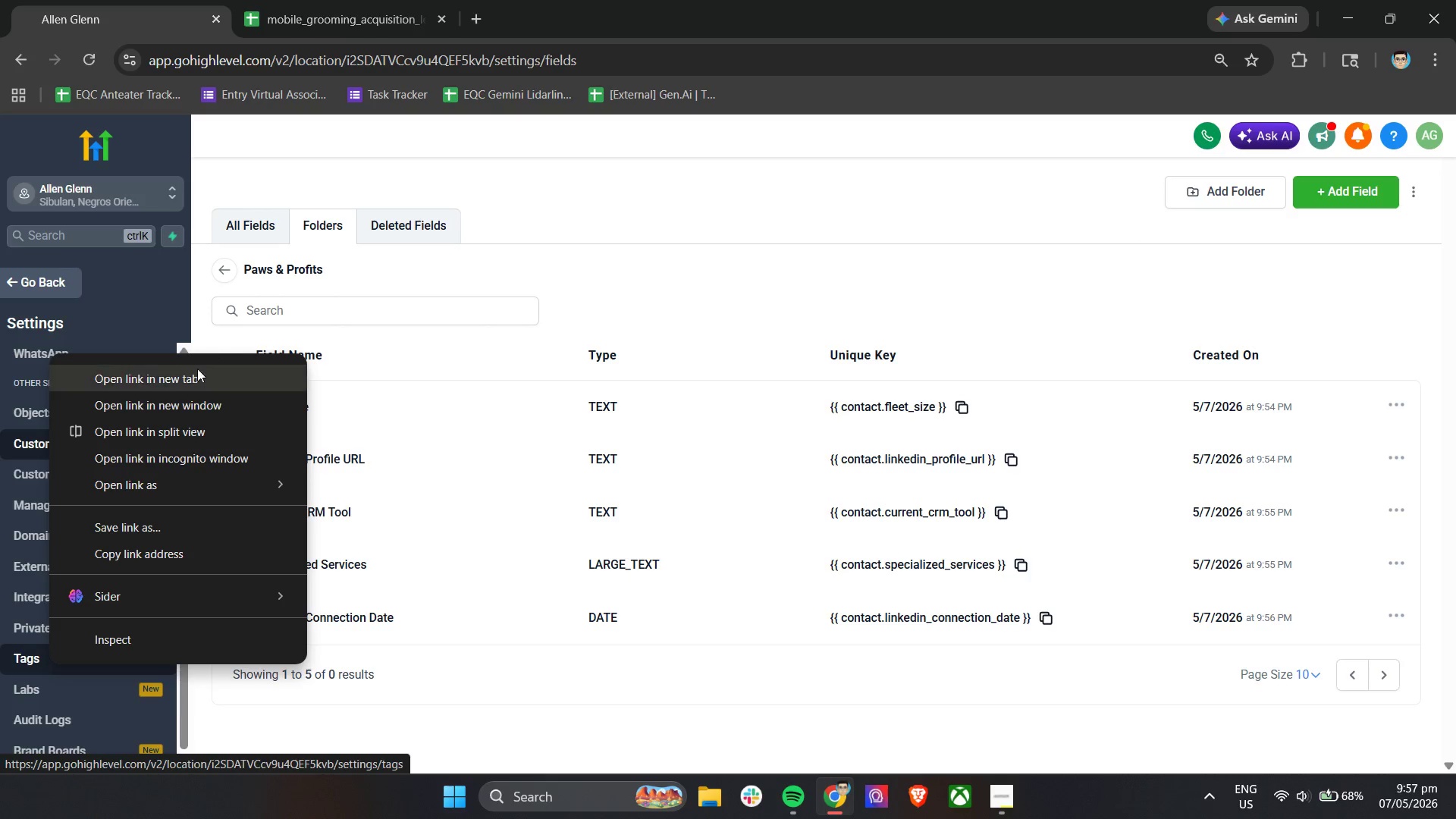 
left_click([191, 381])
 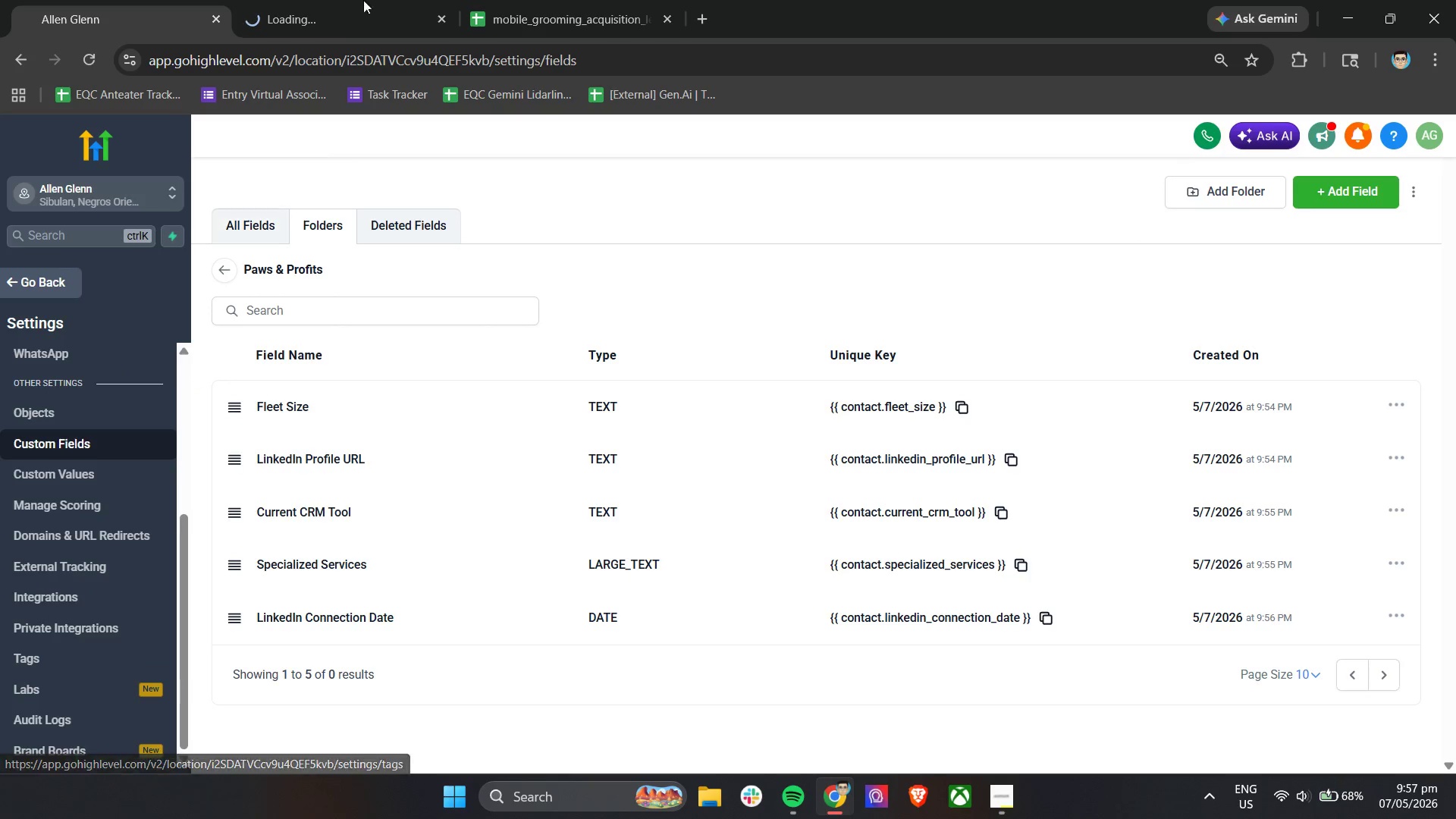 
left_click([378, 0])
 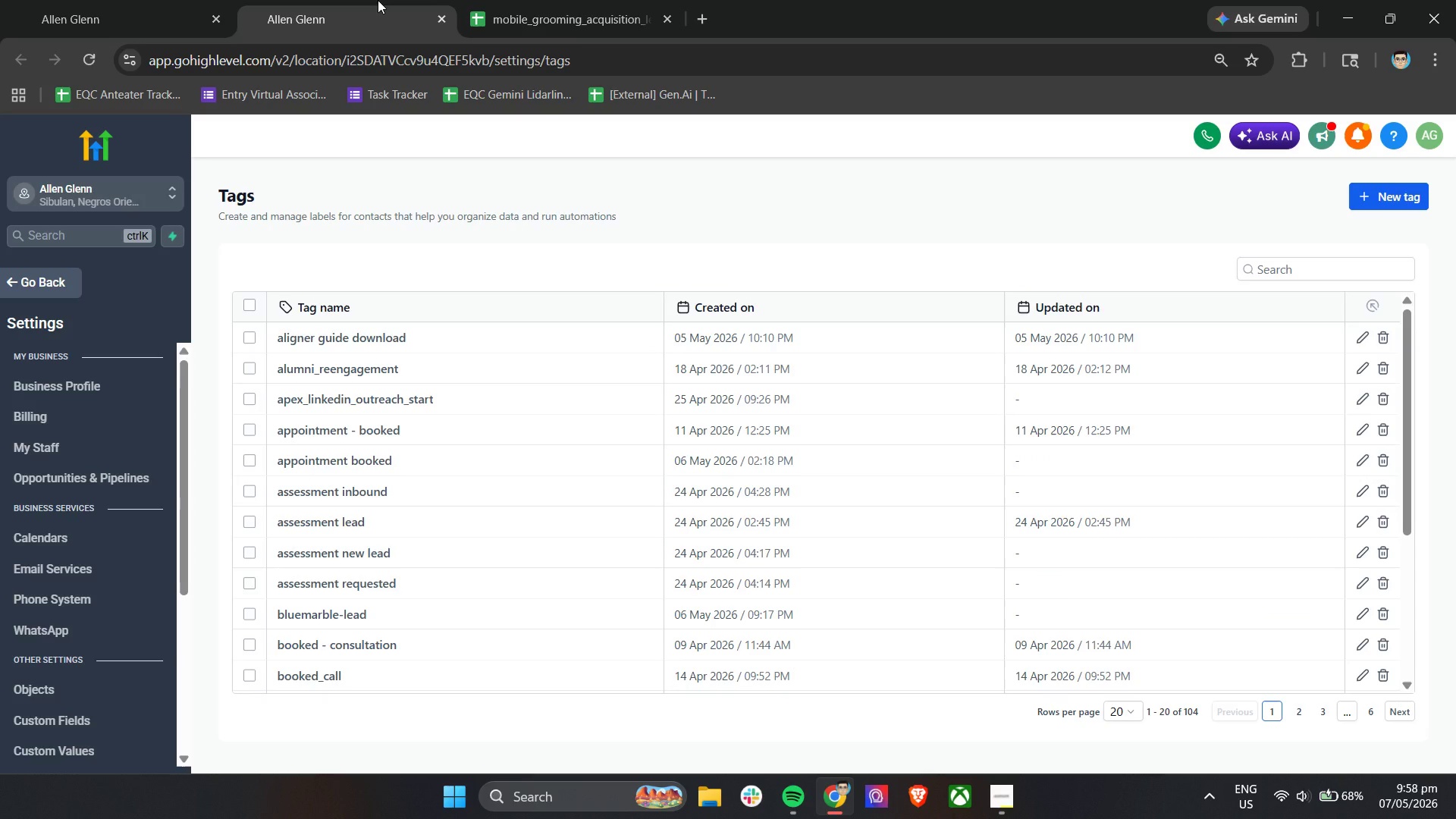 
wait(16.97)
 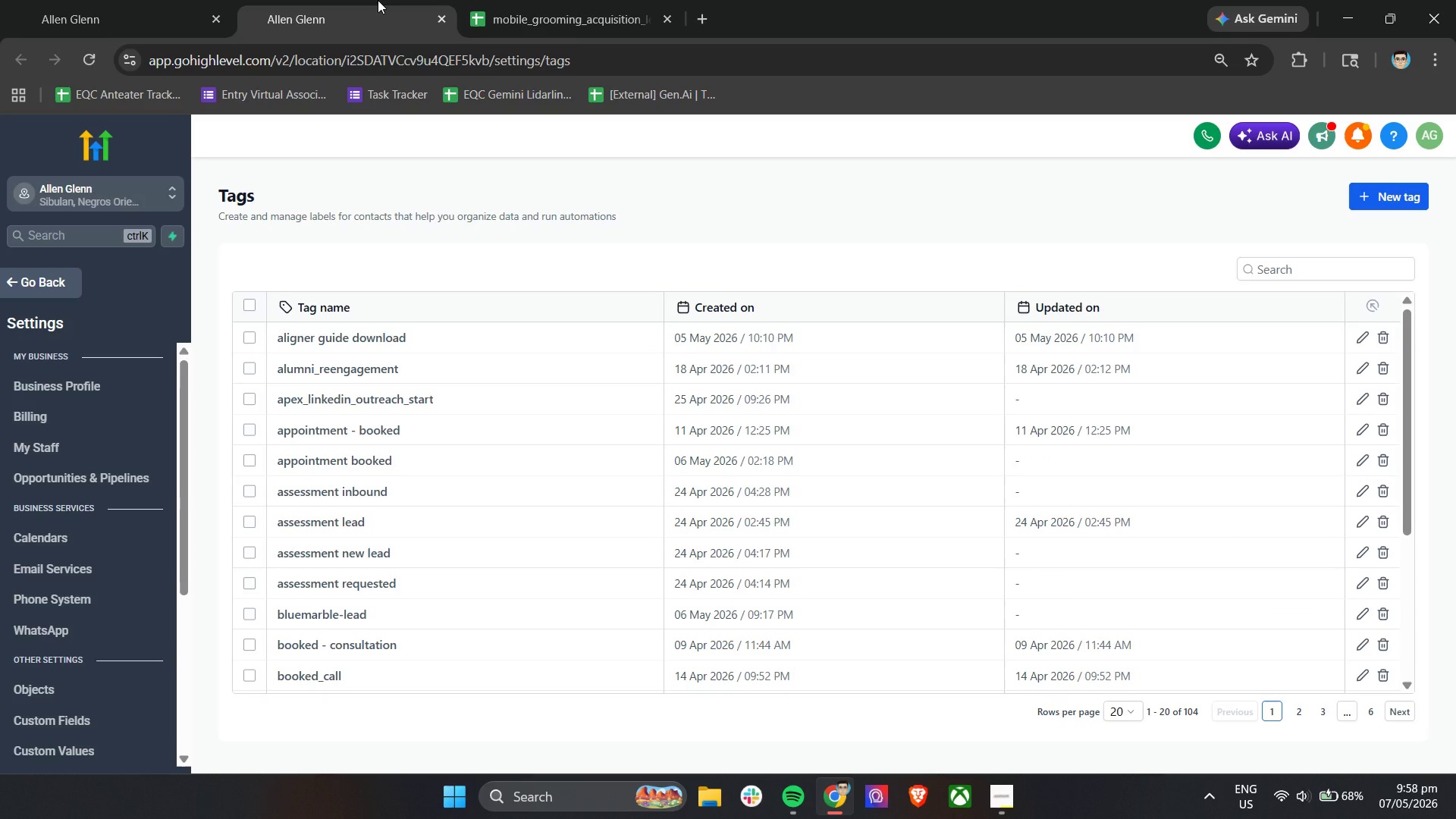 
left_click([1378, 199])
 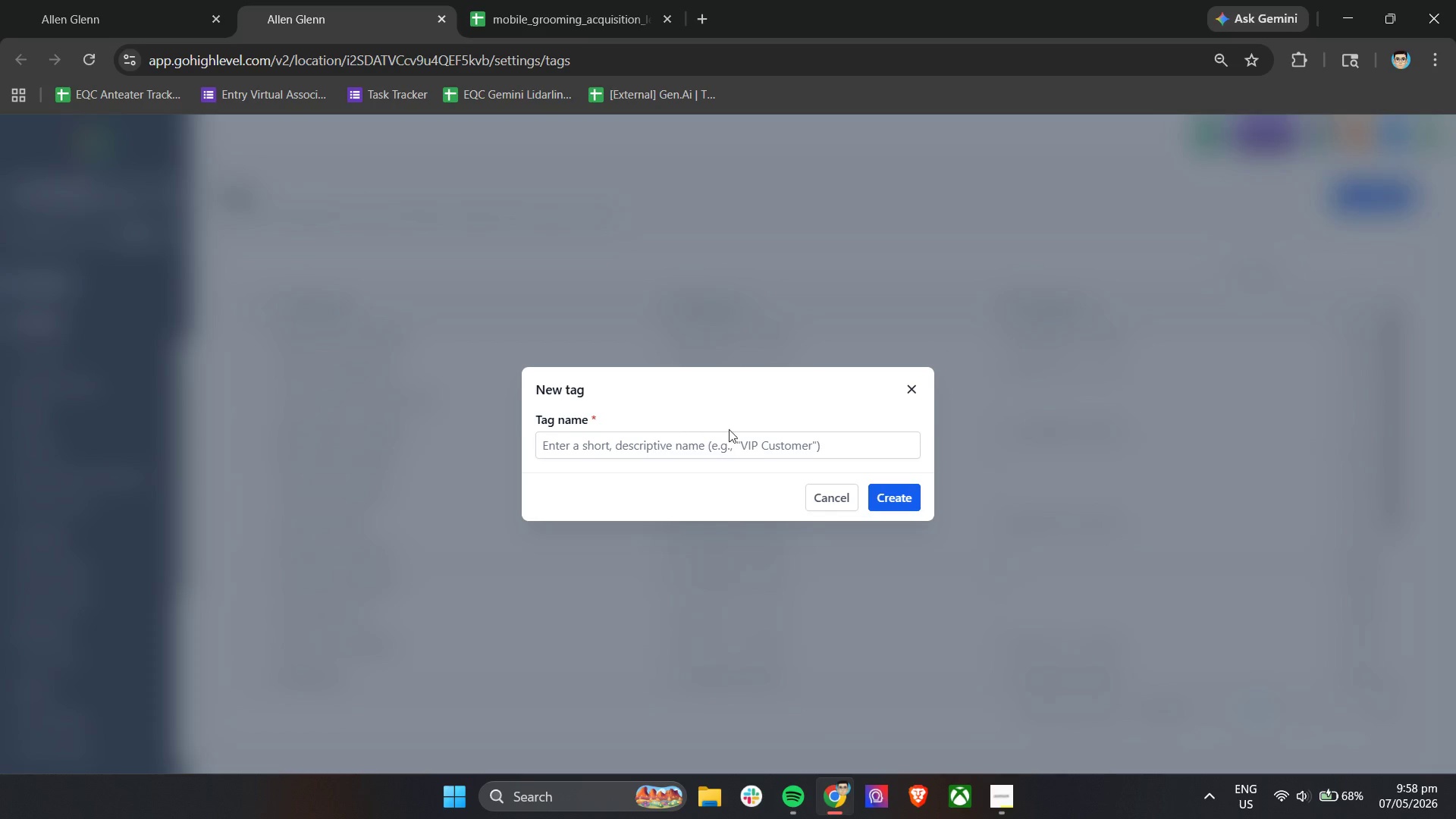 
left_click([678, 450])
 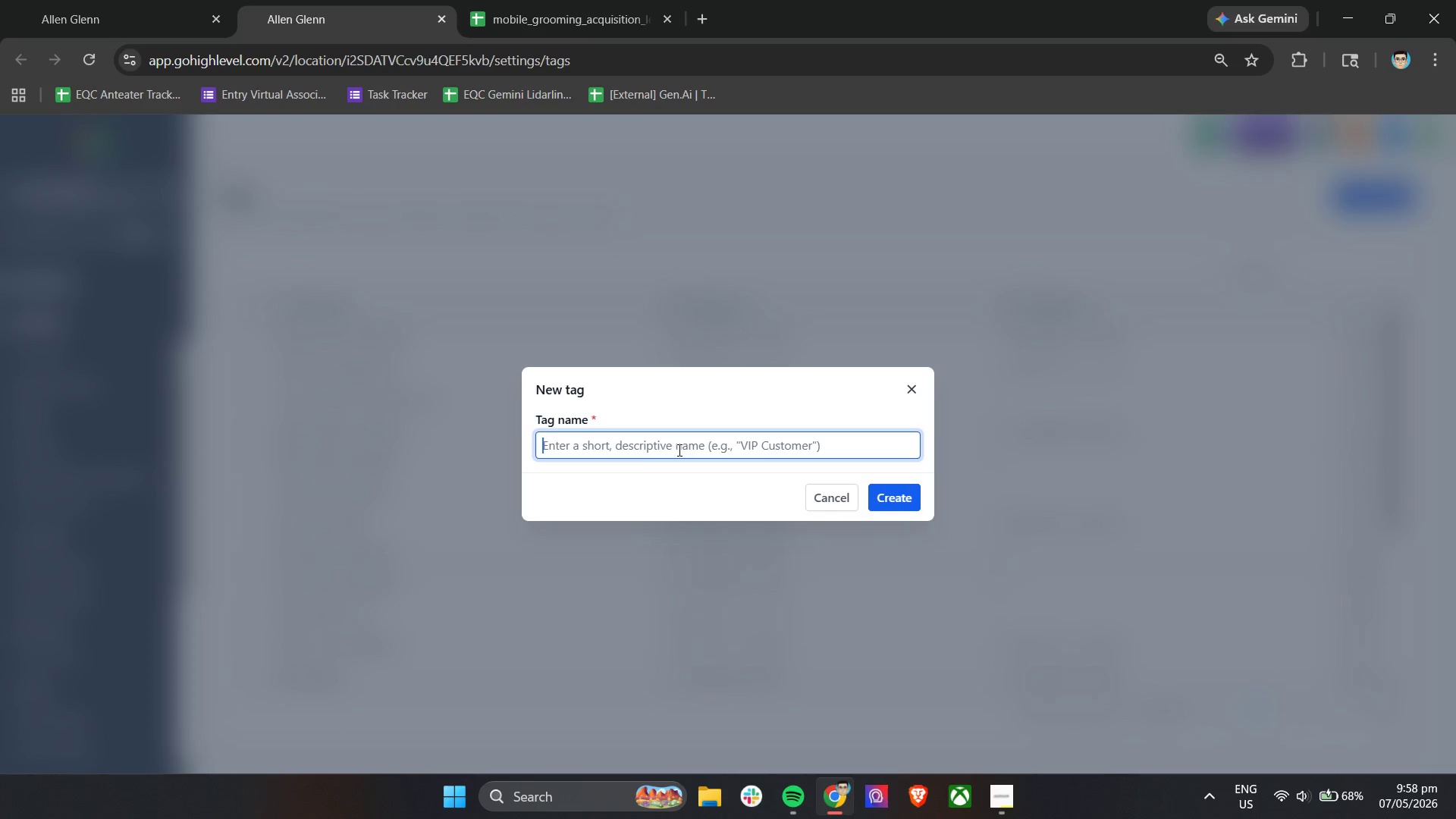 
wait(7.36)
 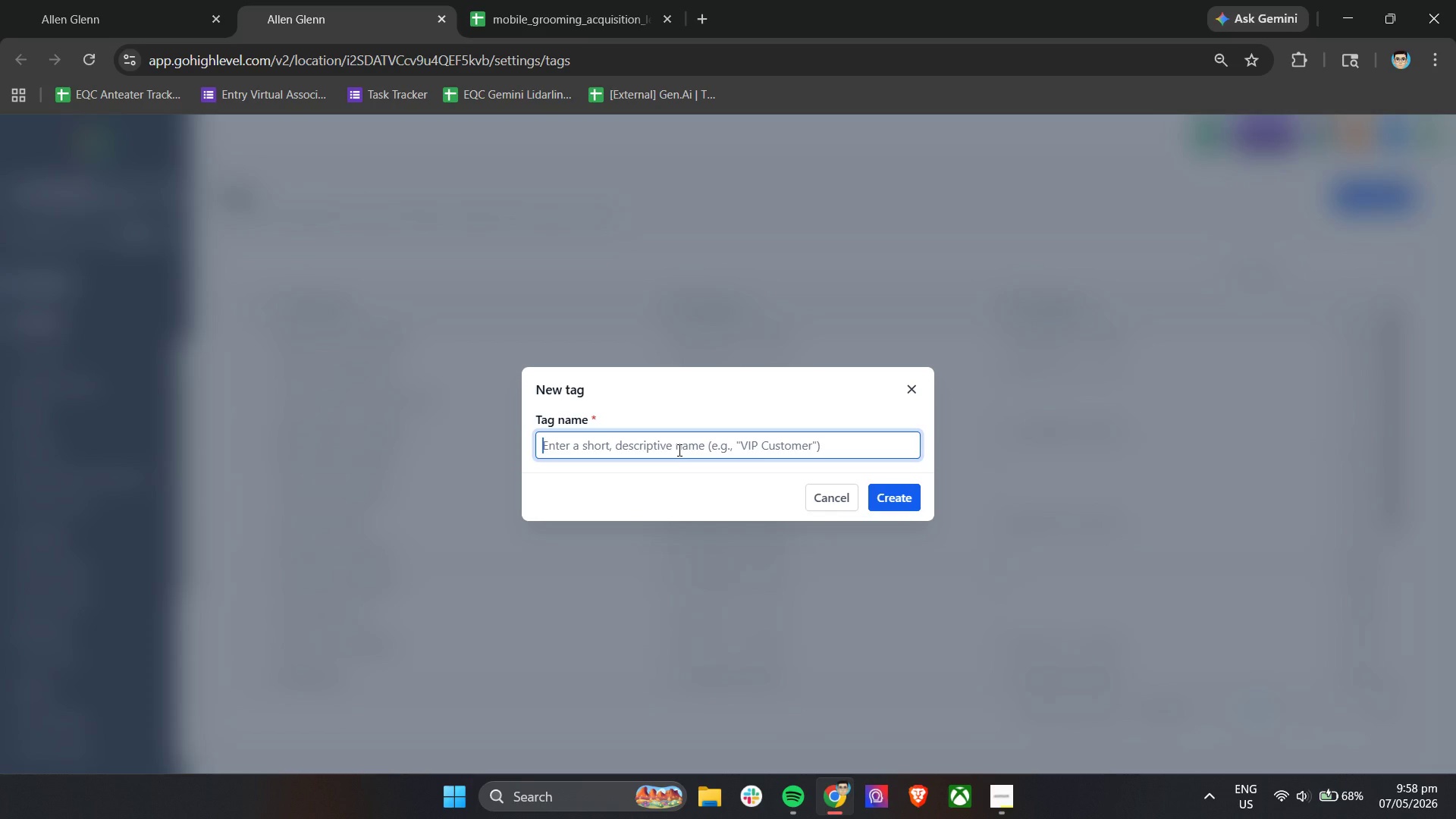 
type(LI-Identified)
 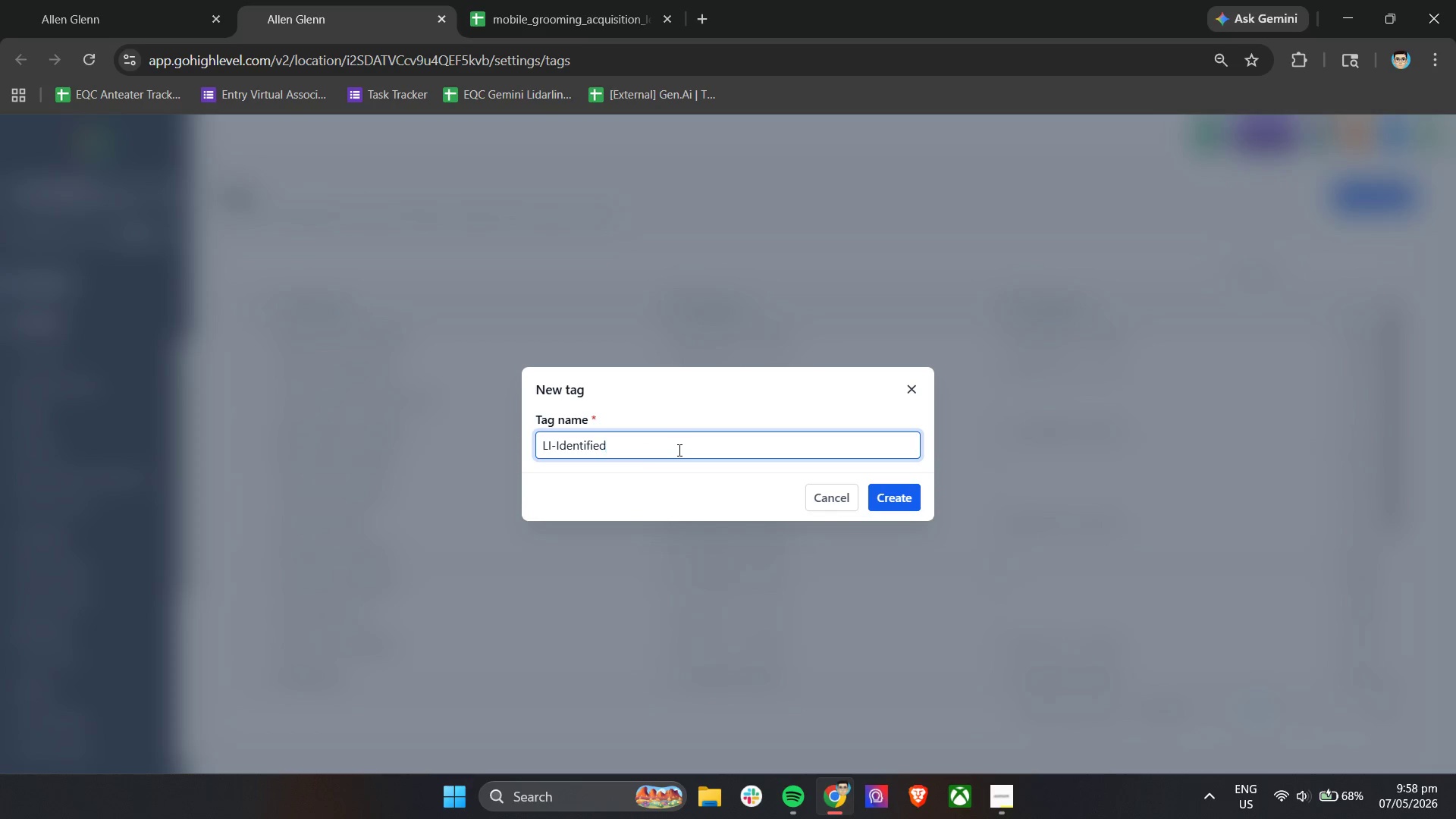 
left_click([915, 503])
 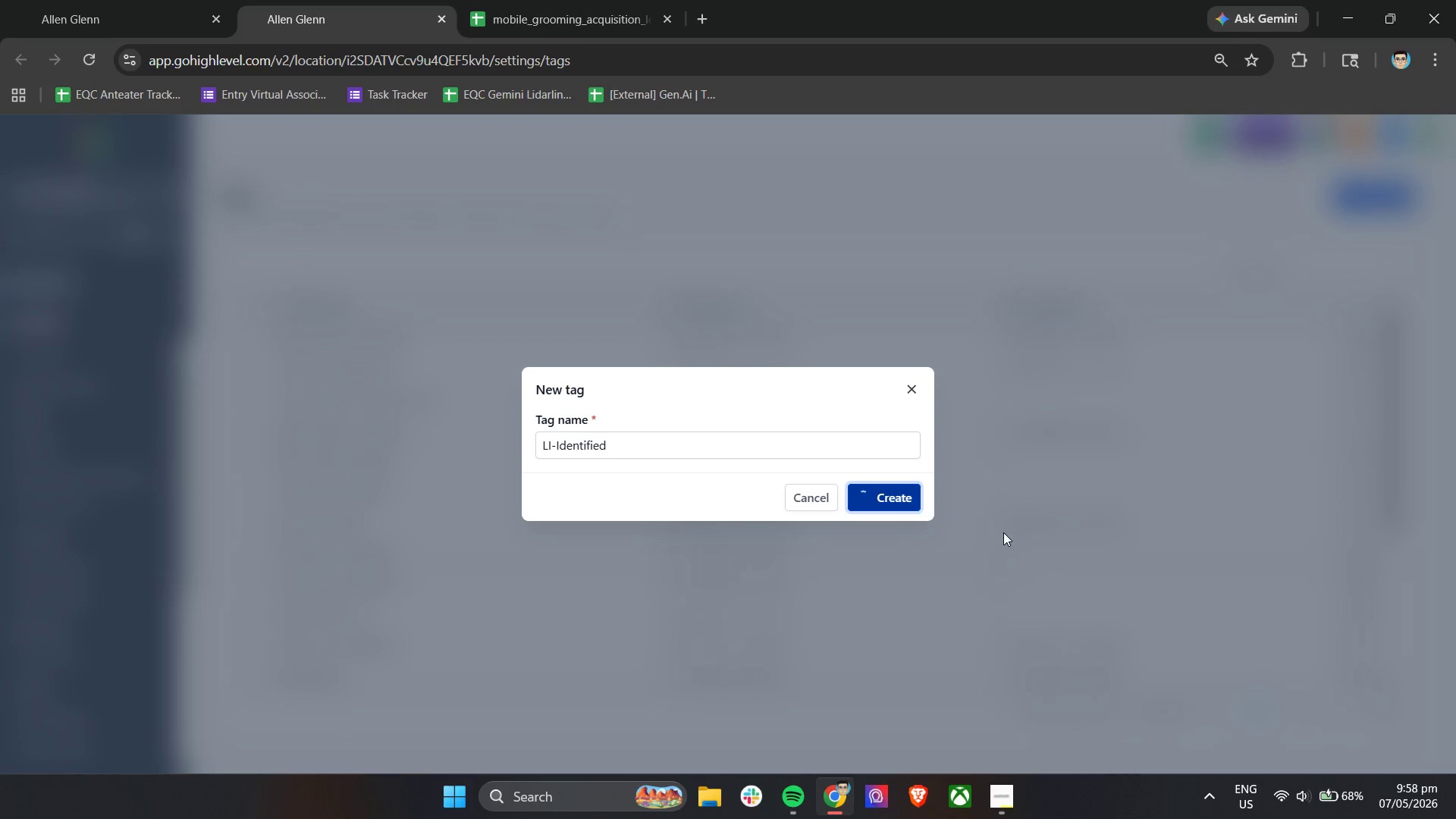 
wait(10.05)
 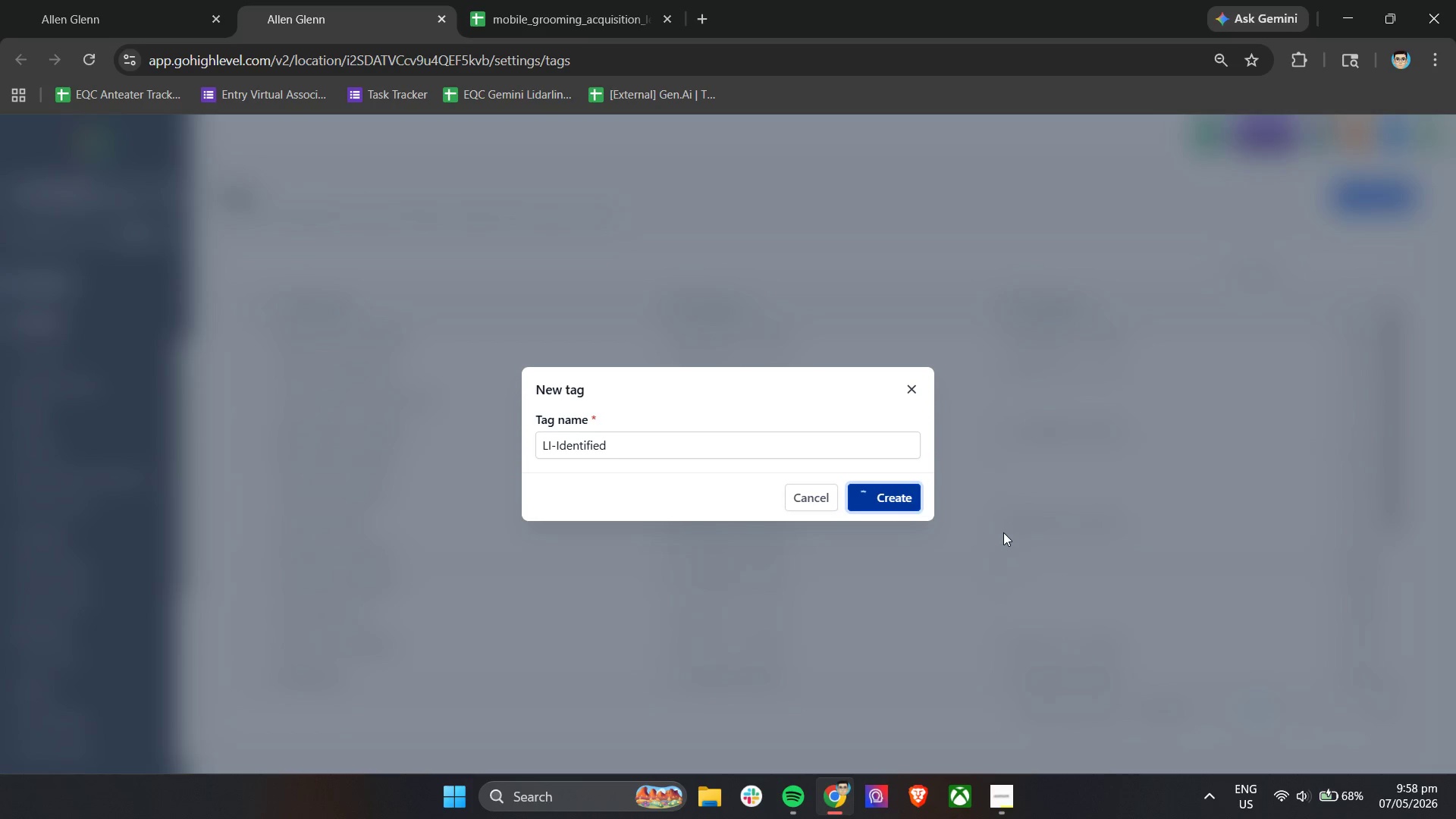 
left_click([1378, 196])
 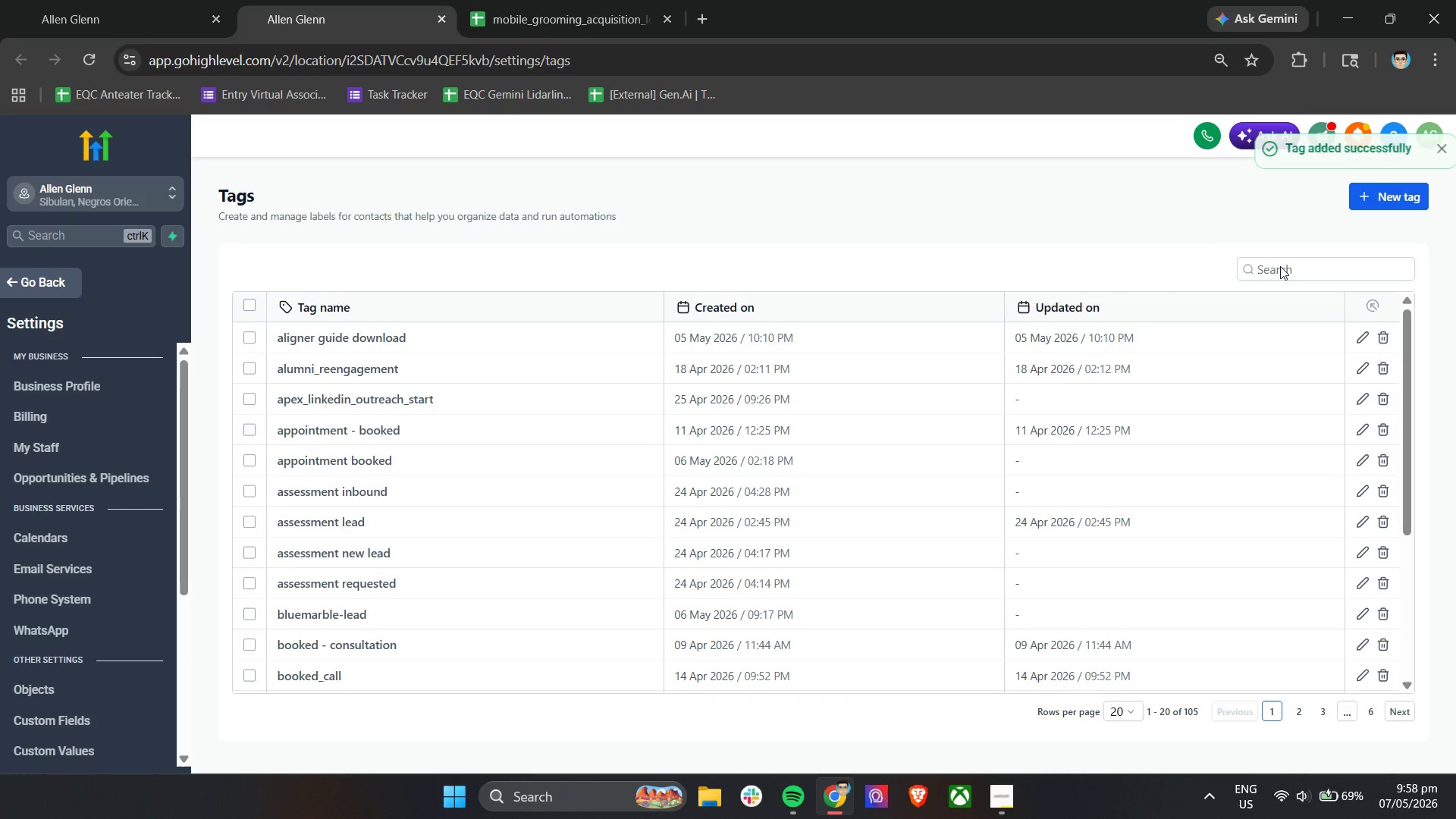 
left_click([1364, 194])
 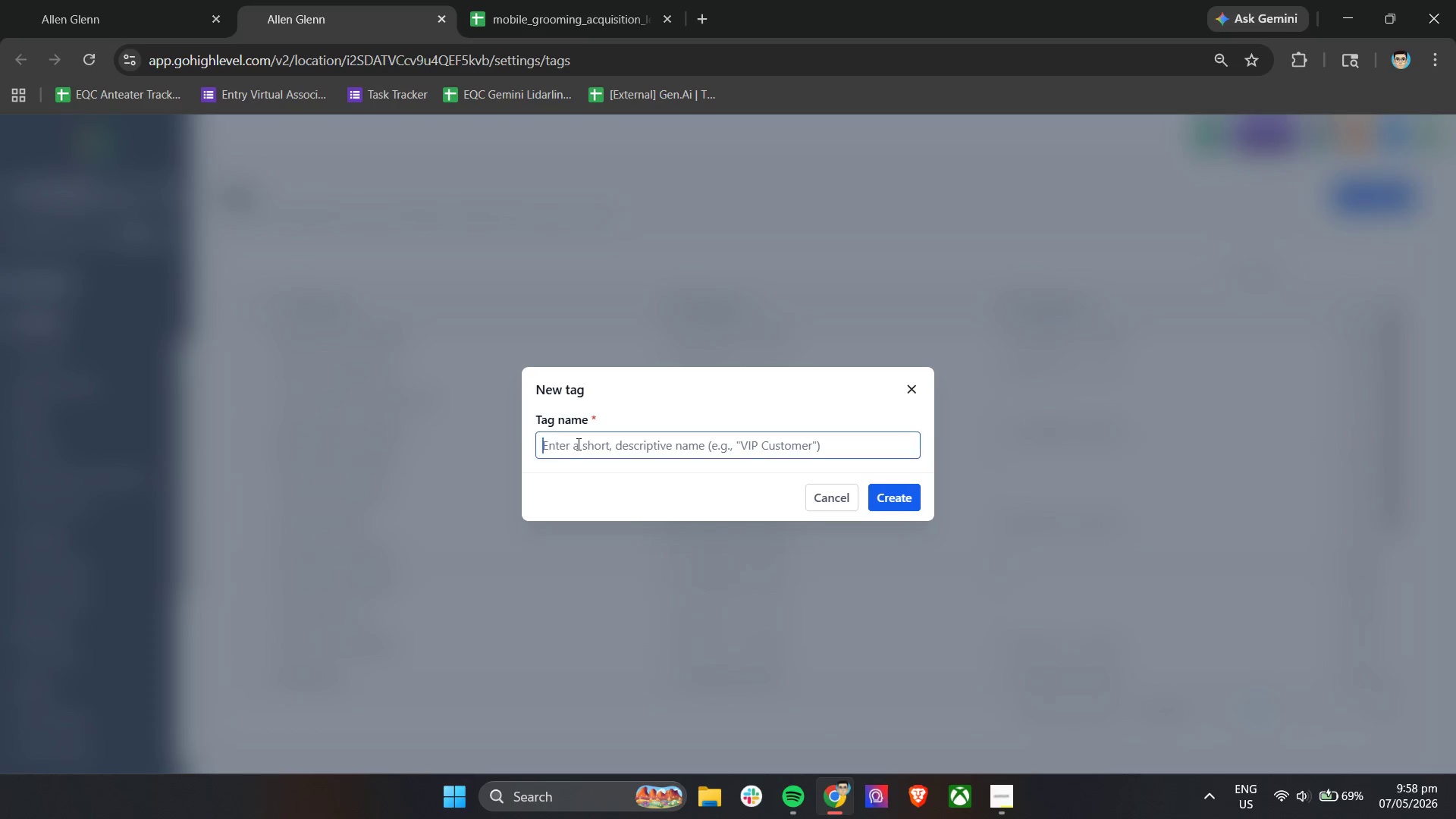 
type(LI-Connection-Sent)
 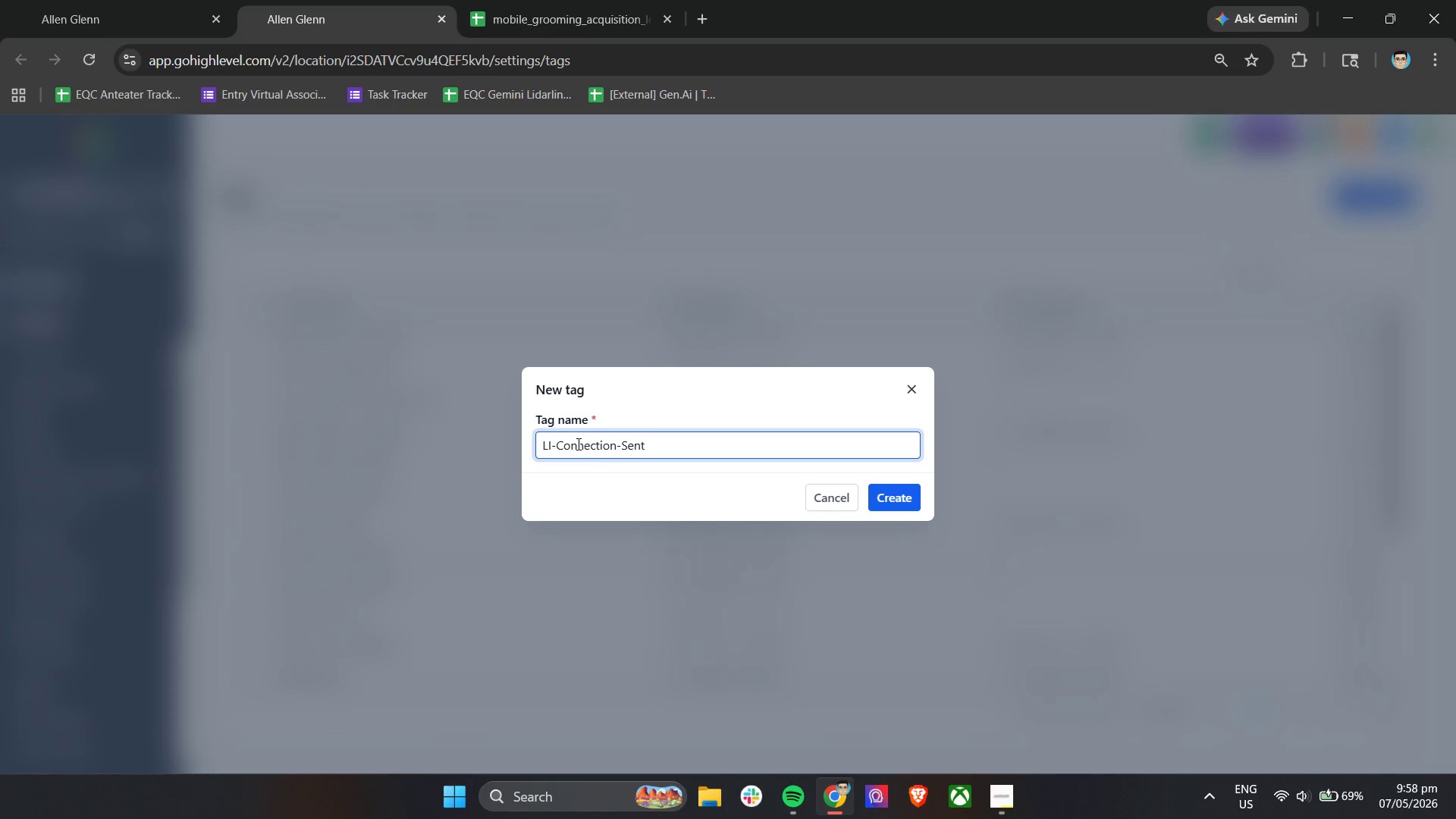 
left_click([909, 507])
 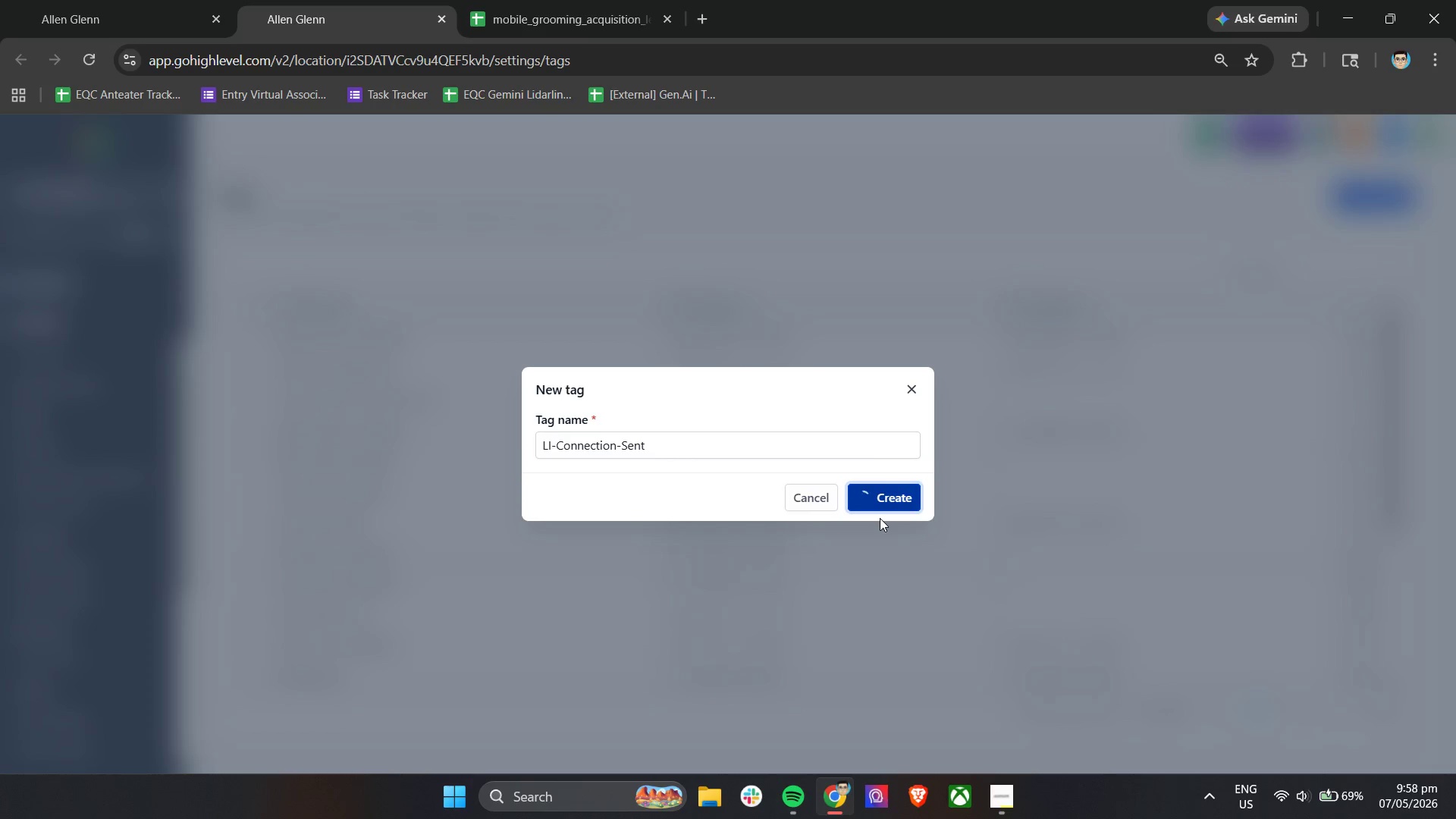 
wait(10.11)
 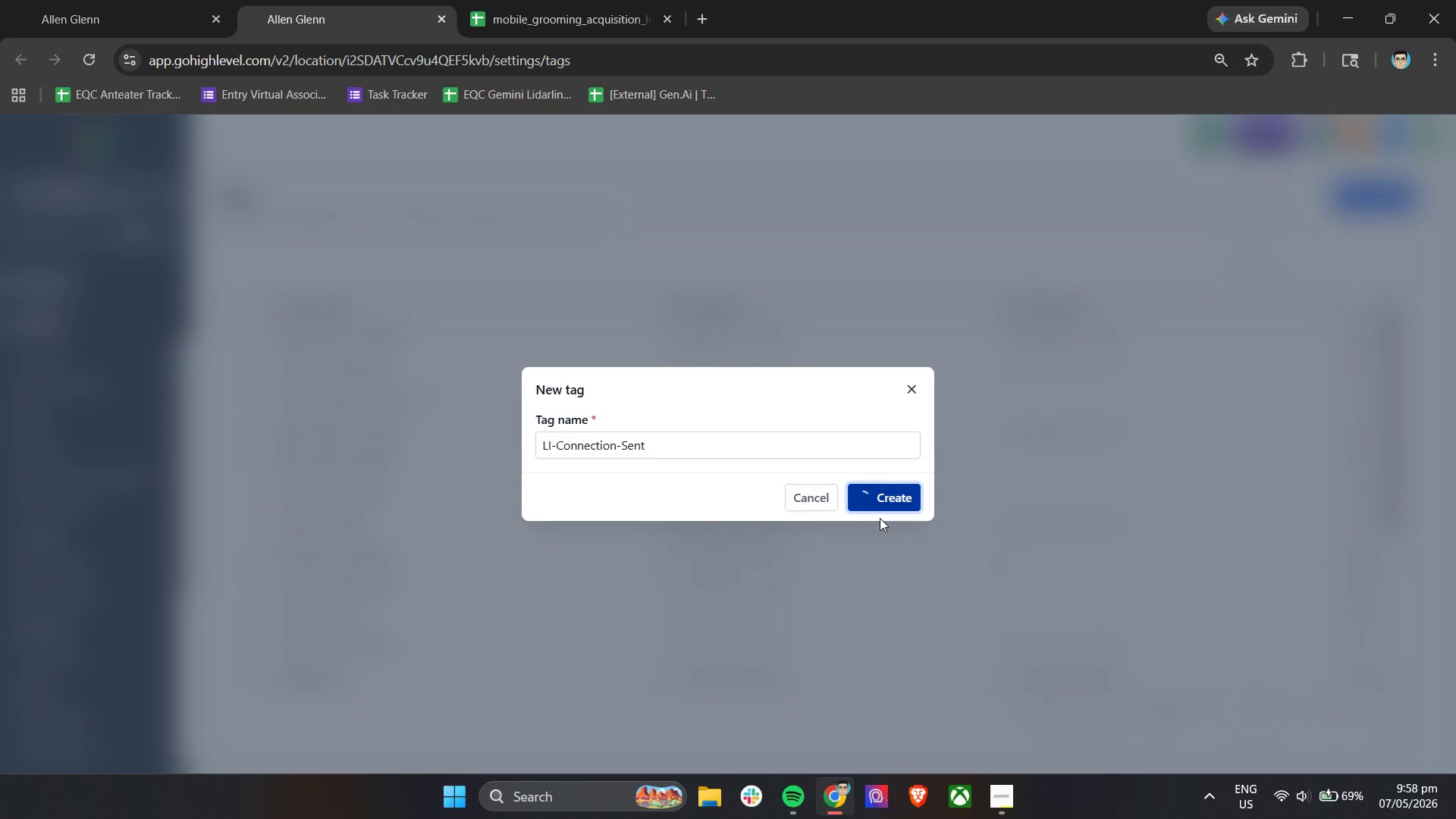 
double_click([1399, 192])
 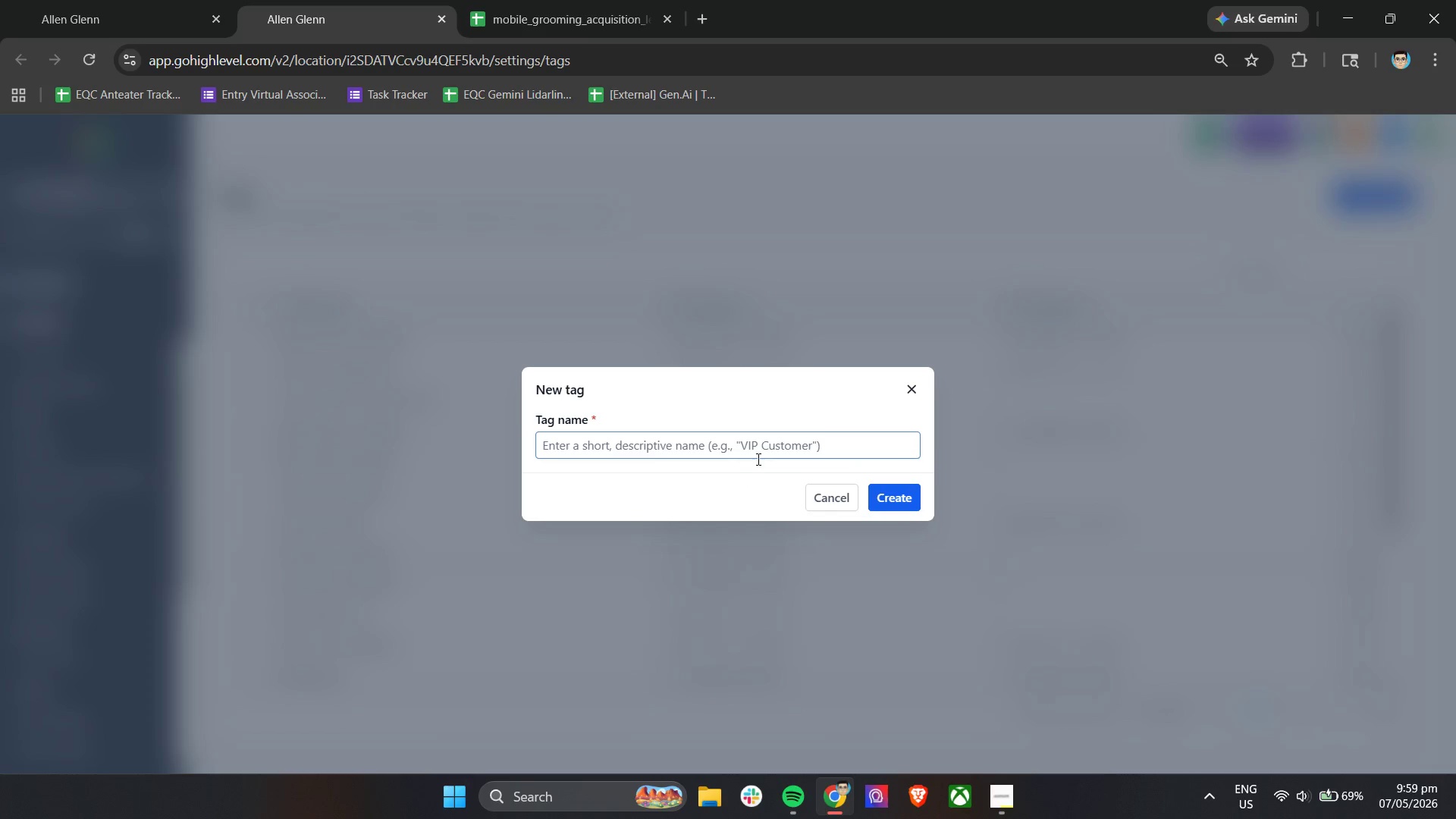 
left_click([762, 452])
 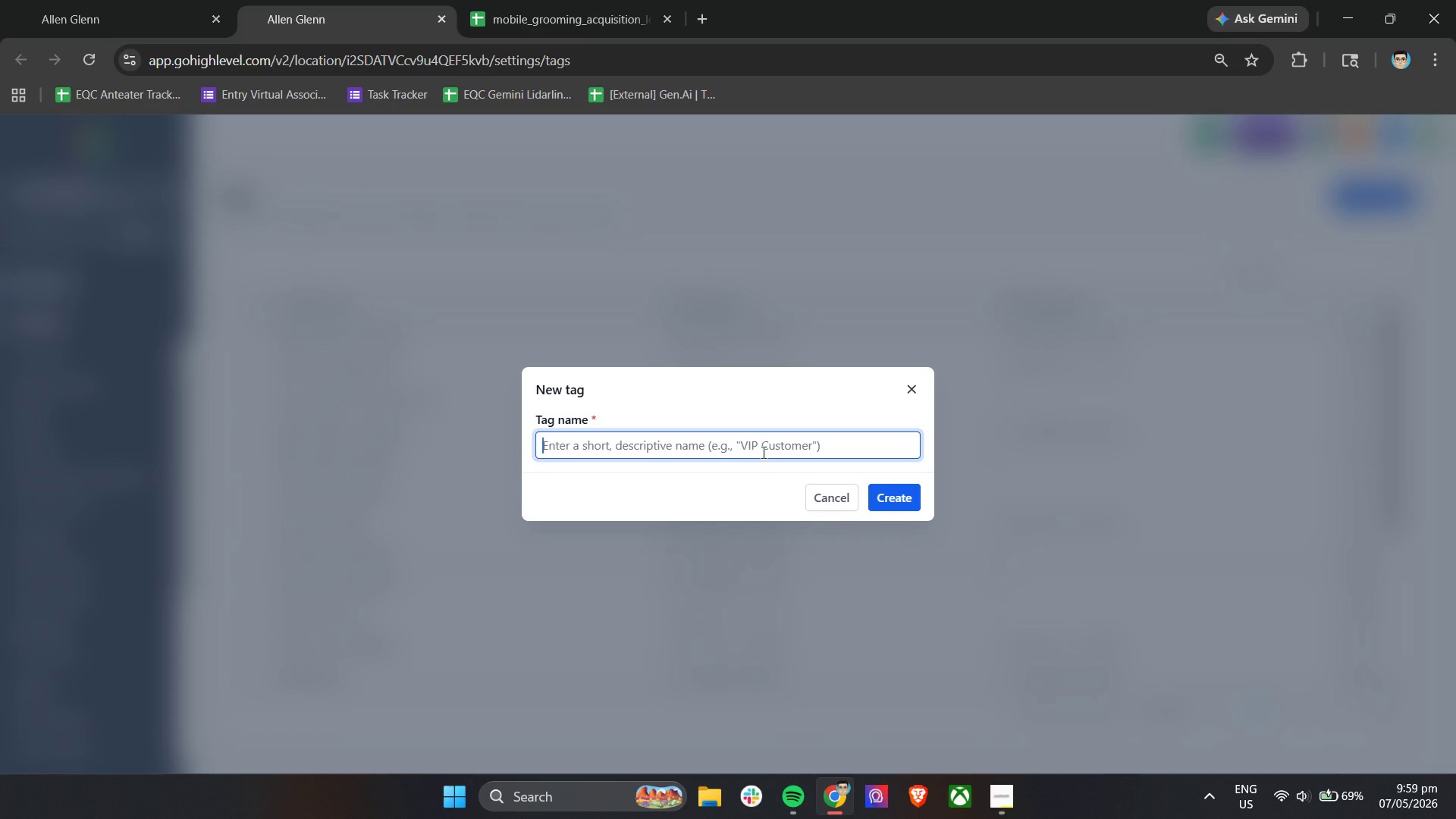 
type(LI-Connected)
 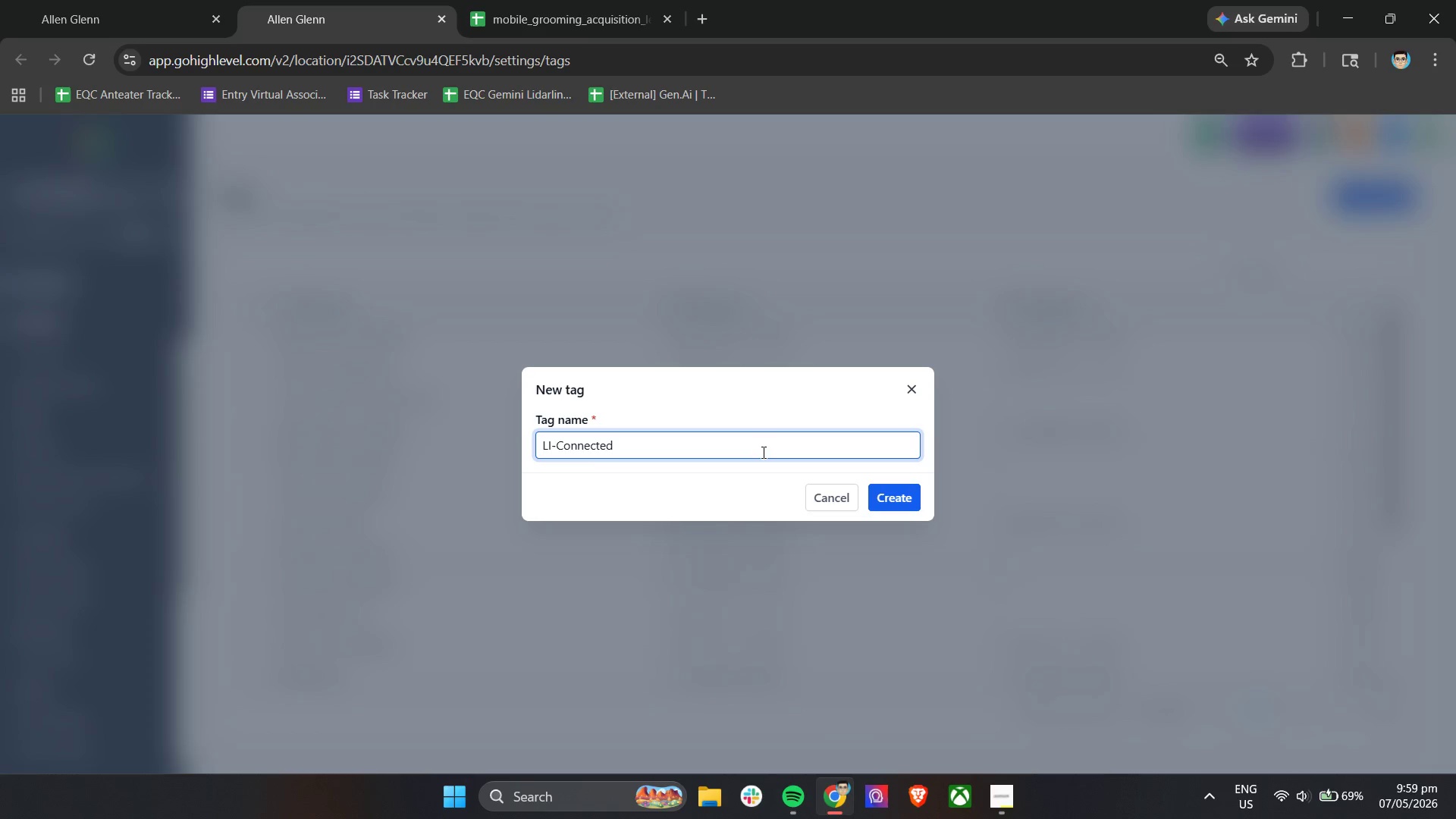 
left_click([890, 499])
 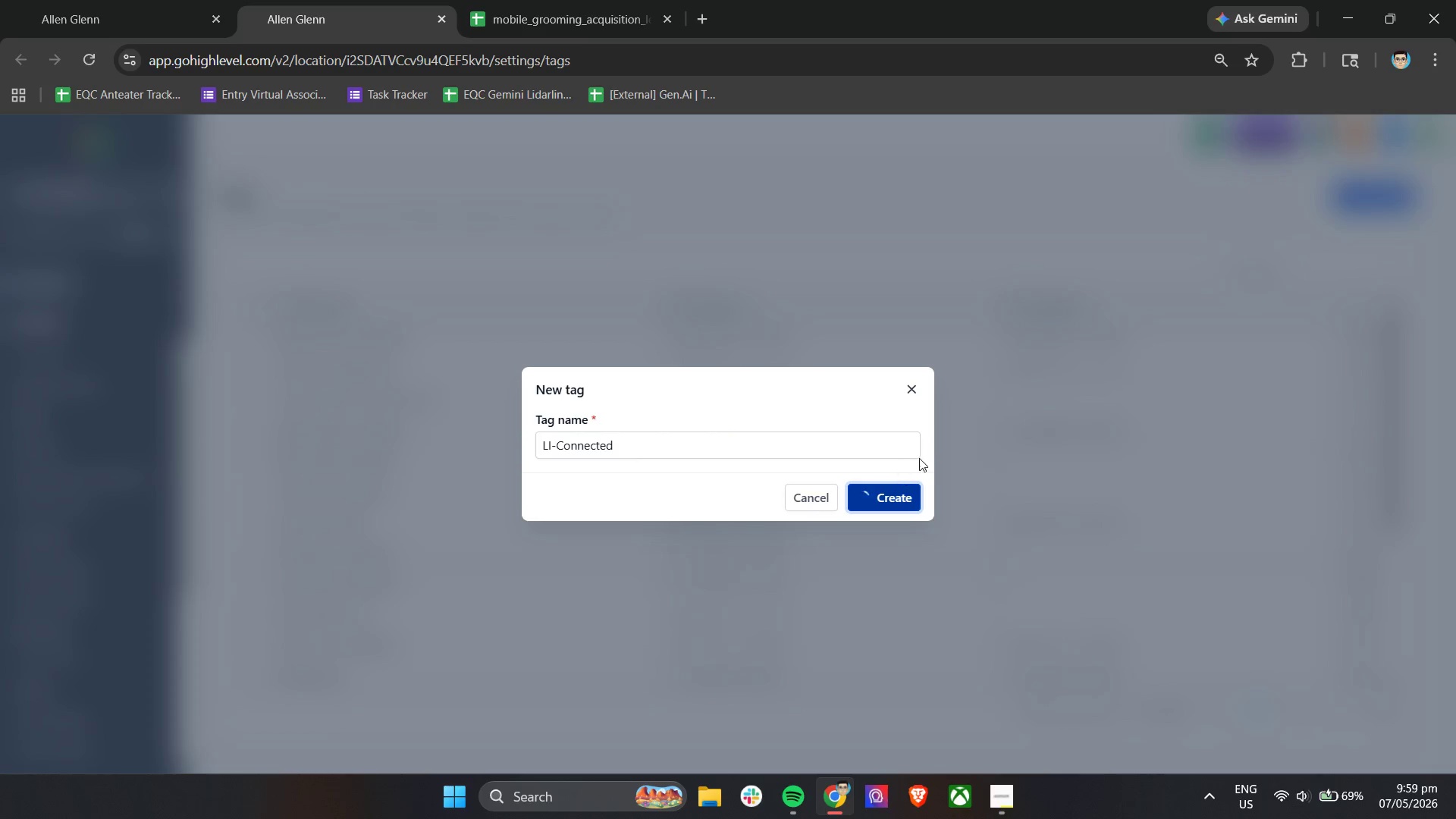 
wait(8.27)
 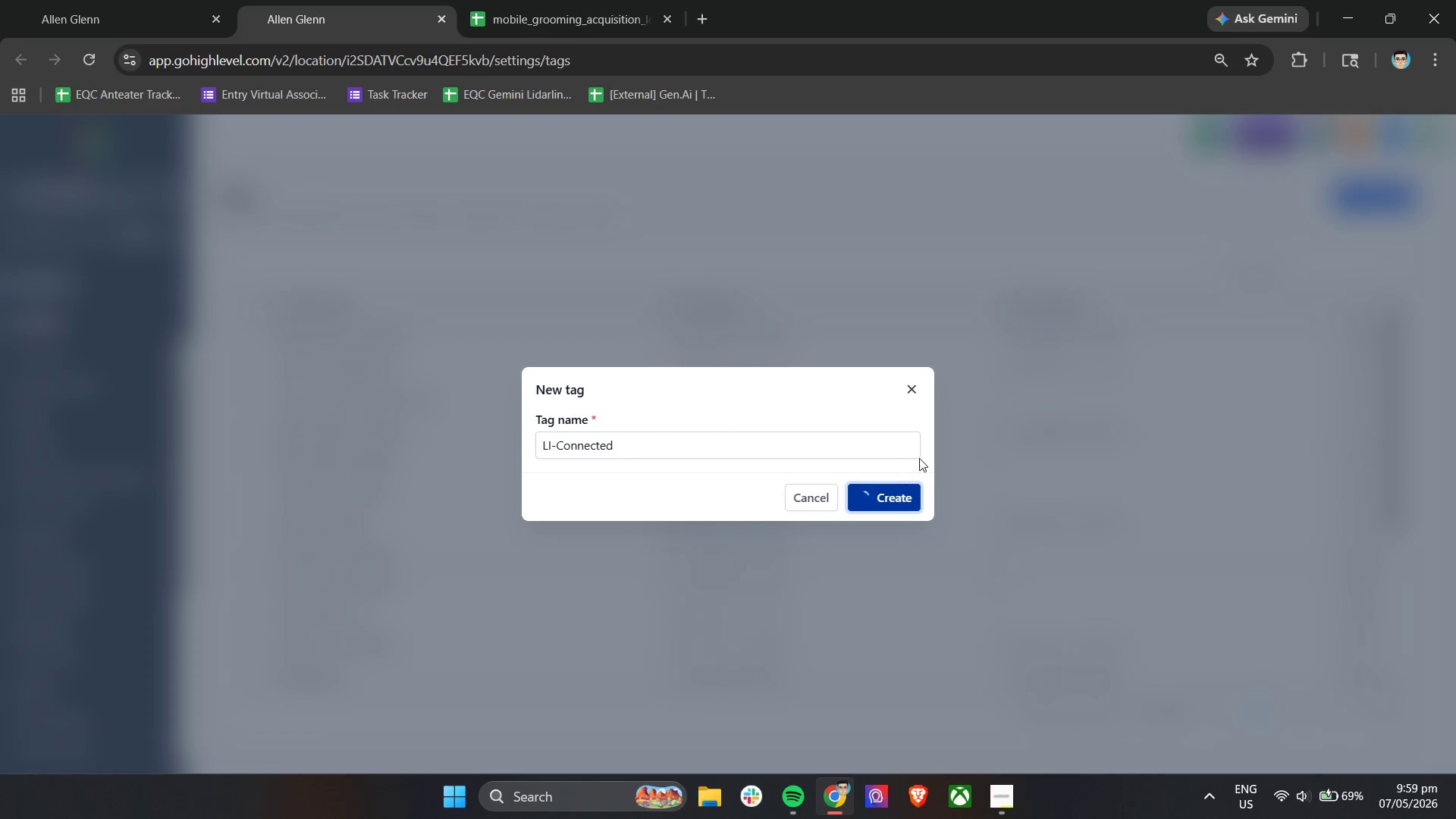 
double_click([1399, 195])
 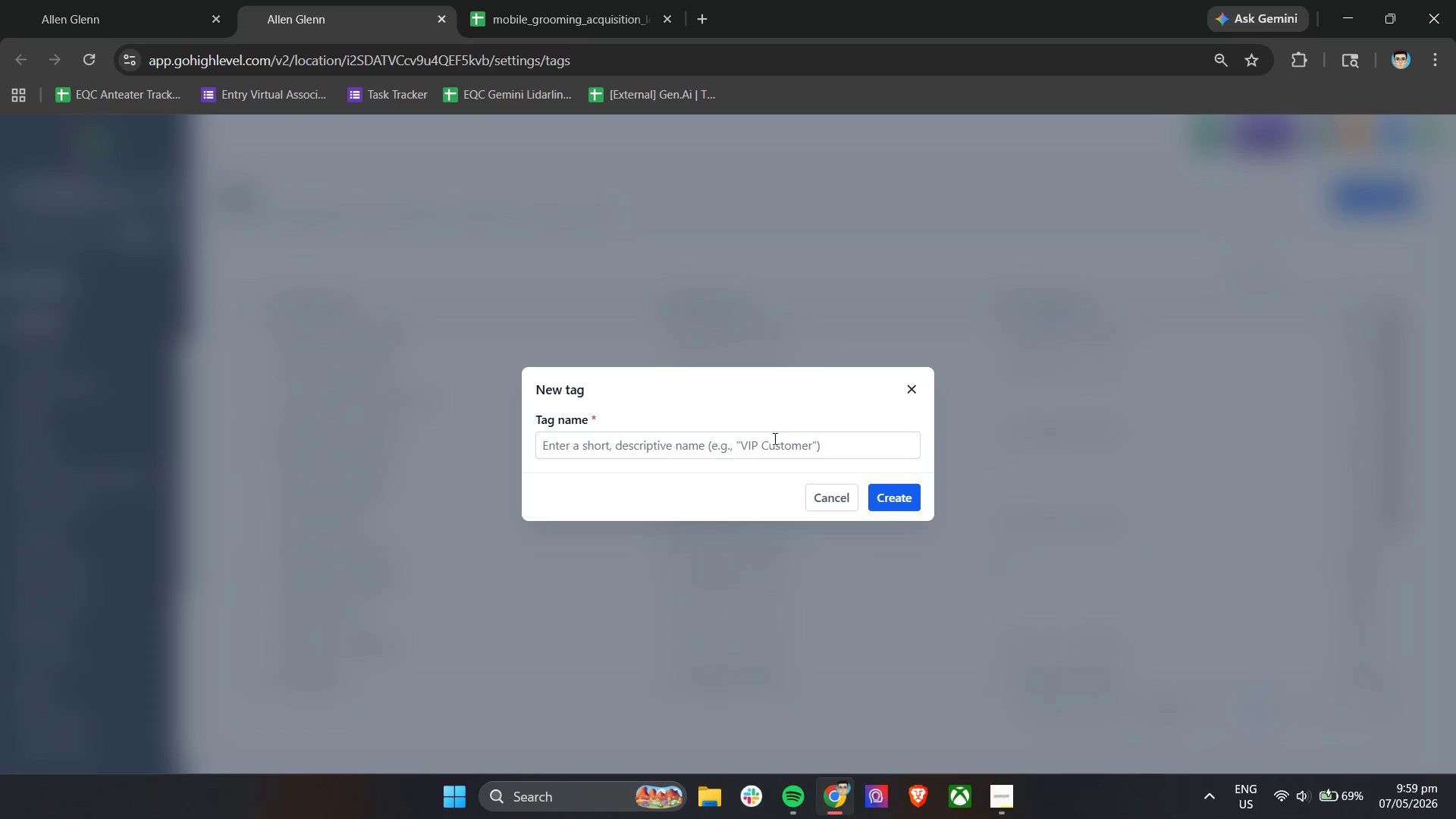 
left_click([730, 447])
 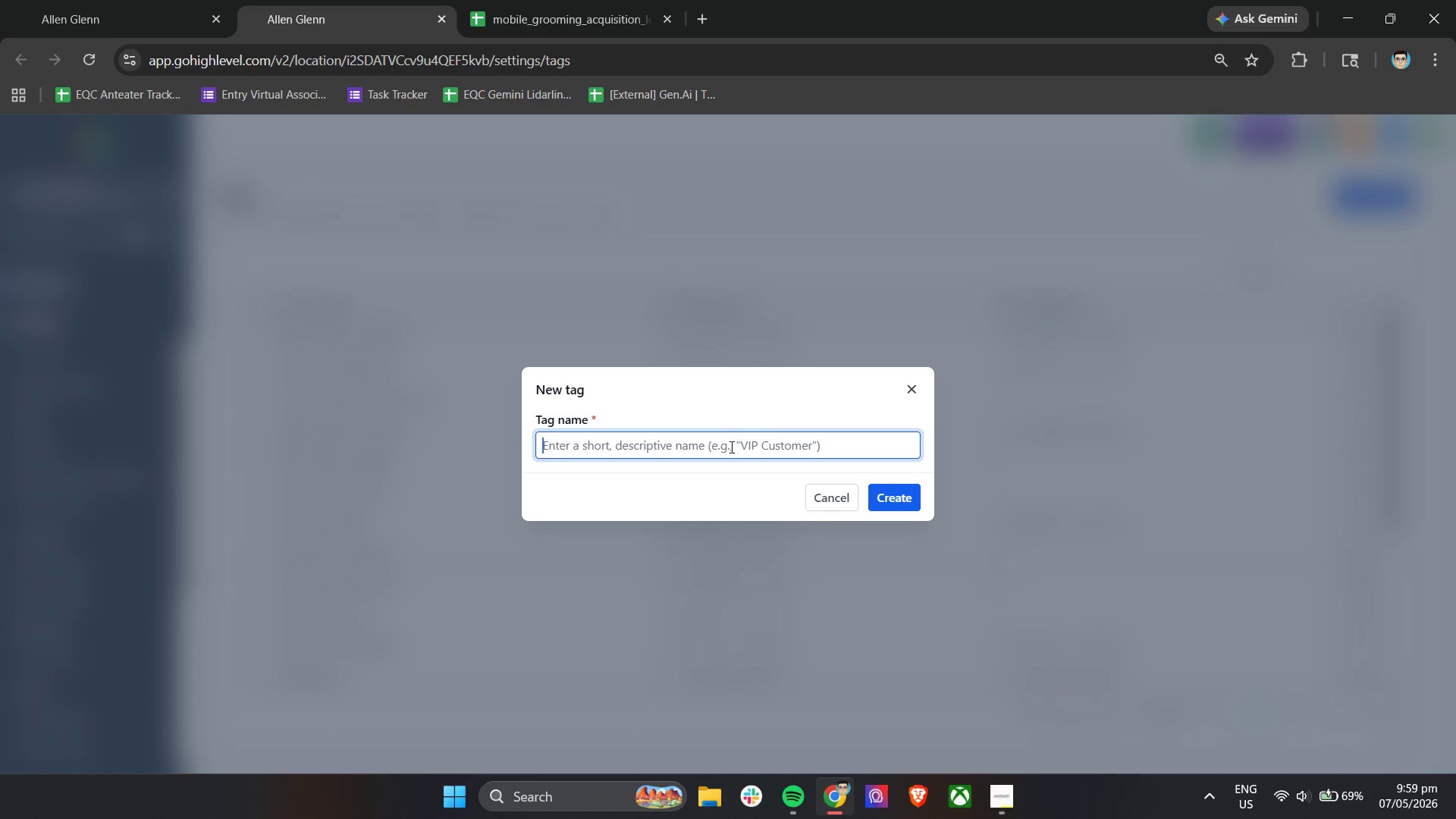 
type(LI-Nurture-Active)
 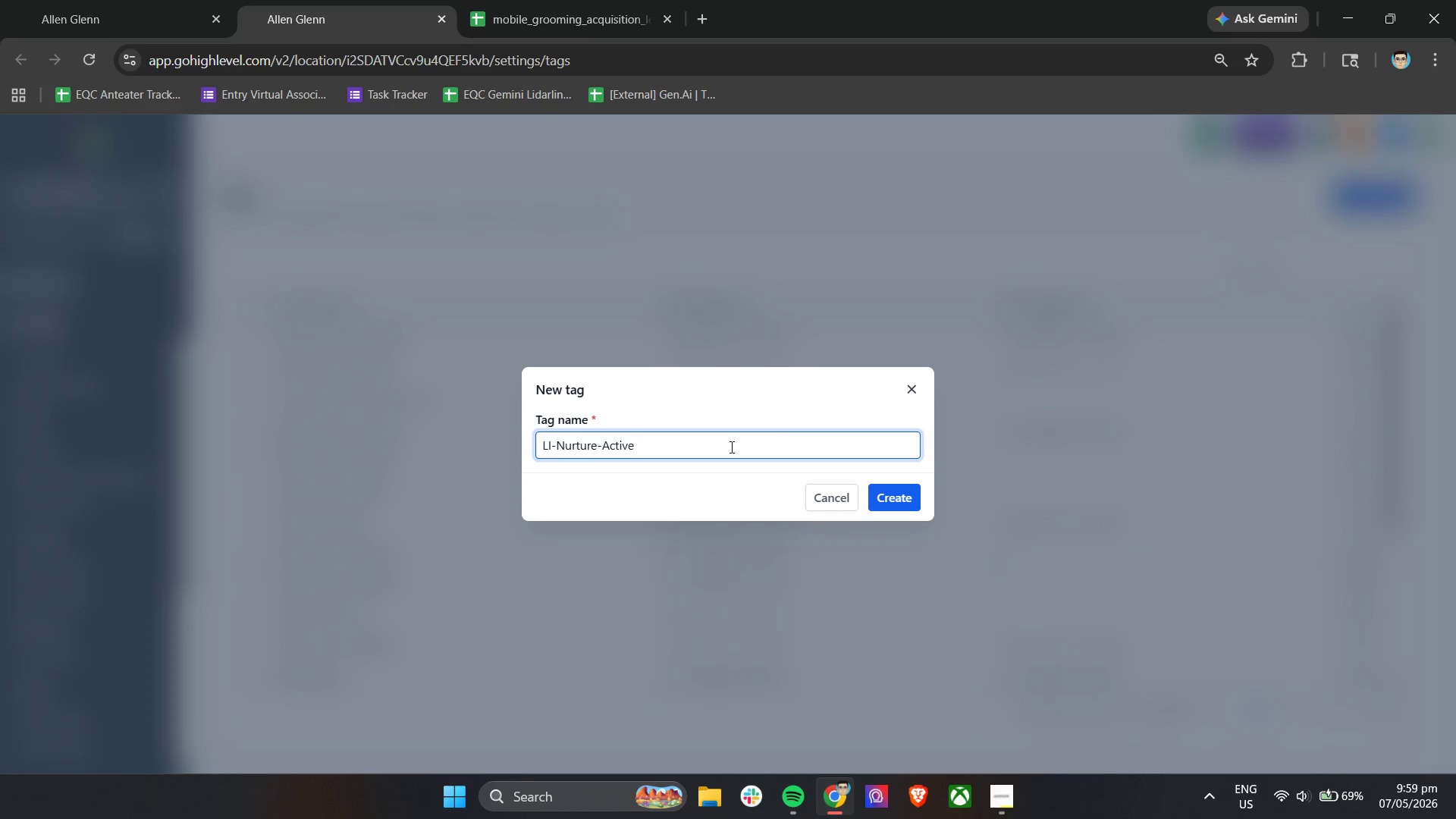 
left_click([911, 506])
 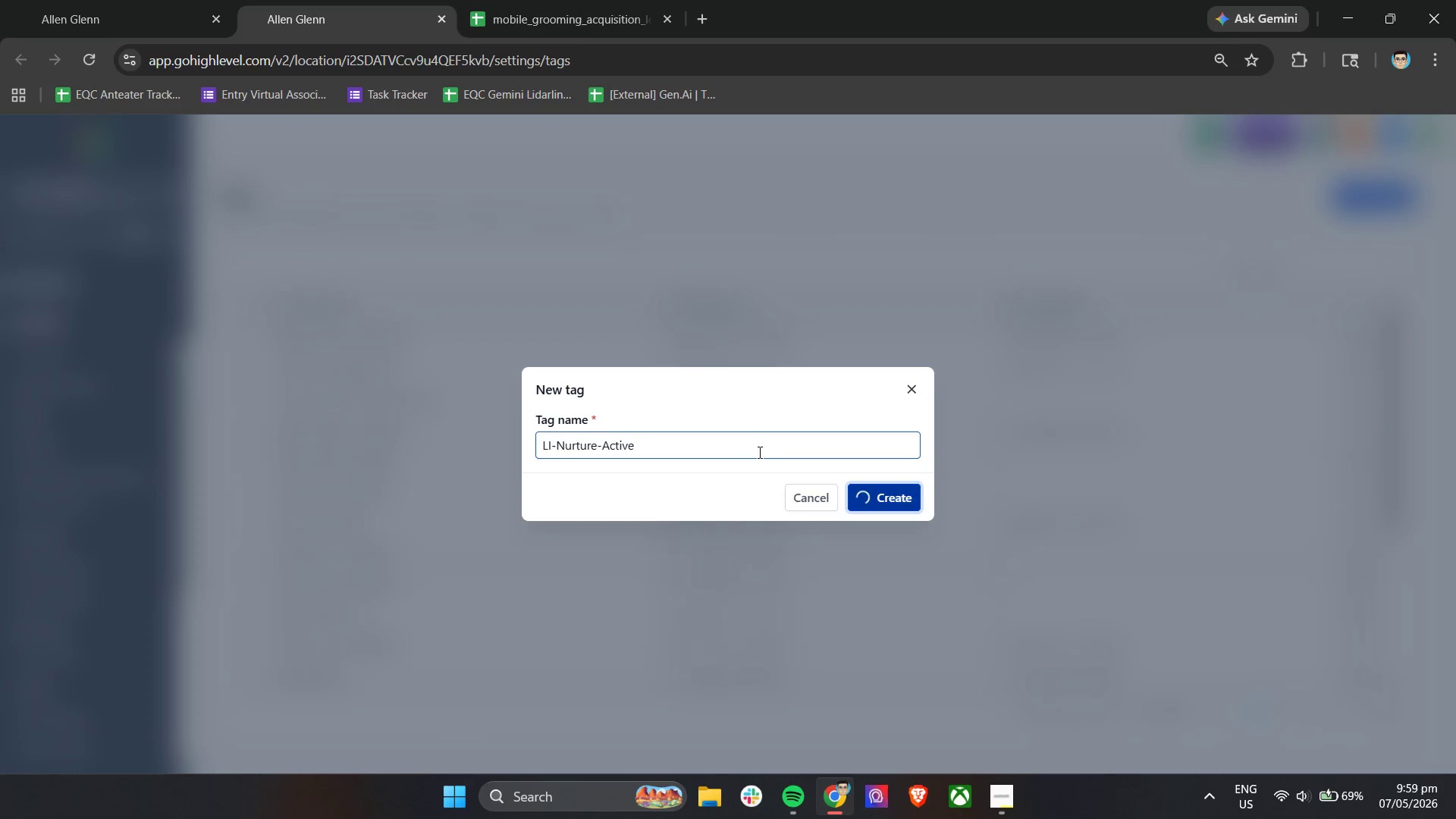 
wait(7.75)
 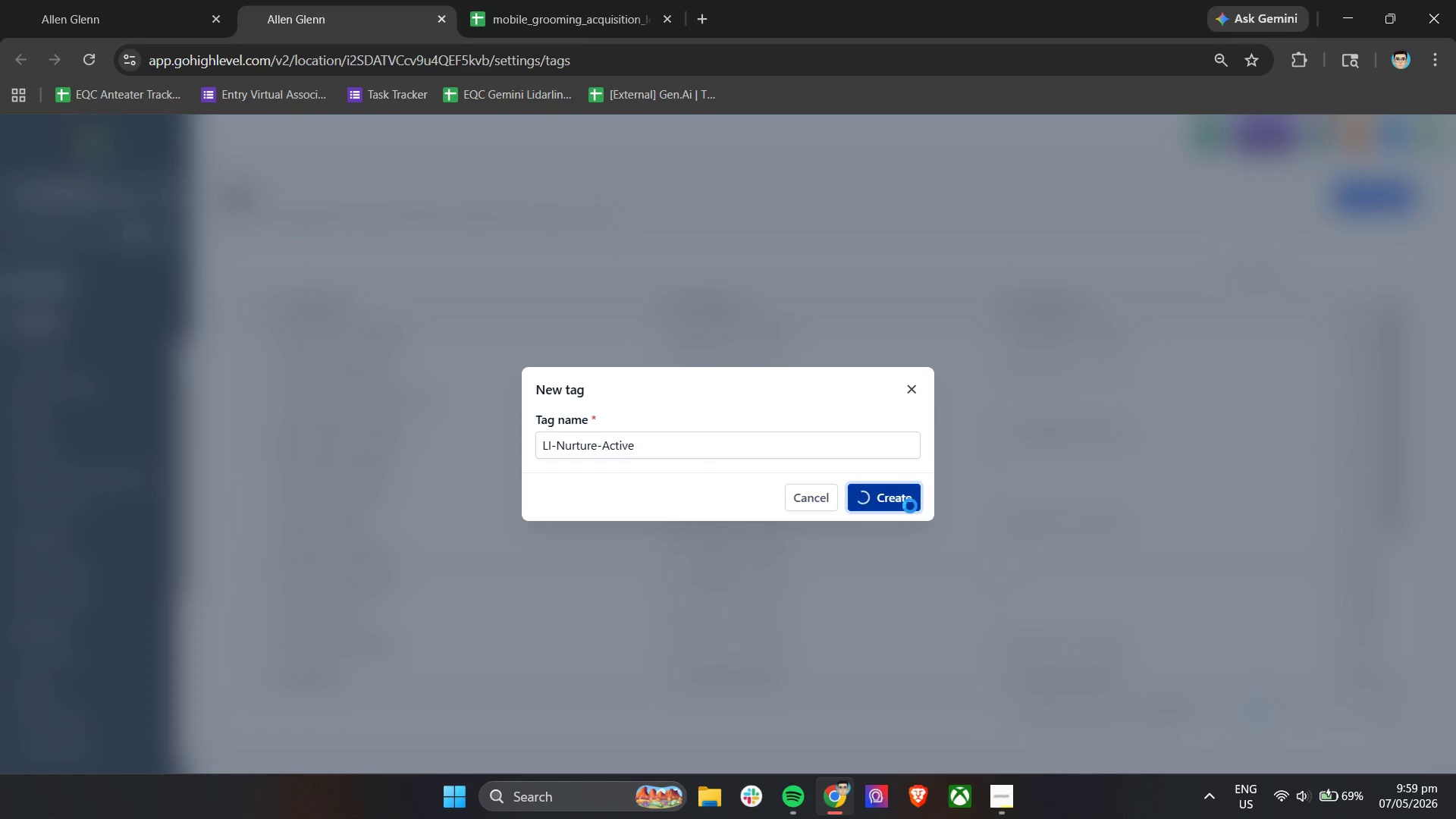 
left_click_drag(start_coordinate=[1426, 149], to_coordinate=[1430, 147])
 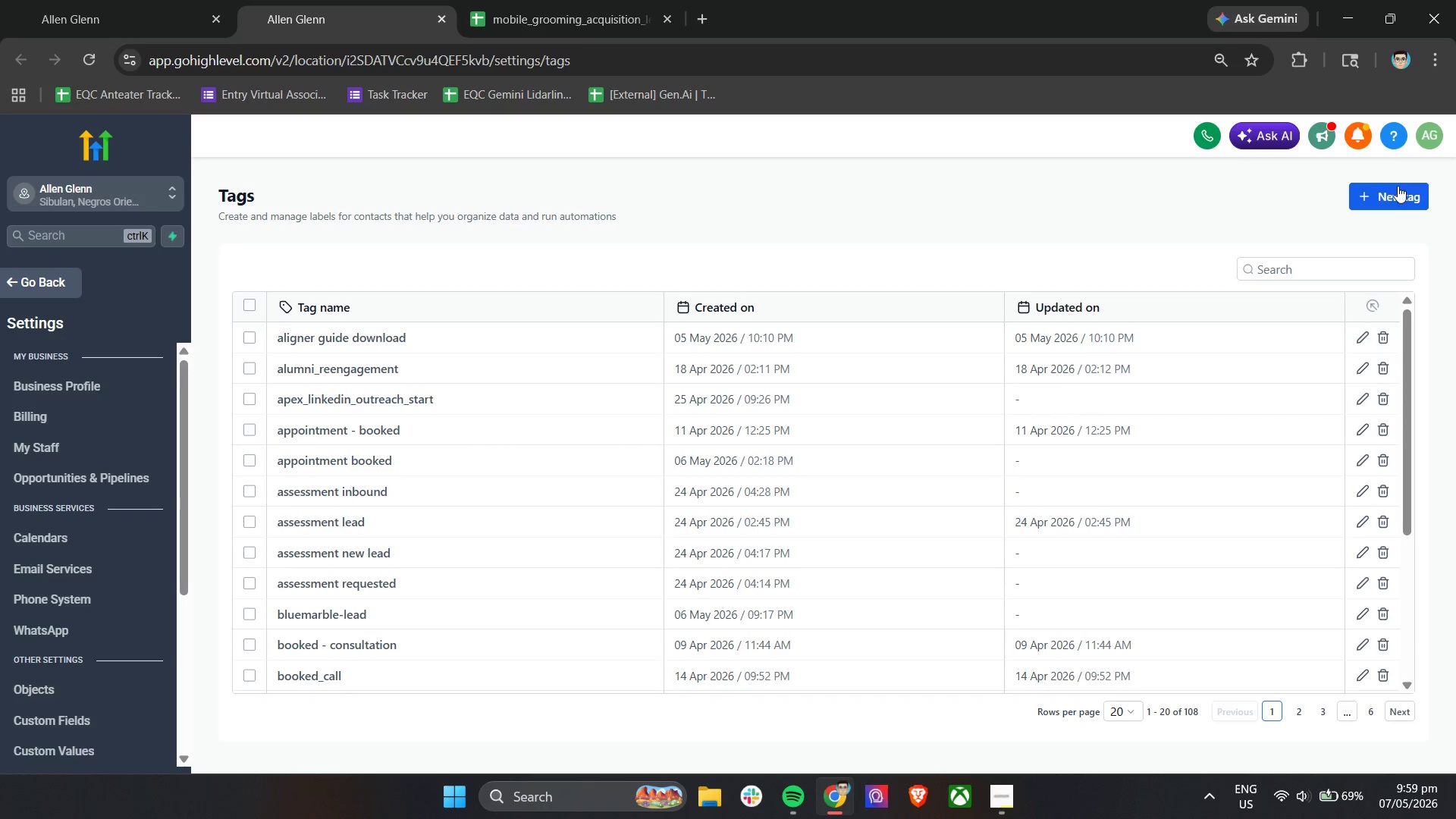 
left_click([1395, 193])
 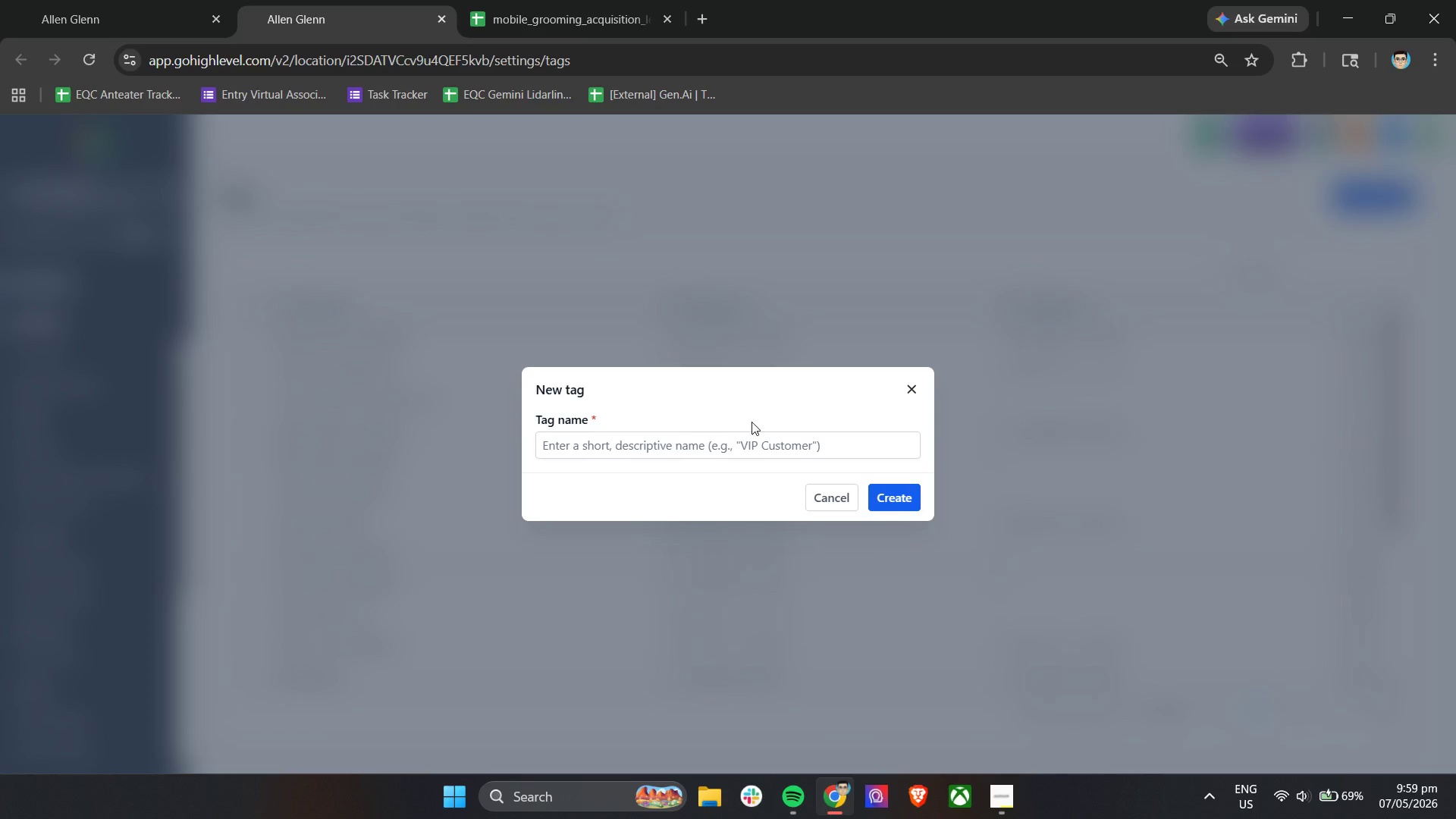 
left_click([733, 439])
 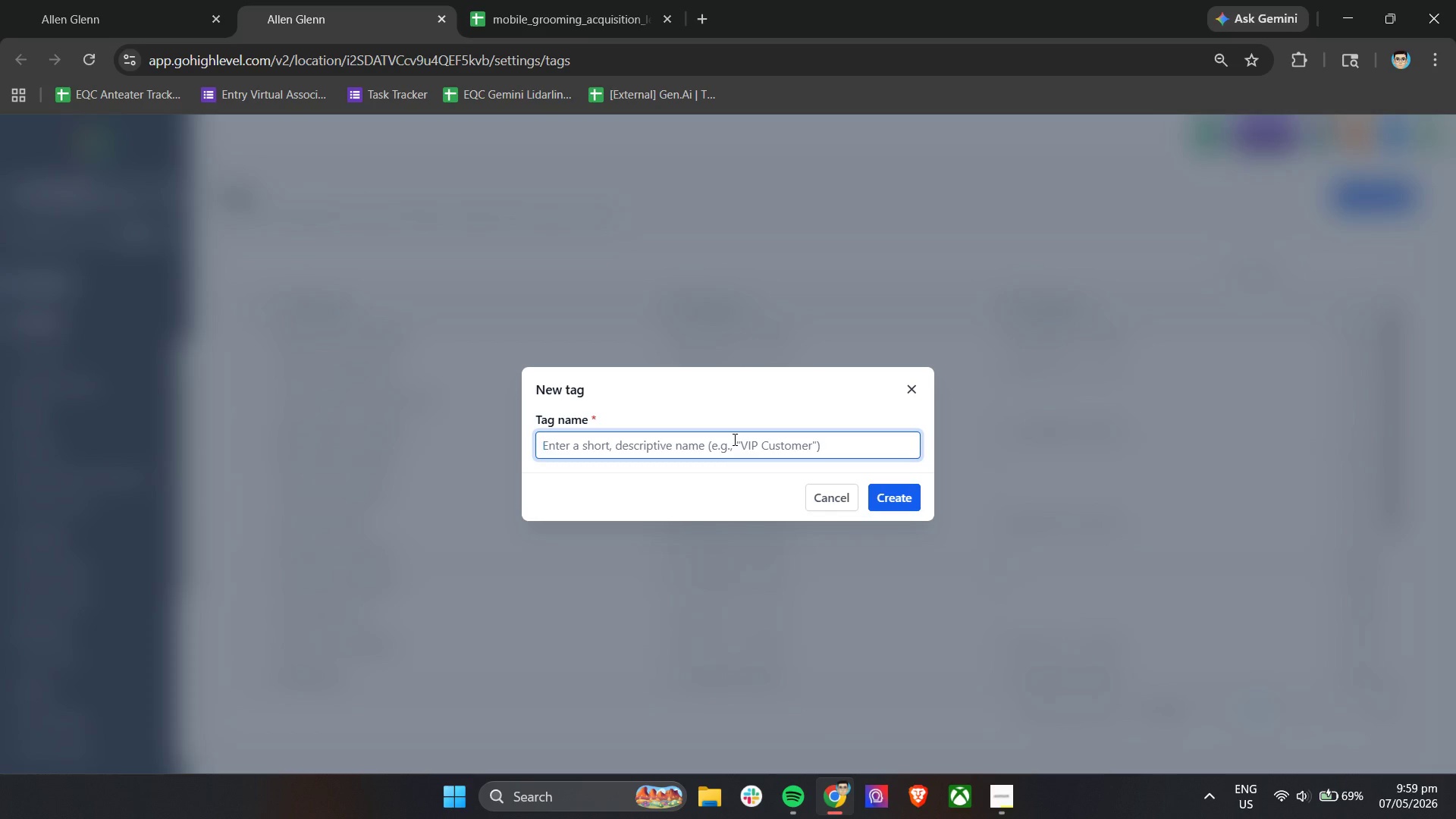 
type(LI-Replied)
 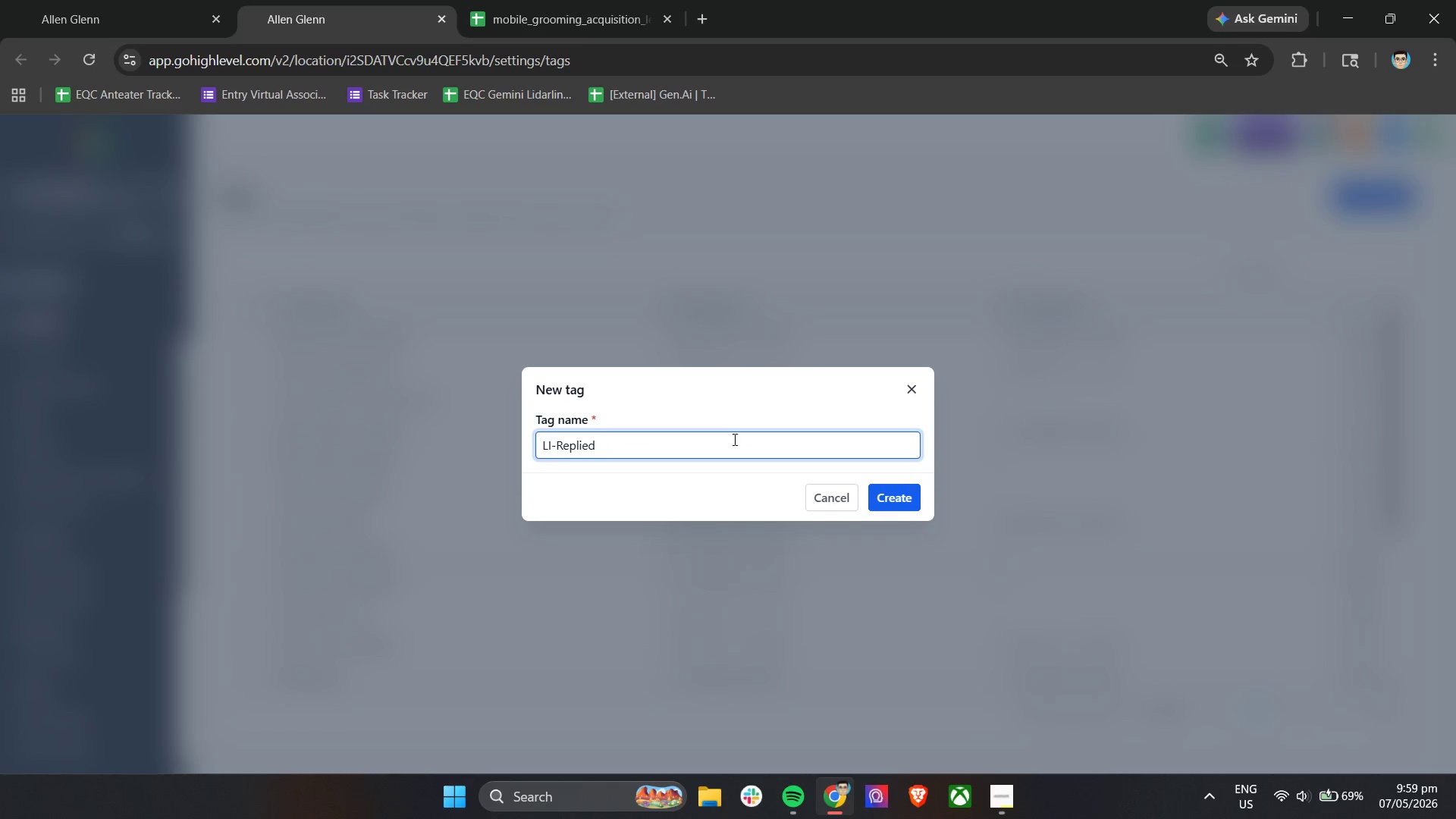 
left_click([912, 502])
 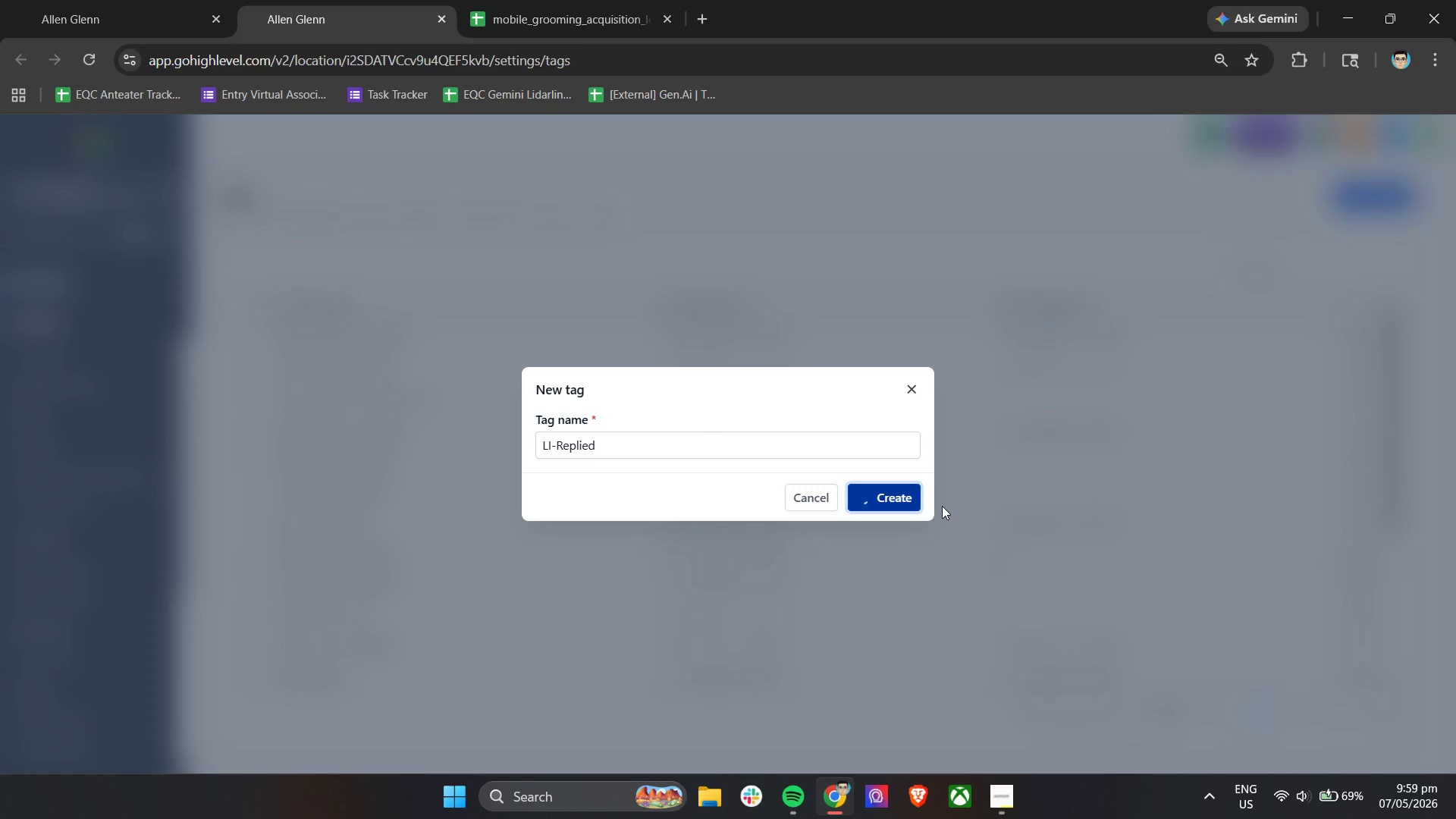 
wait(8.44)
 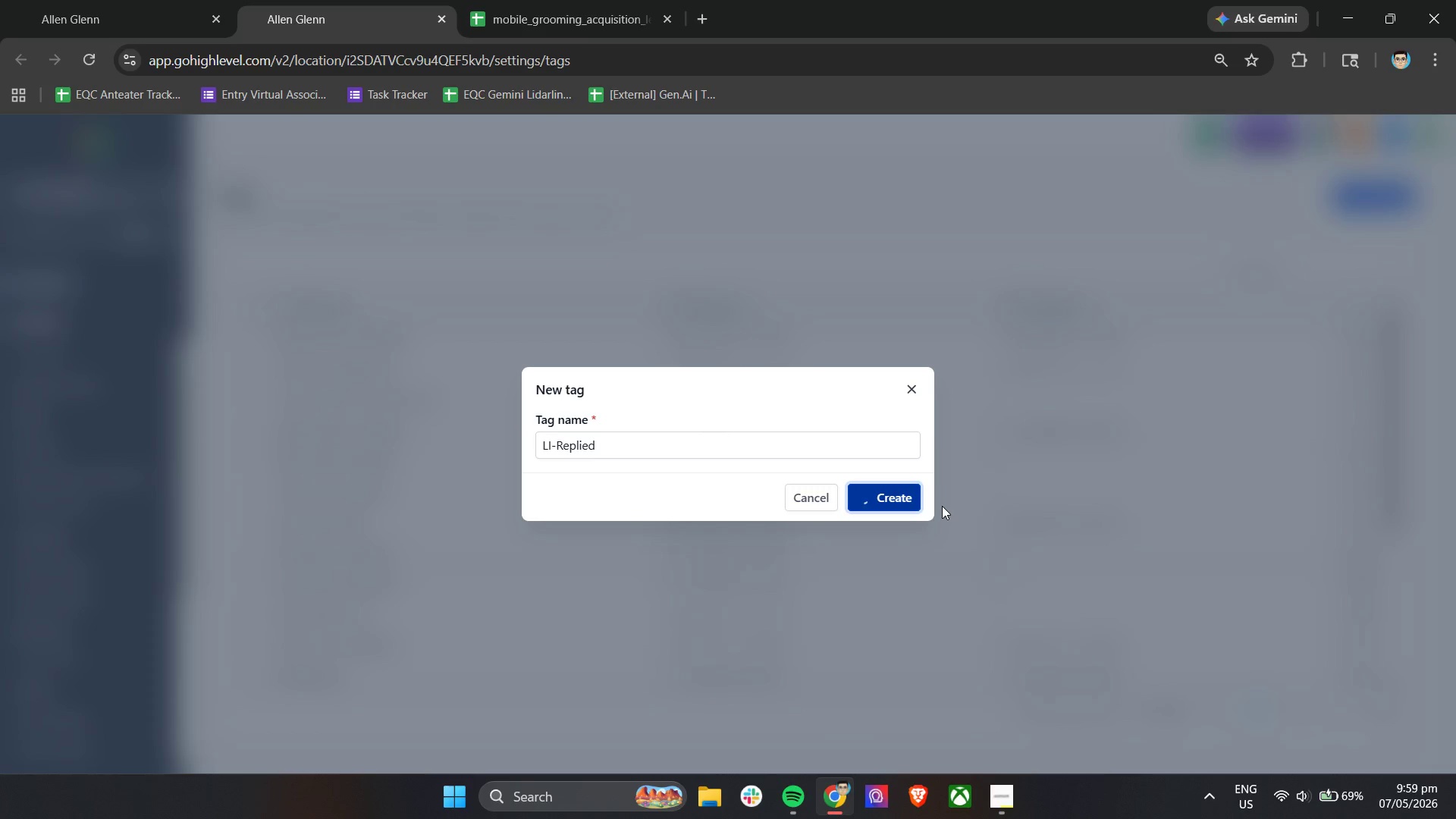 
left_click([1378, 203])
 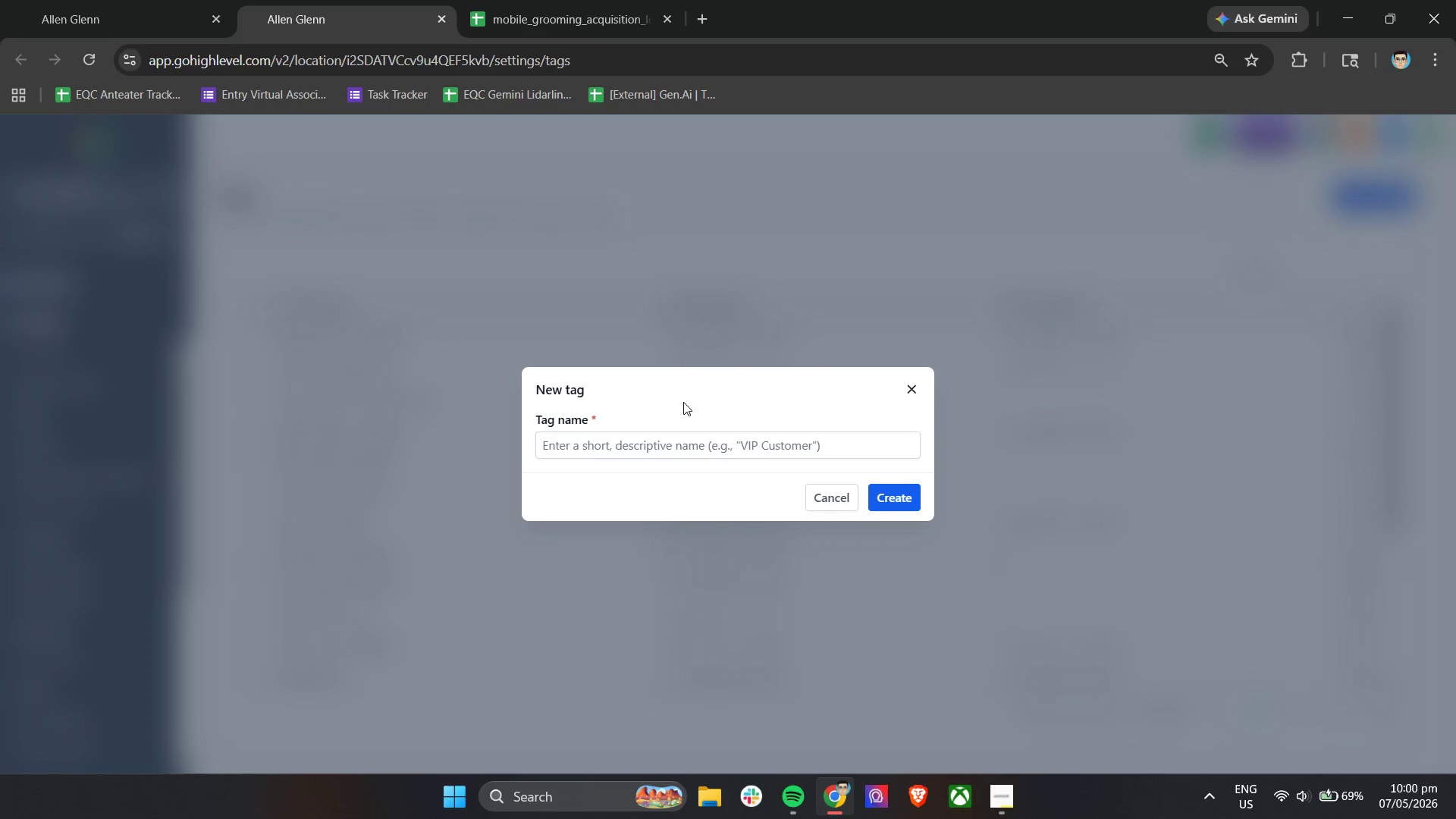 
left_click([677, 438])
 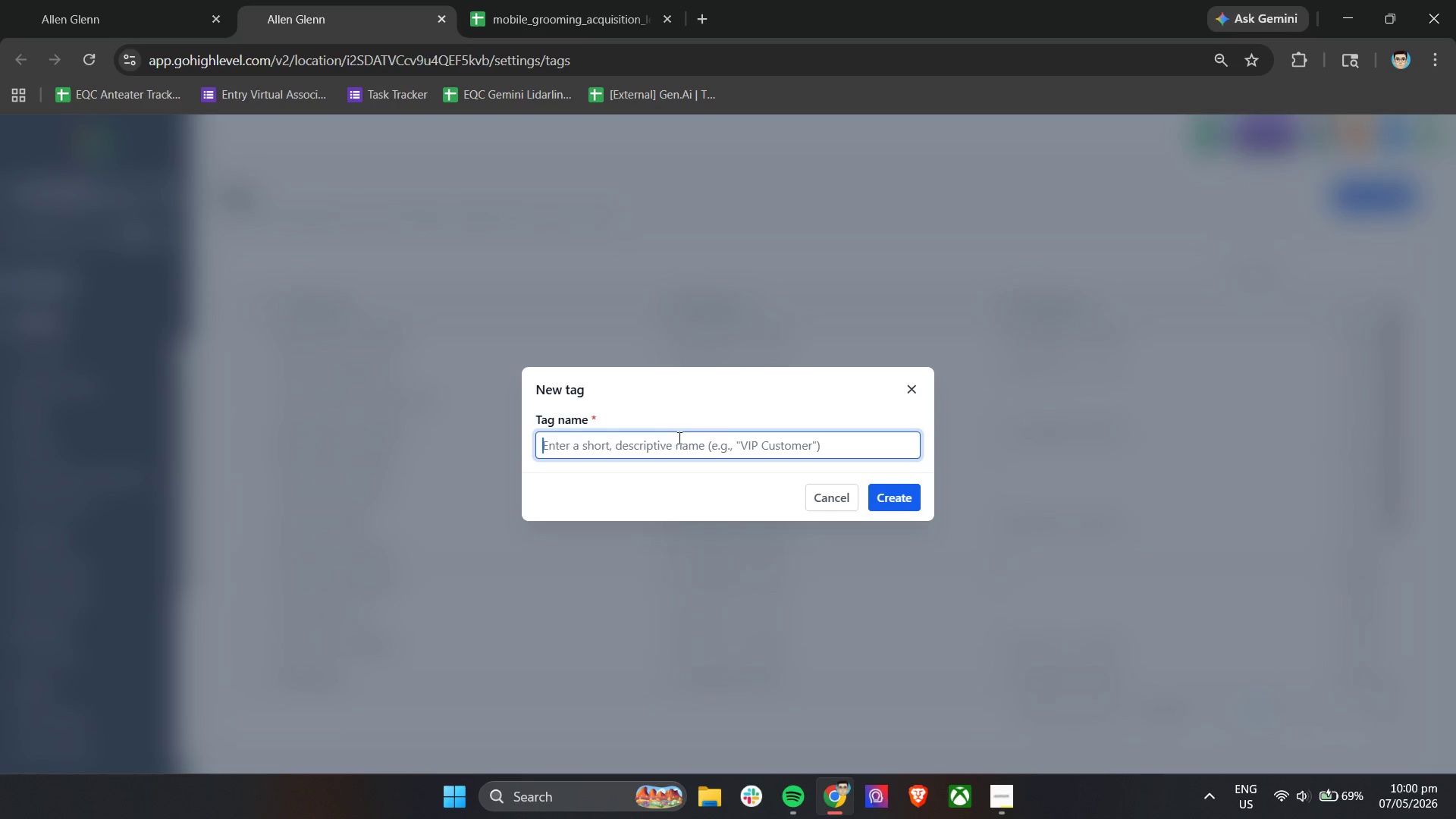 
type(LI-Link-Clicked)
 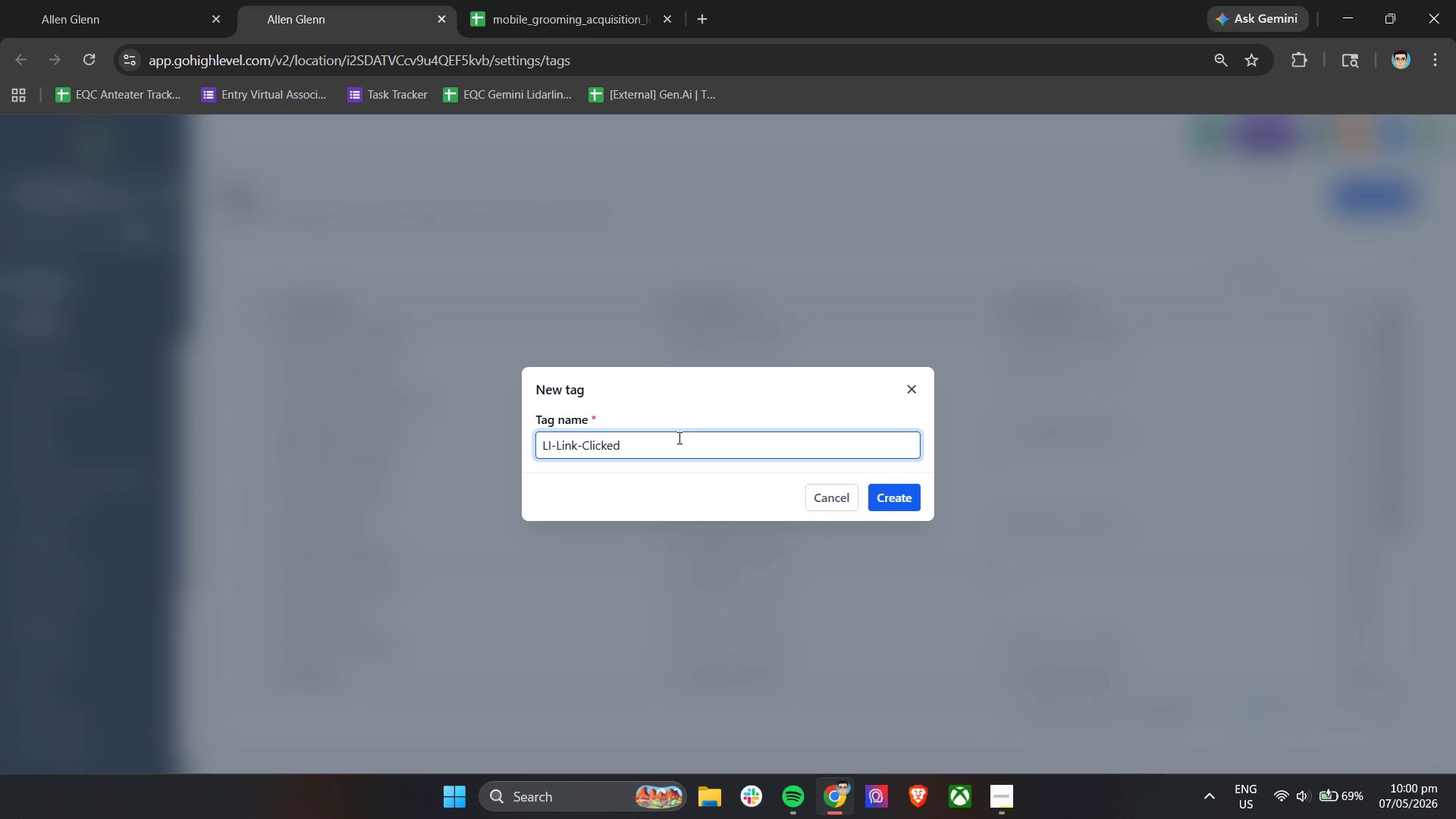 
left_click([899, 497])
 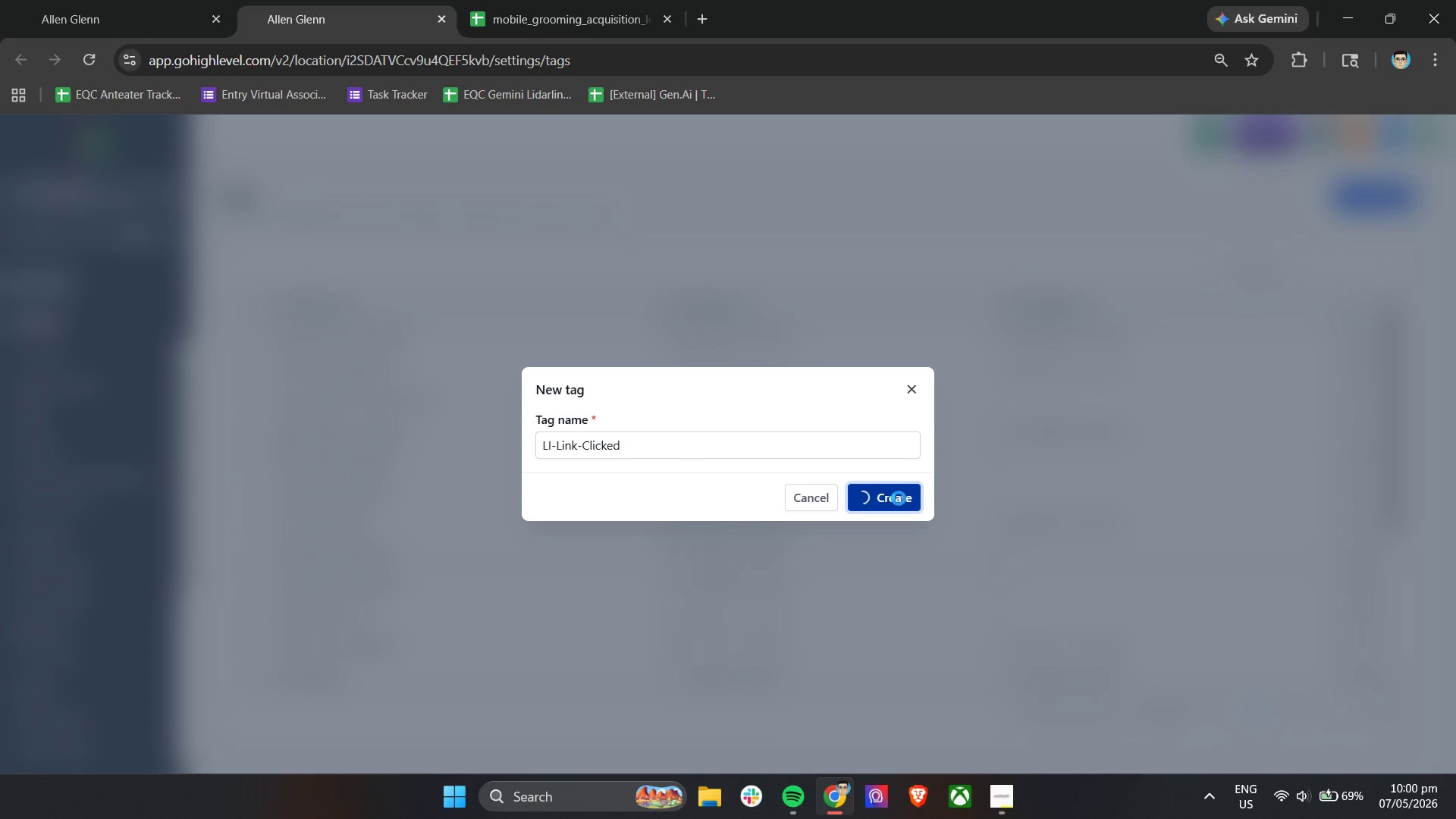 
wait(8.89)
 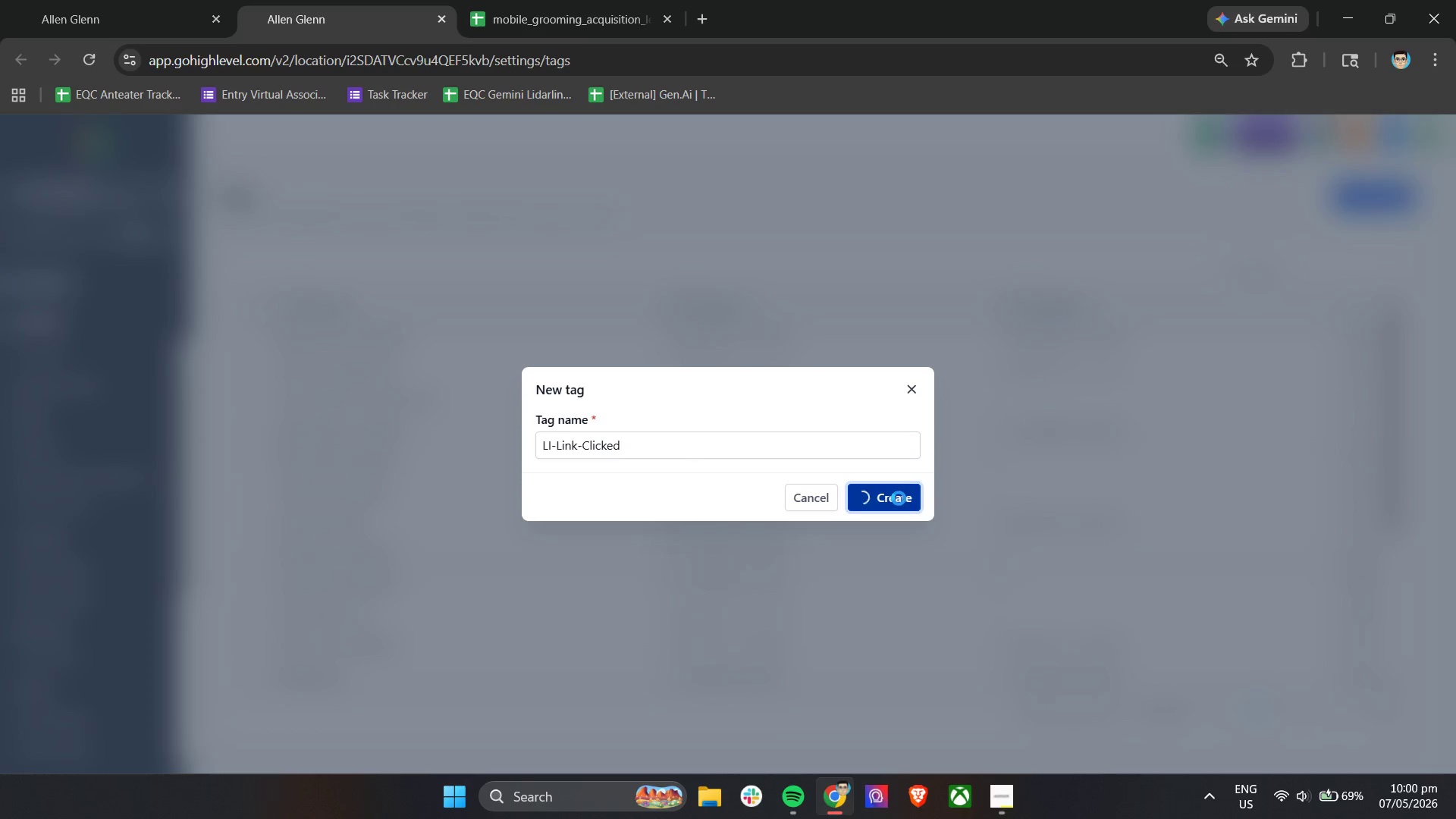 
double_click([1386, 199])
 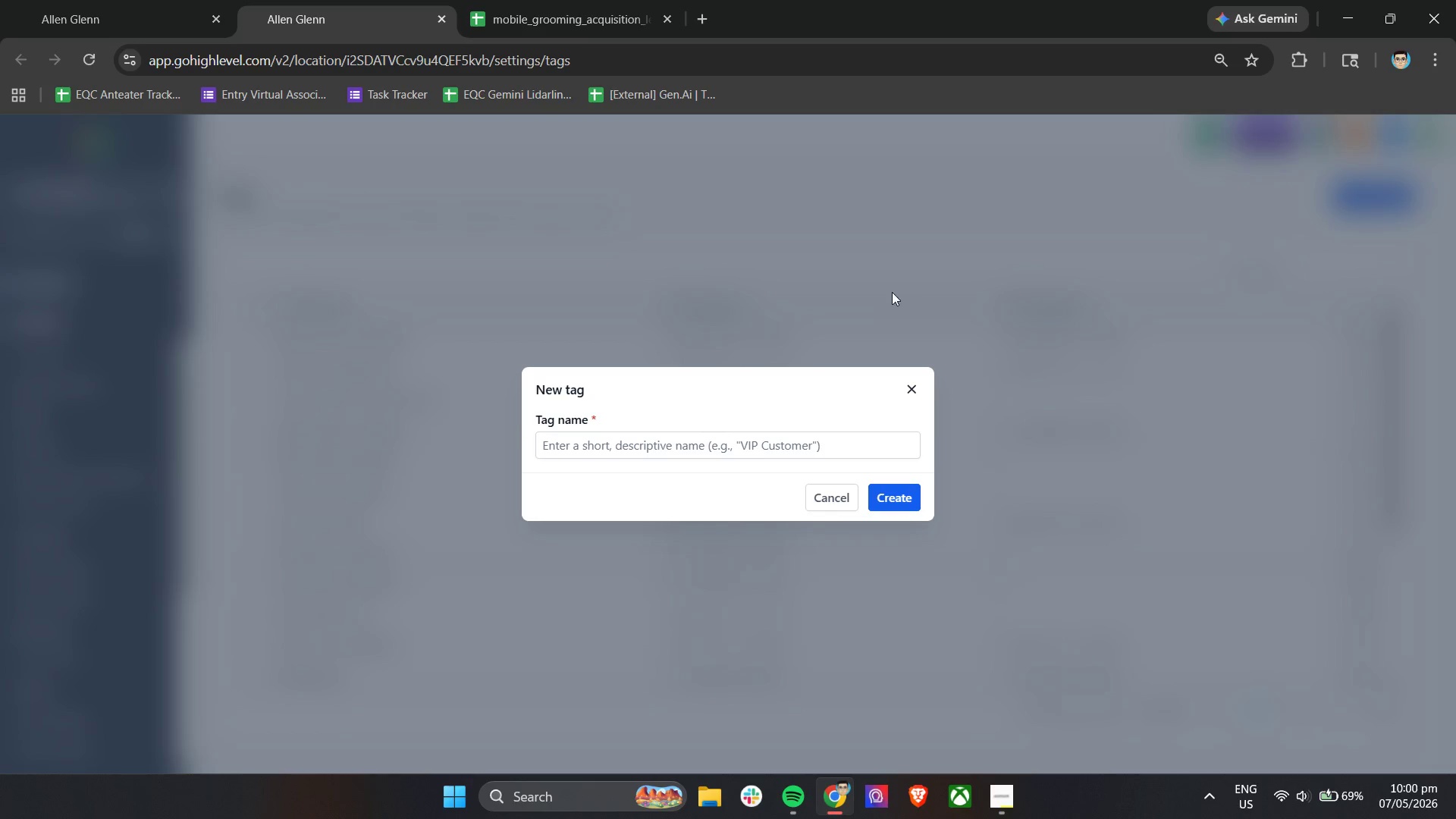 
left_click([688, 443])
 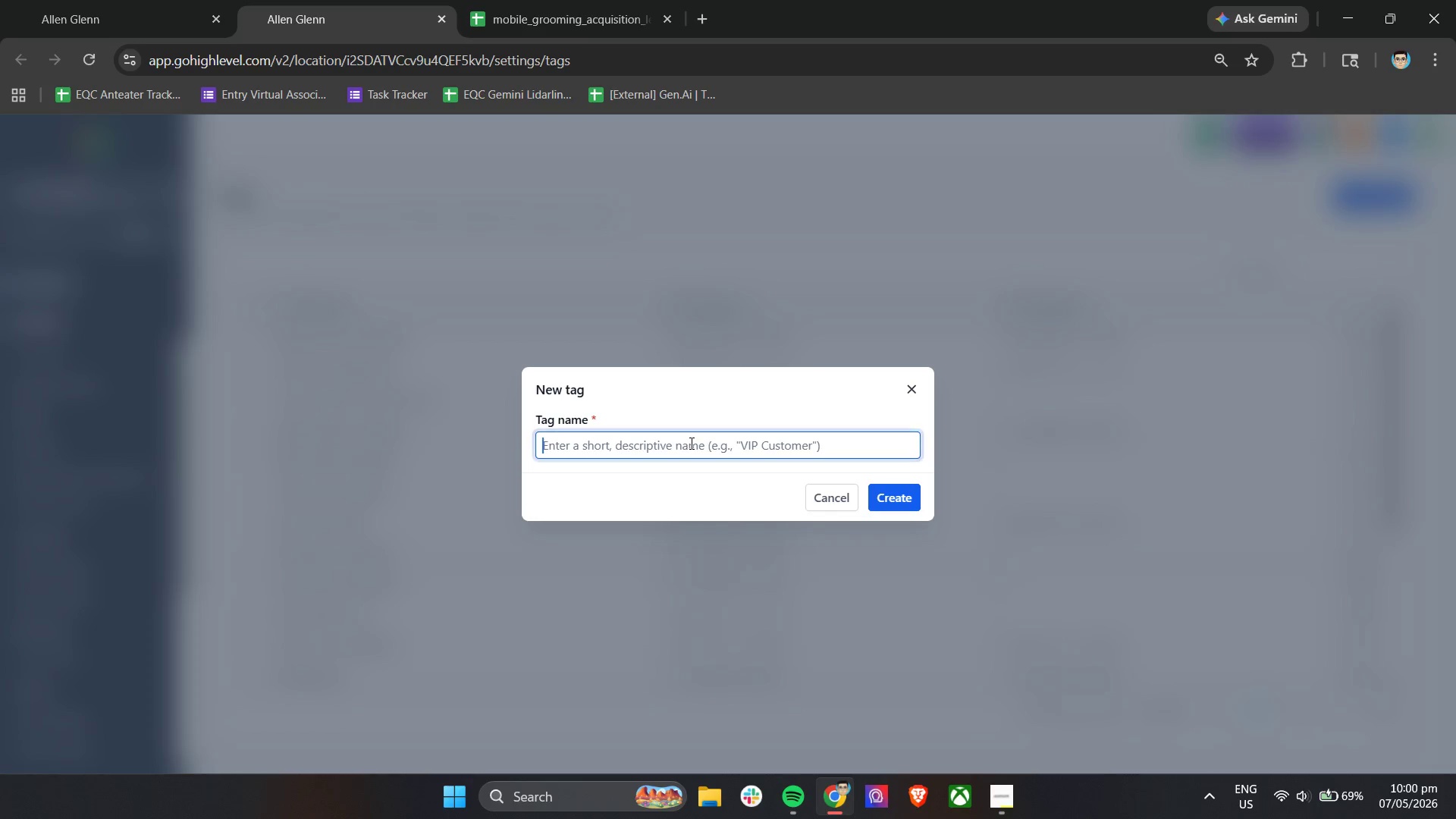 
type(LI-Appointmen )
key(Backspace)
type(-Set)
 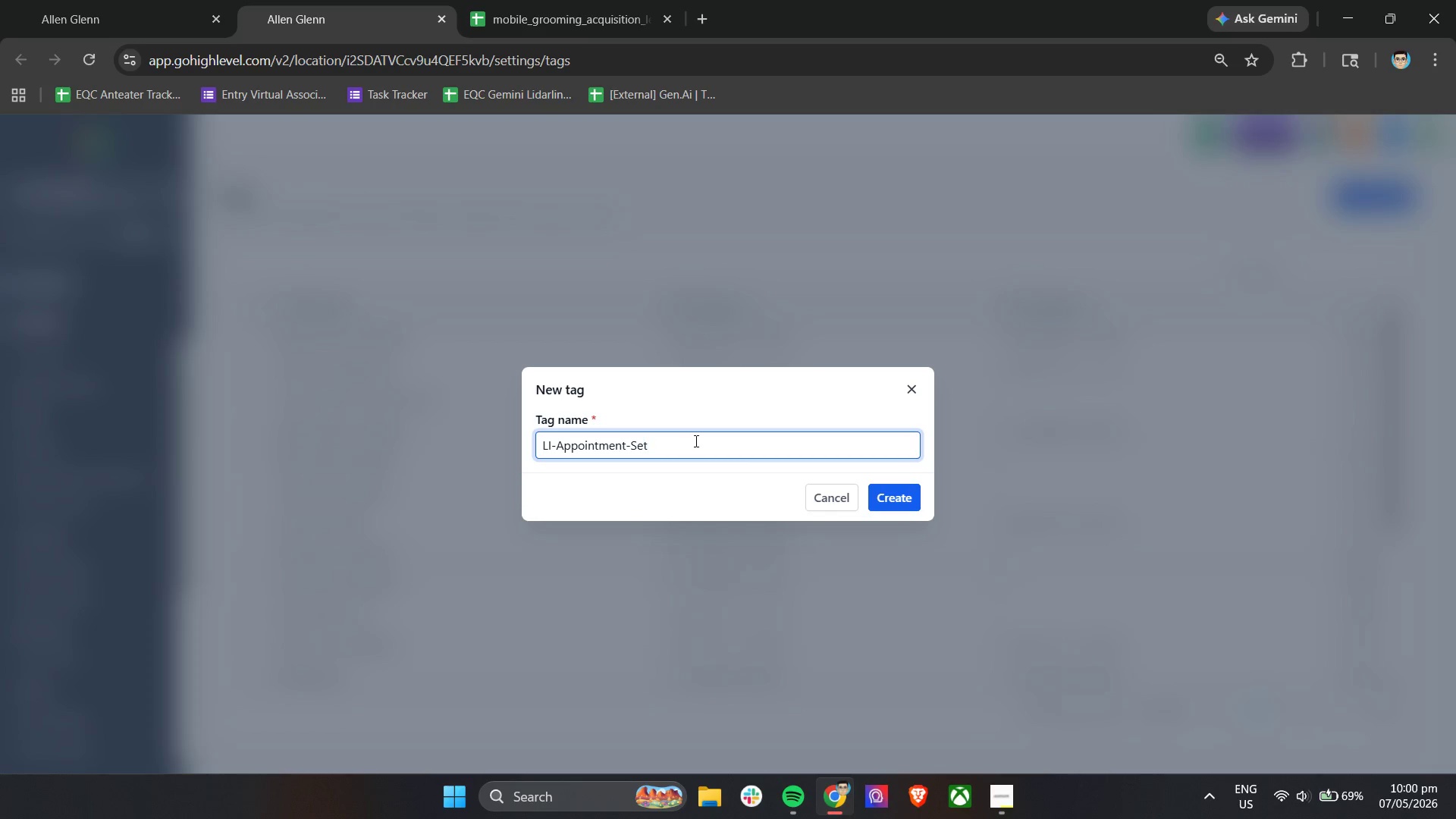 
left_click([906, 507])
 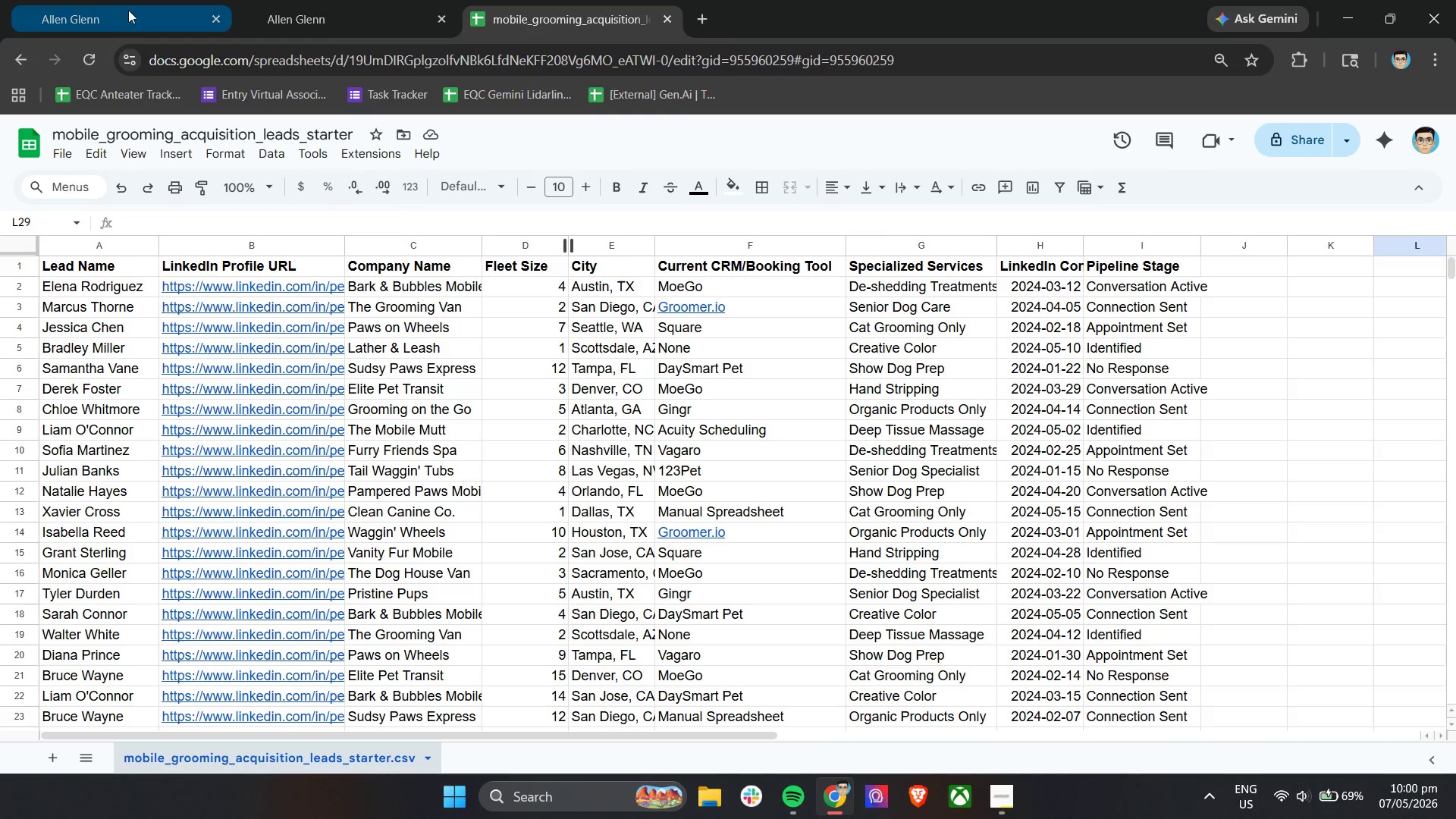 
wait(6.14)
 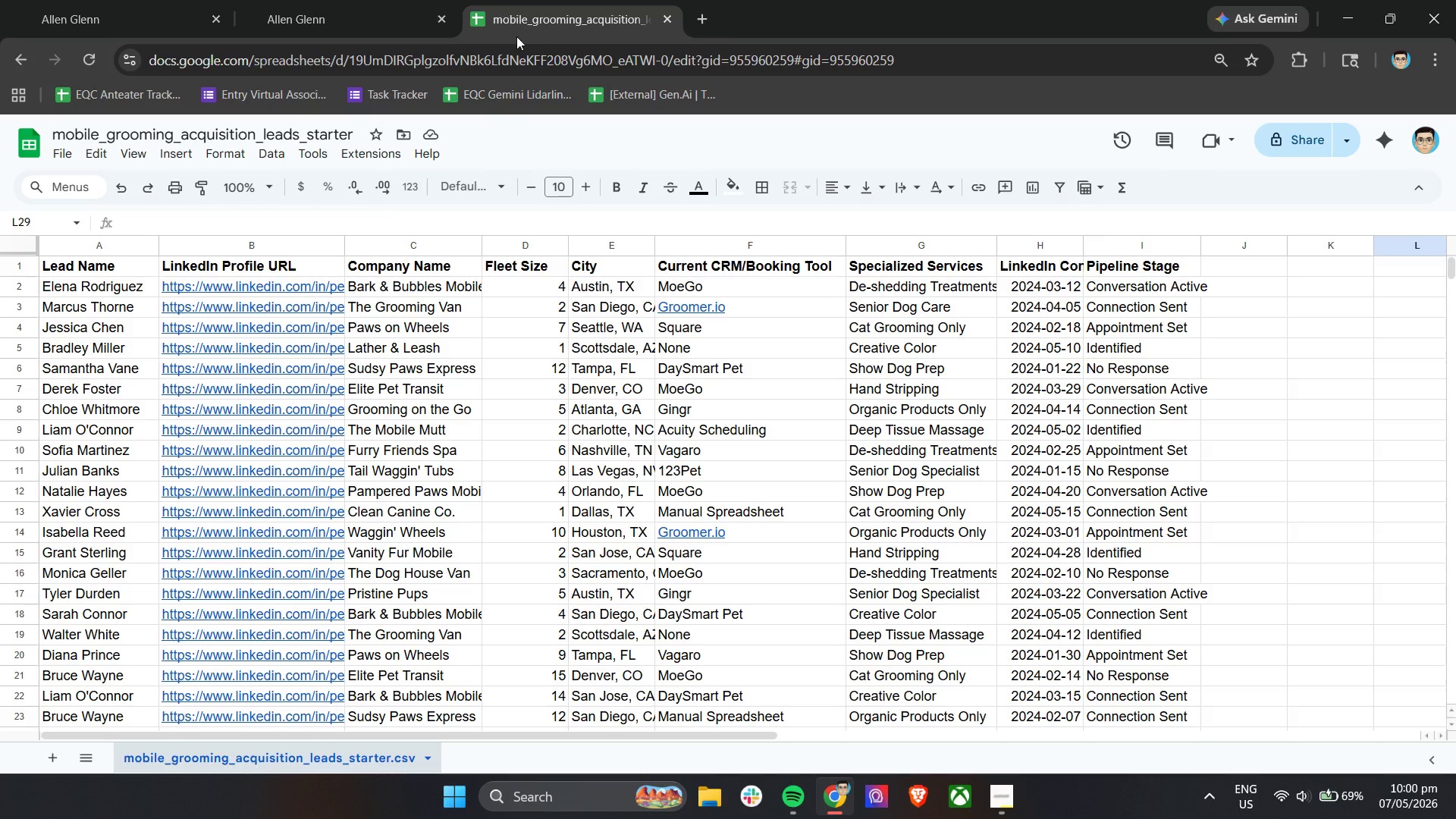 
left_click([130, 0])
 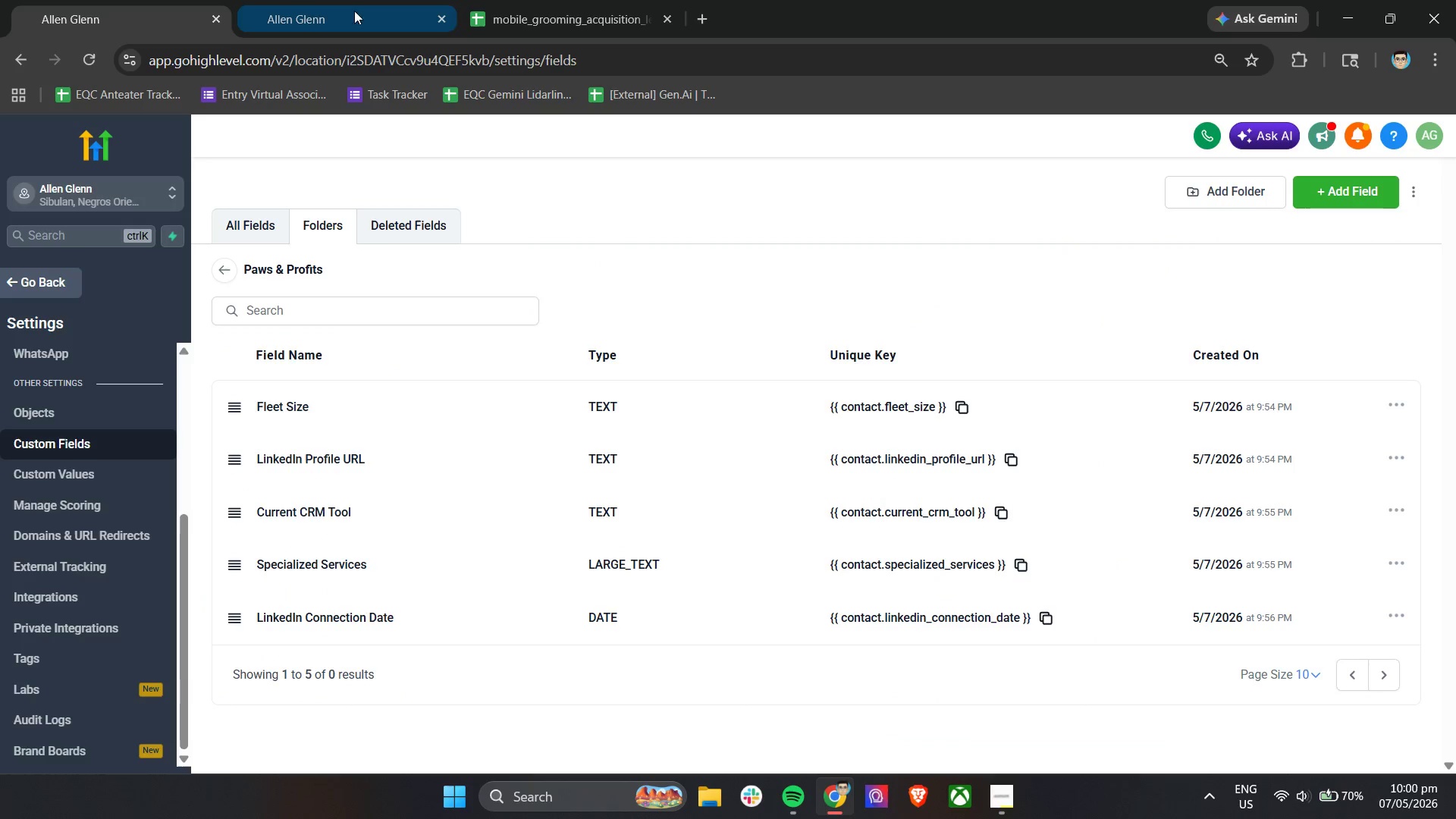 
left_click([1432, 145])
 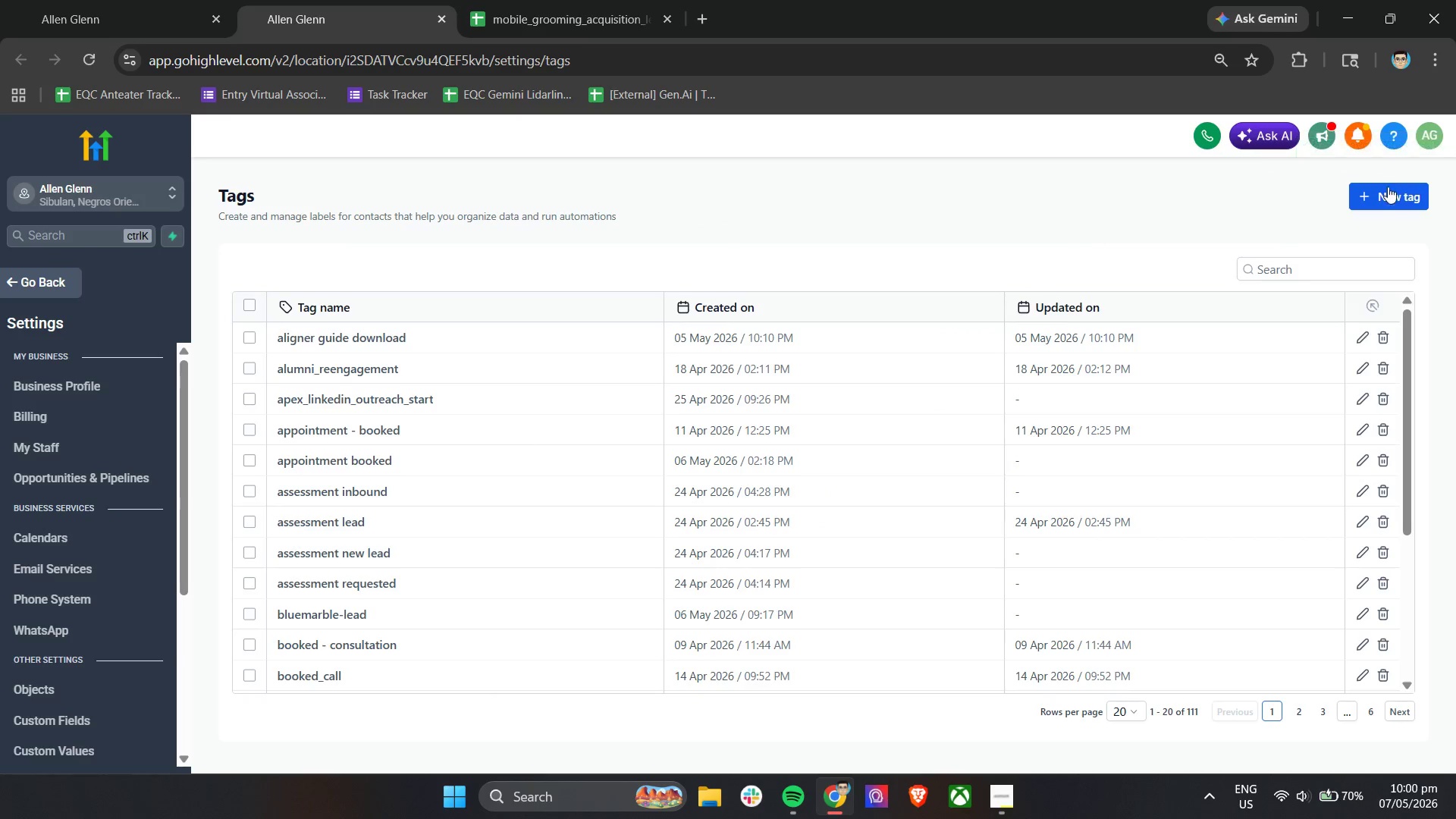 
left_click([1379, 198])
 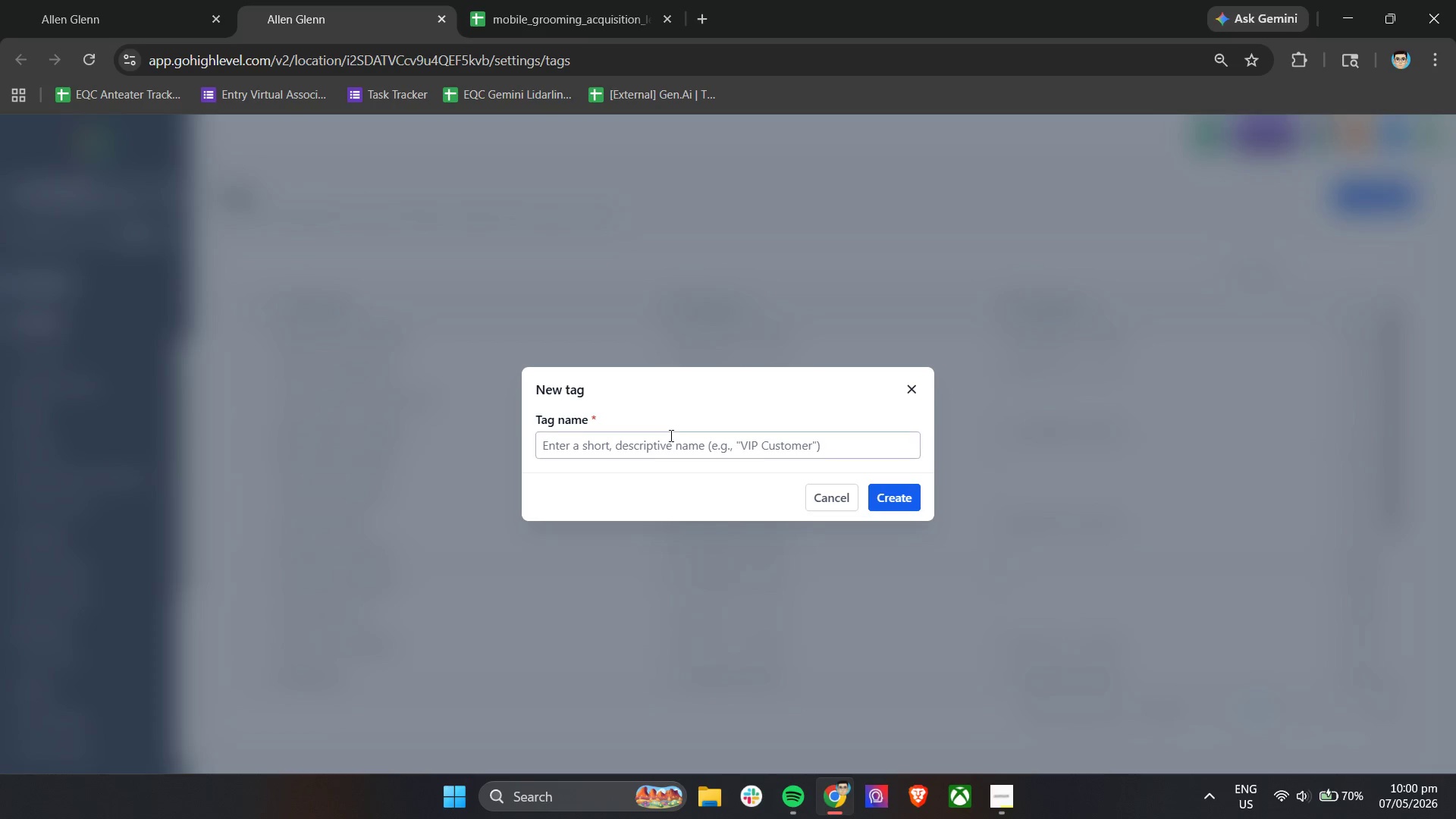 
type(LI-No-P)
key(Backspace)
type(Responc)
key(Backspace)
type(se)
 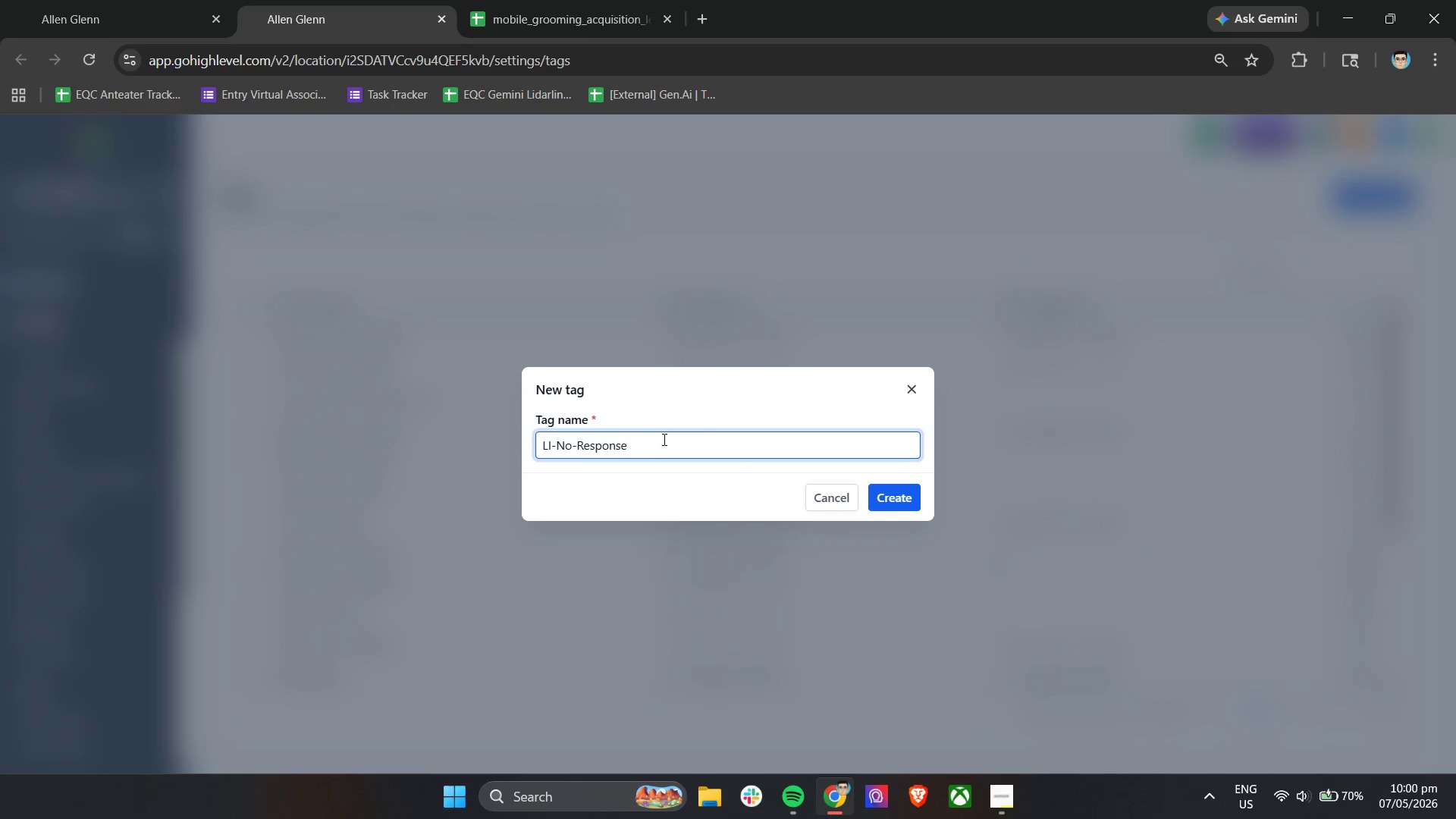 
left_click([895, 504])
 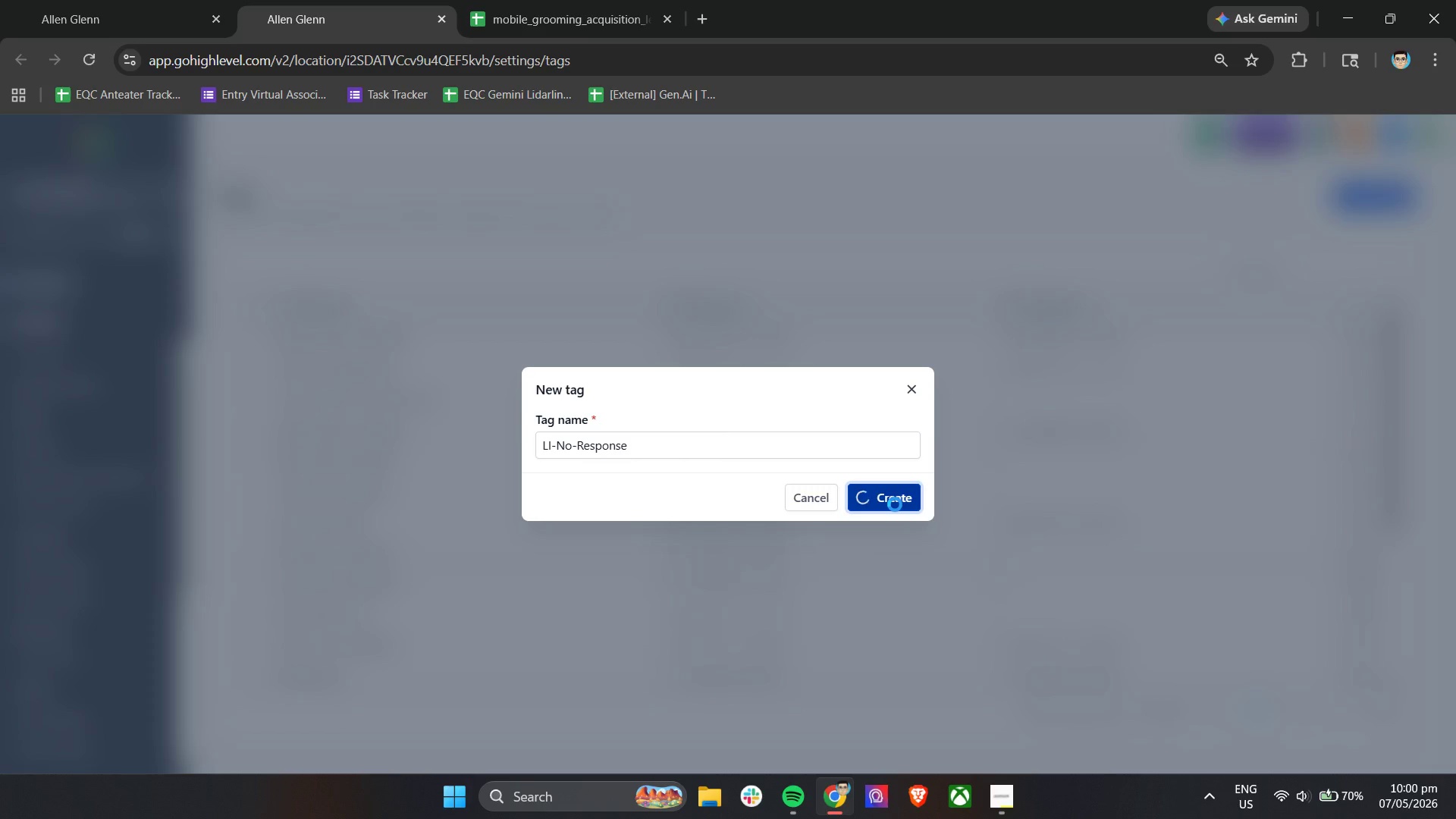 
wait(9.23)
 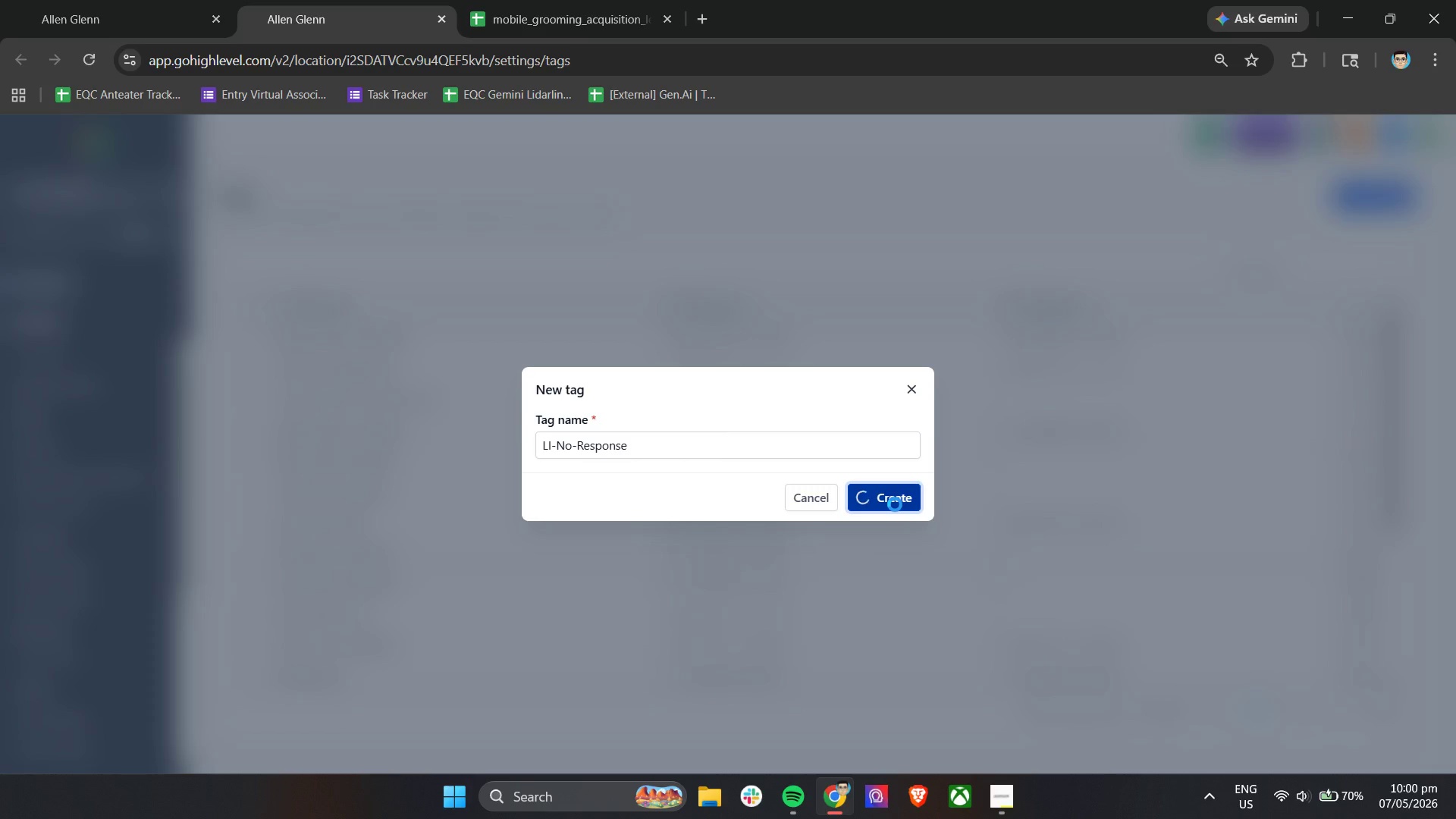 
mouse_move([487, 96])
 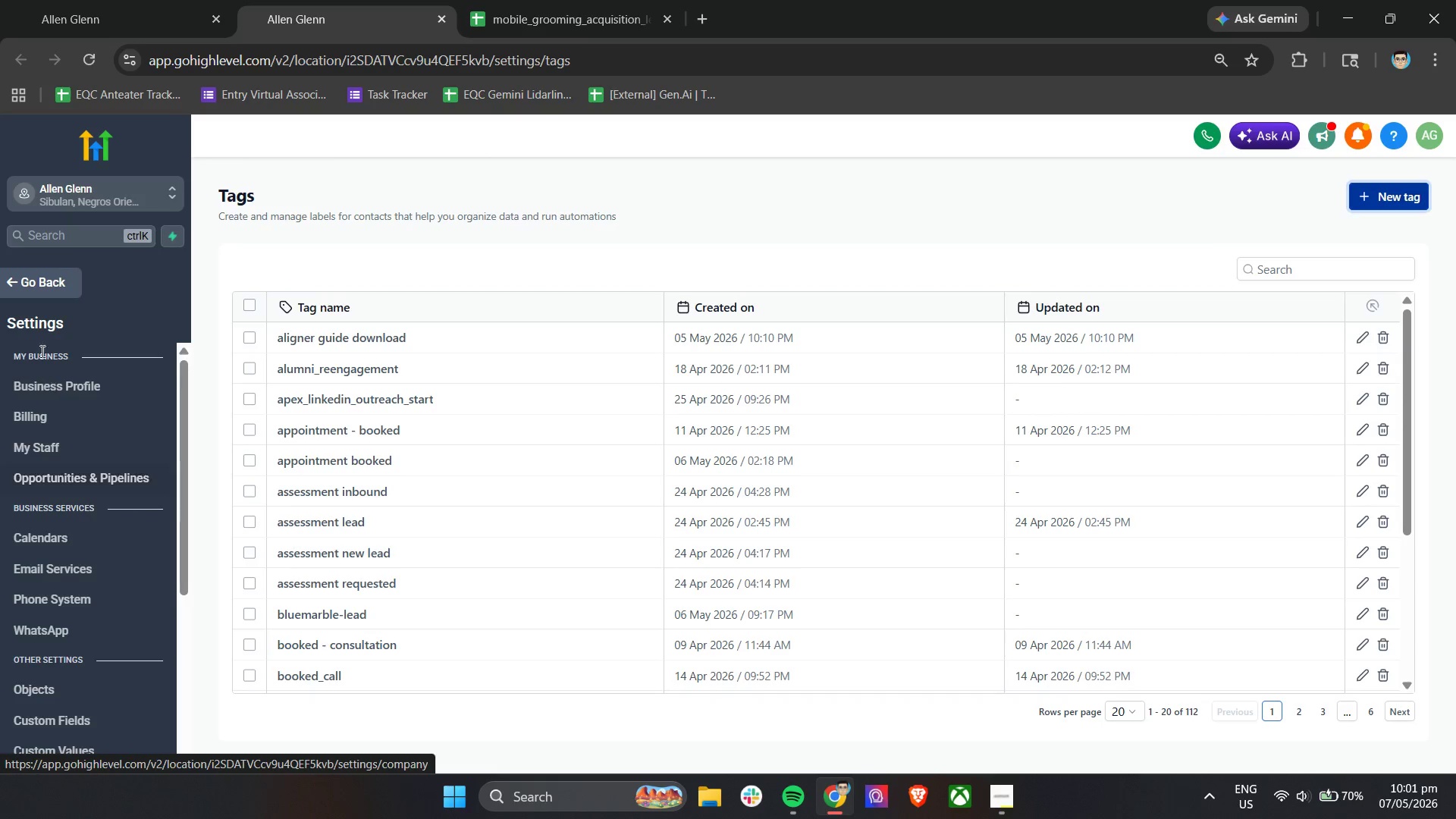 
wait(7.3)
 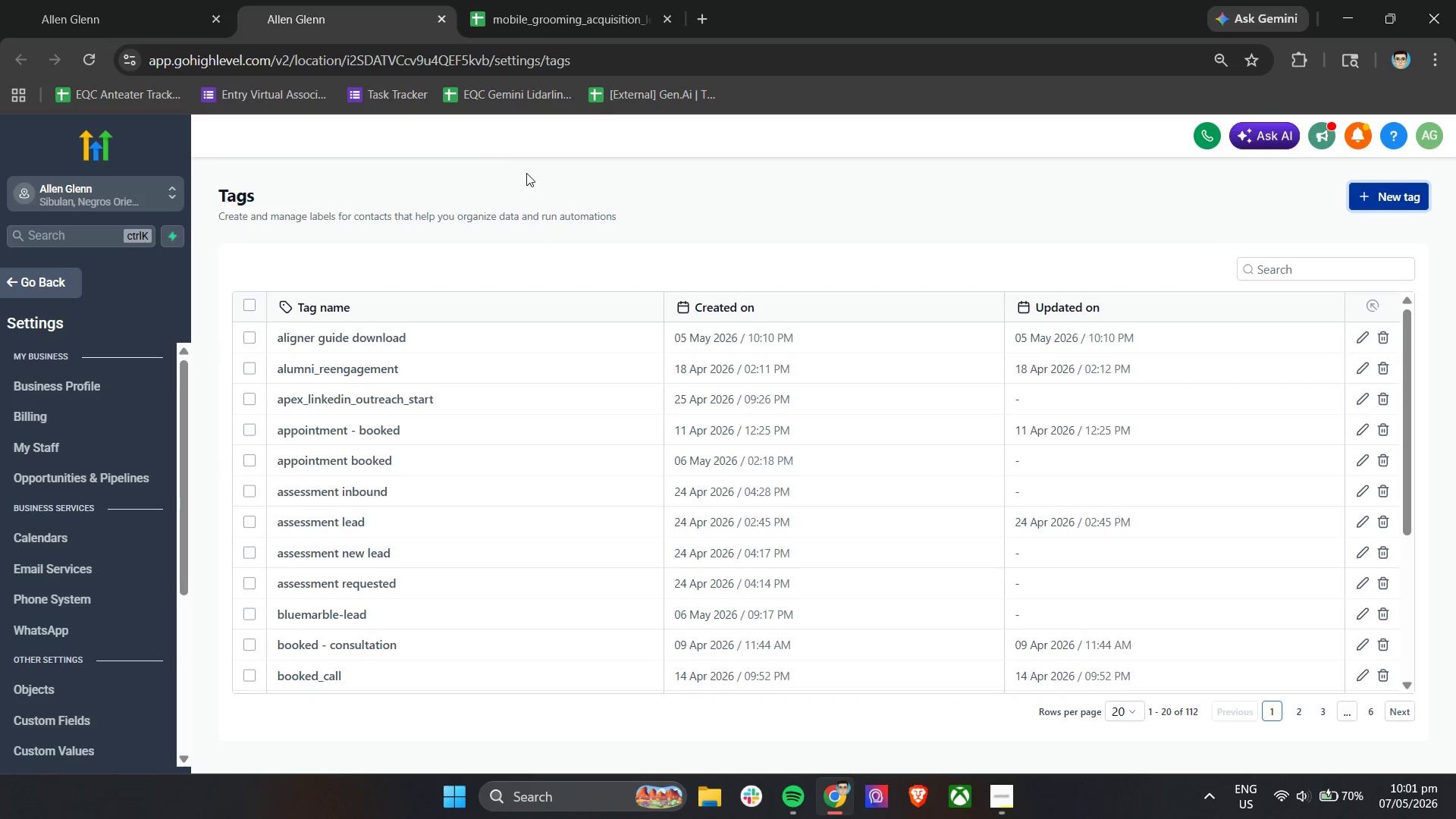 
left_click([52, 289])
 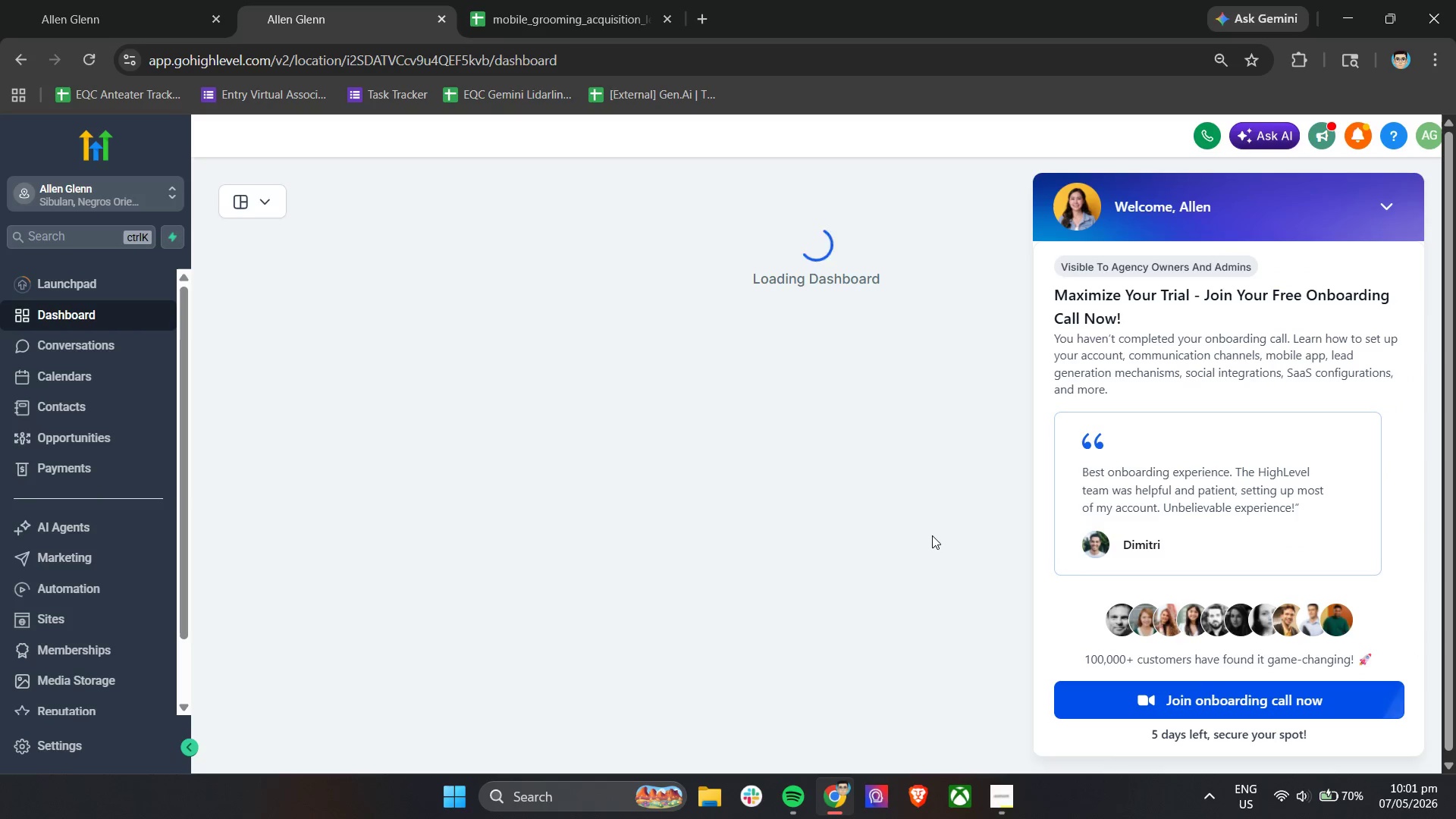 
left_click([67, 442])
 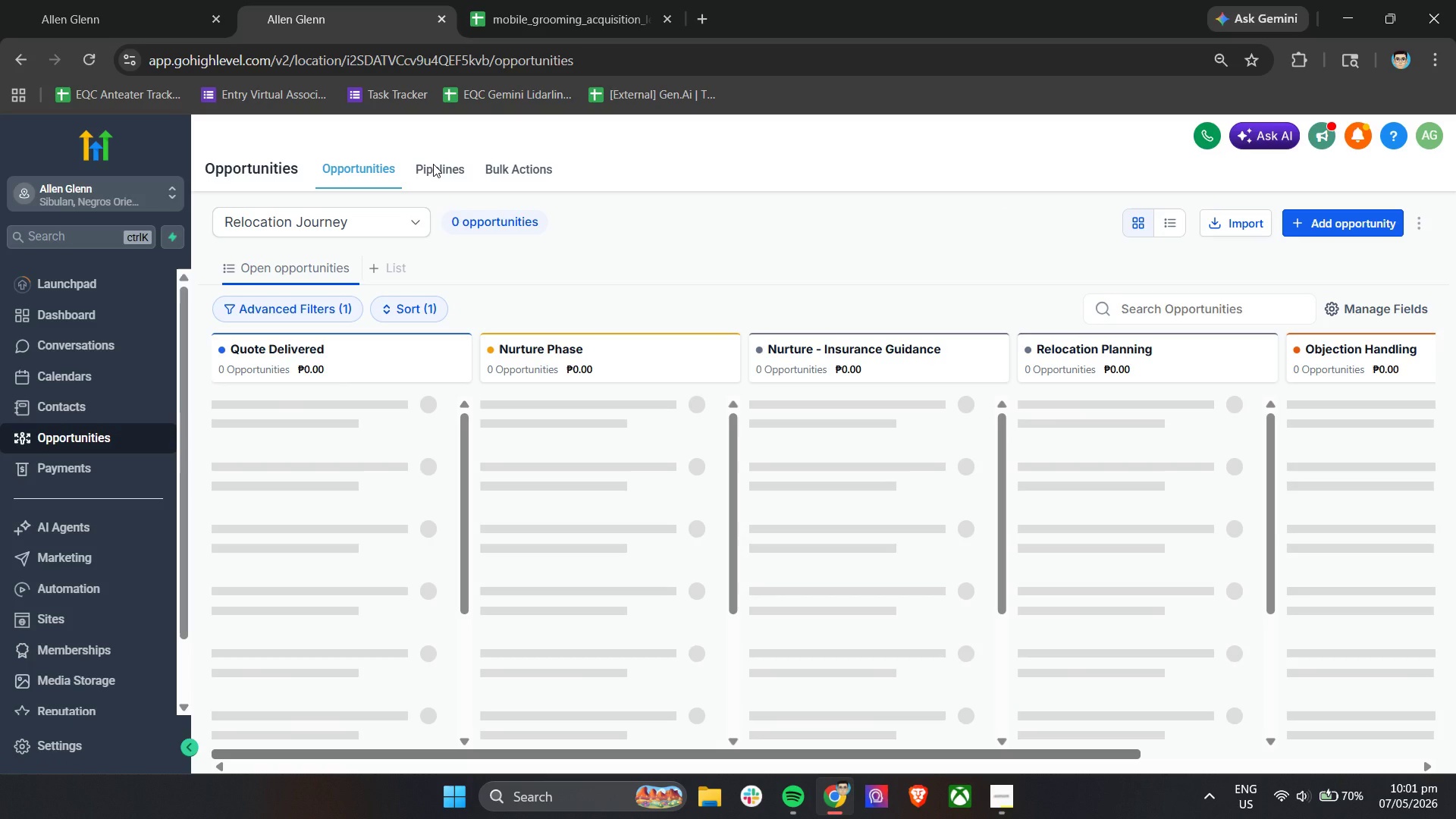 
wait(11.94)
 